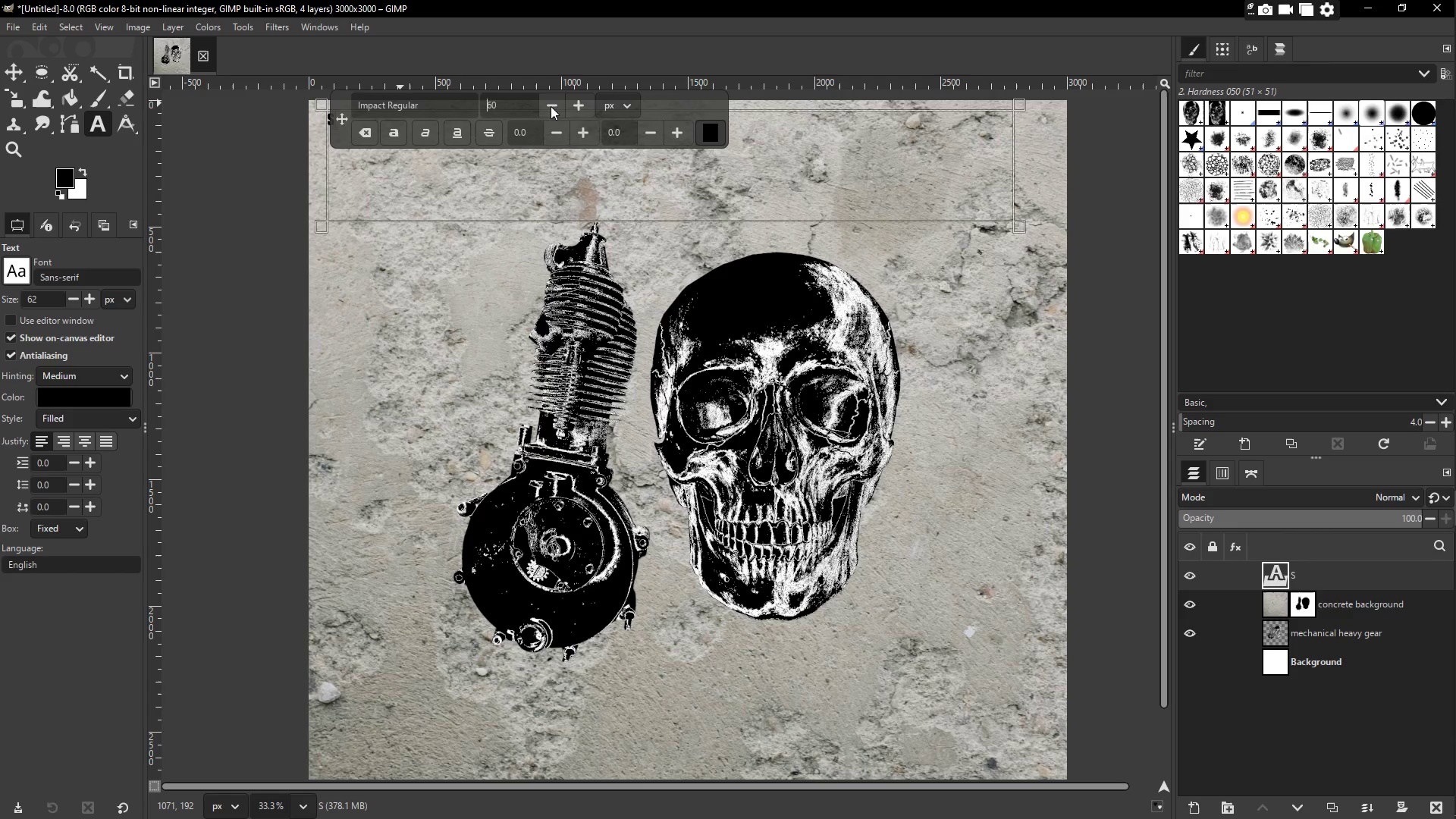 
triple_click([551, 106])
 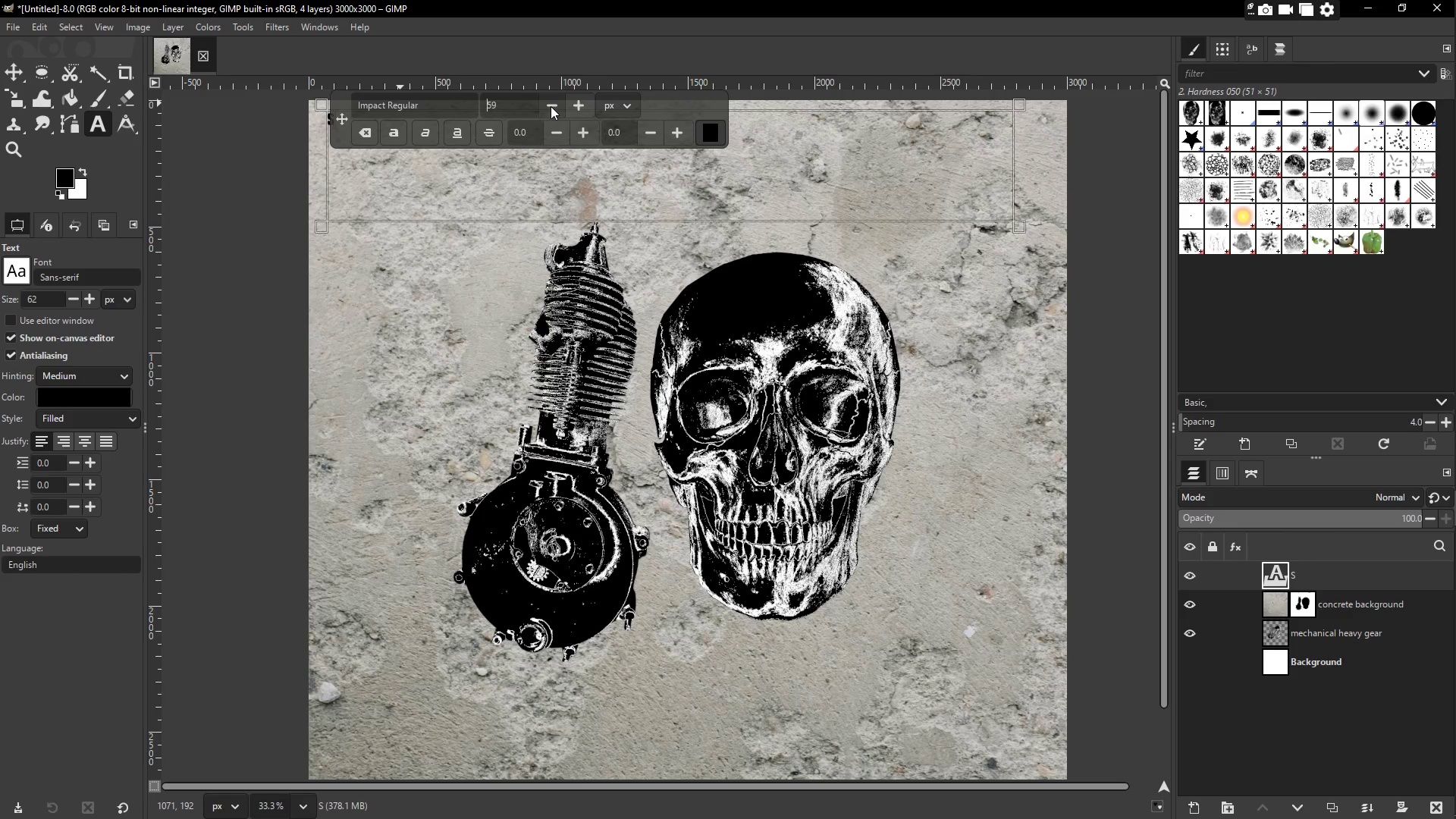 
triple_click([551, 105])
 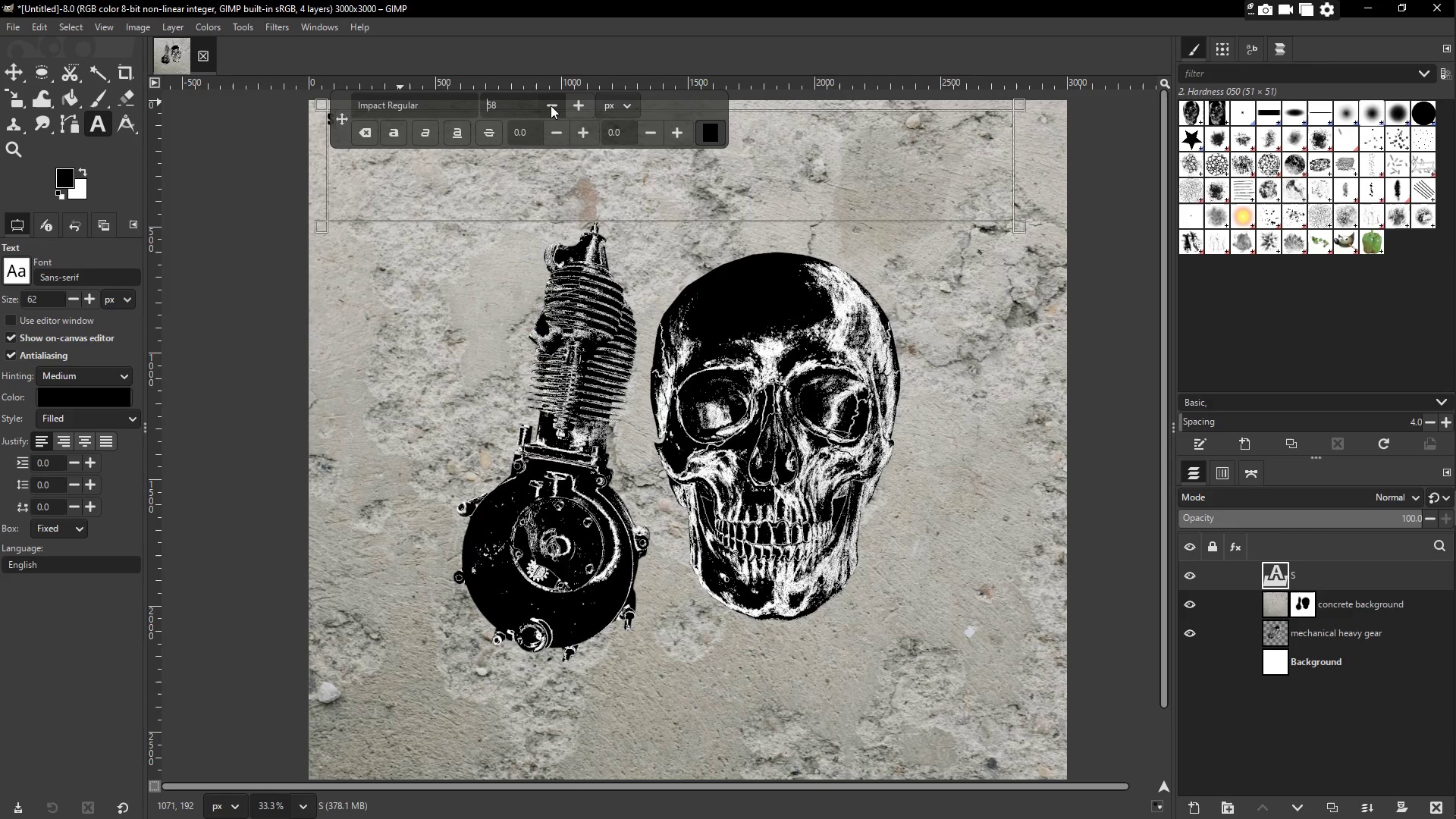 
triple_click([551, 105])
 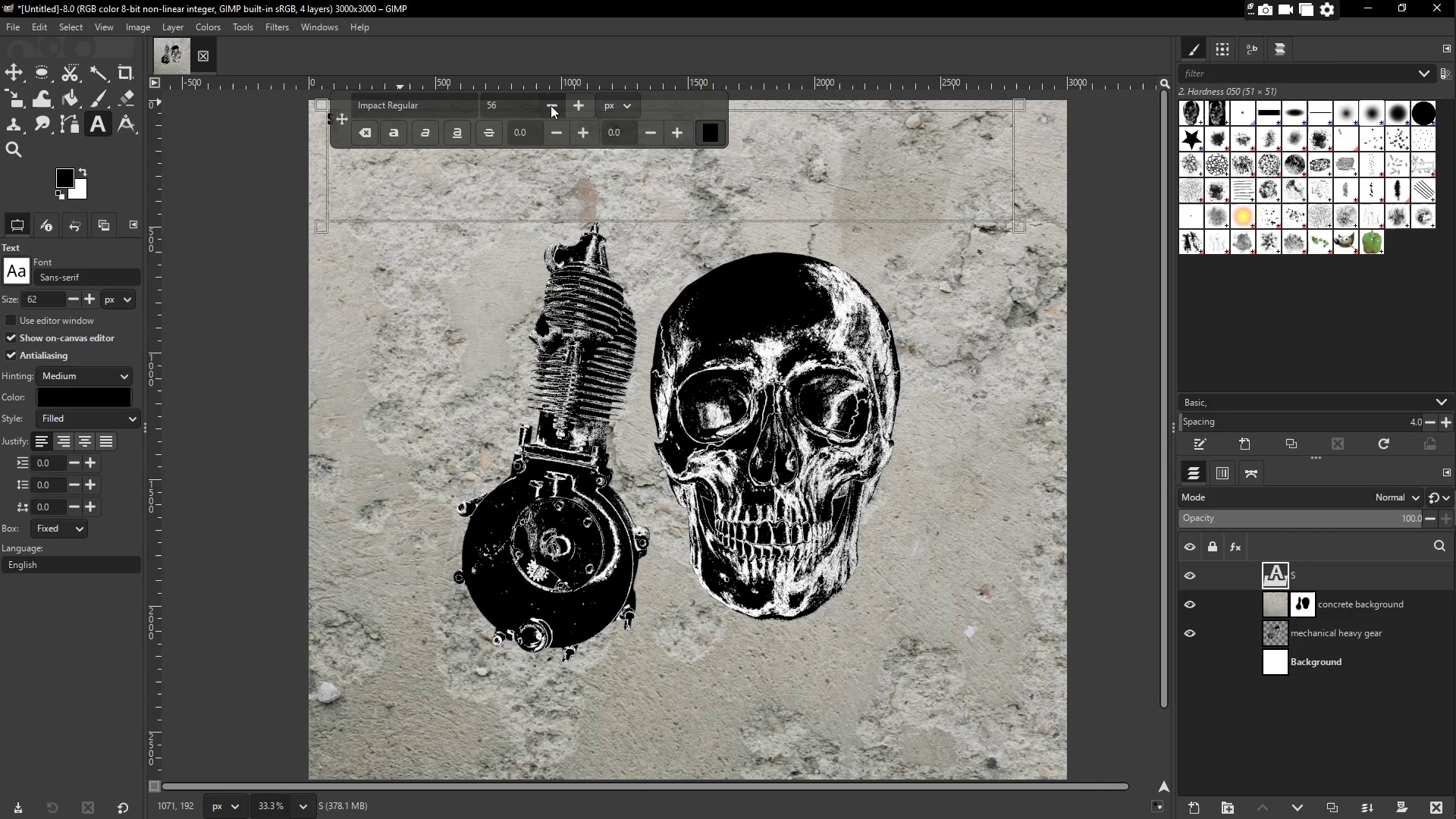 
triple_click([551, 105])
 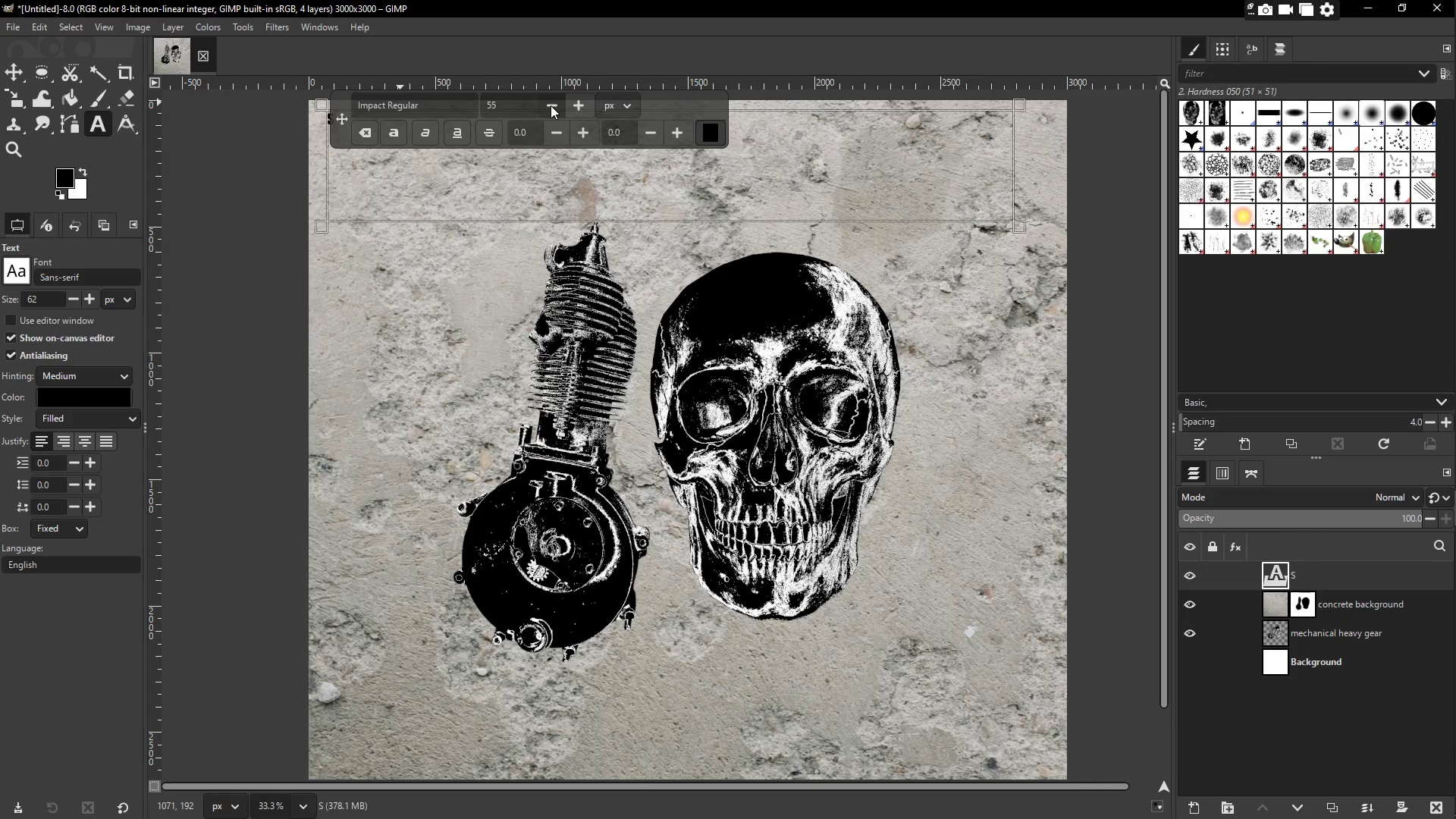 
triple_click([551, 105])
 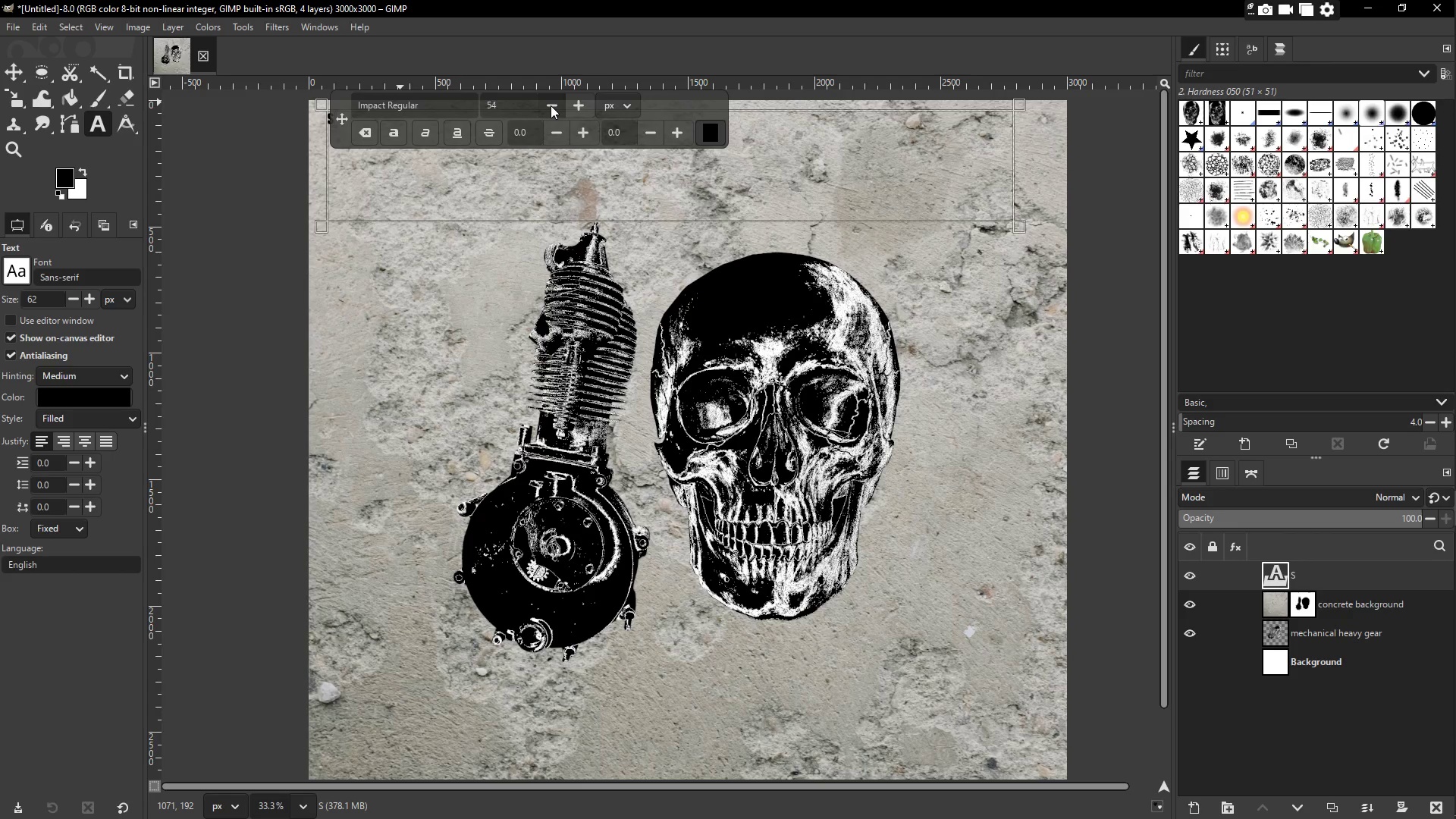 
triple_click([551, 105])
 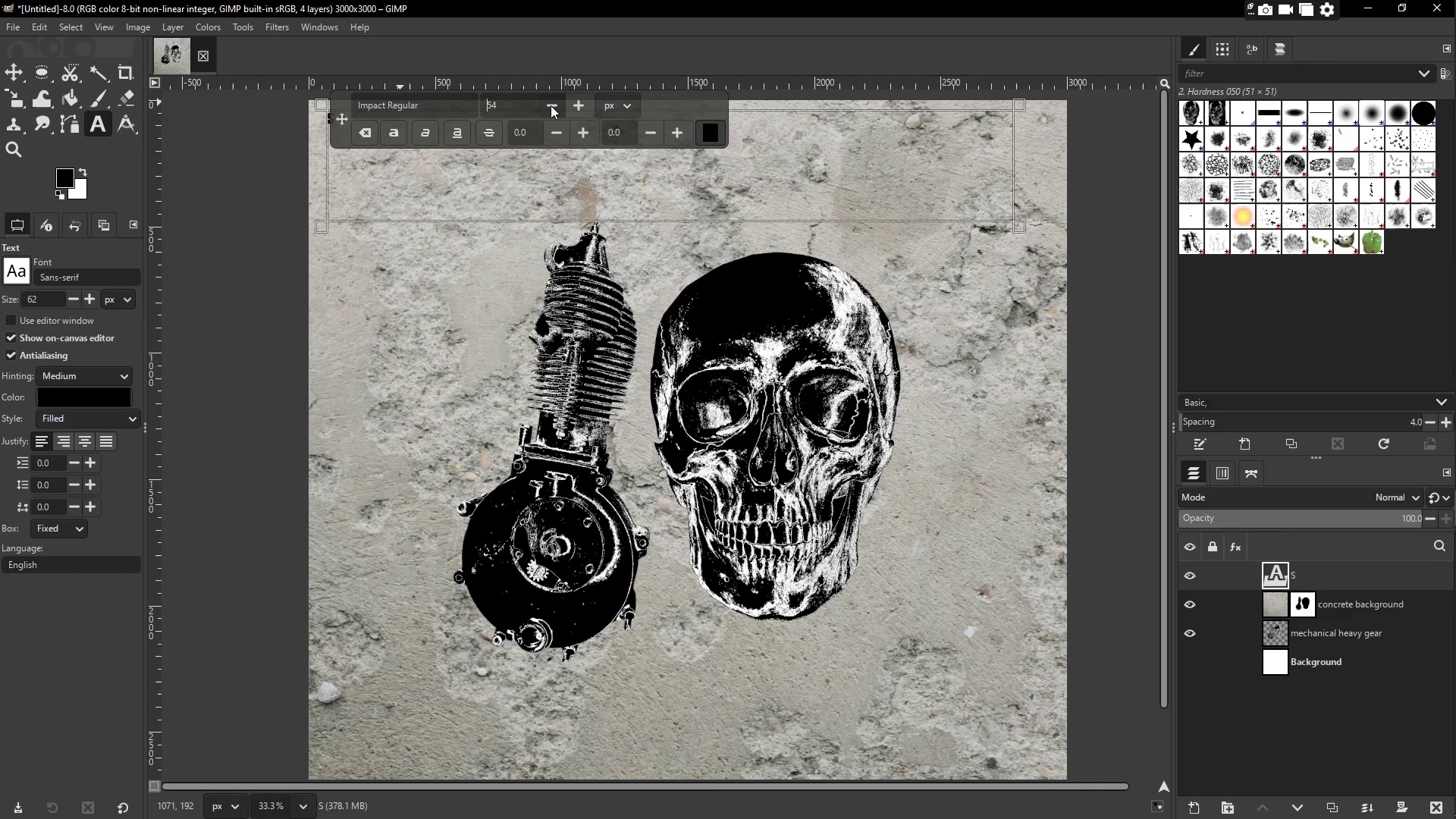 
triple_click([551, 105])
 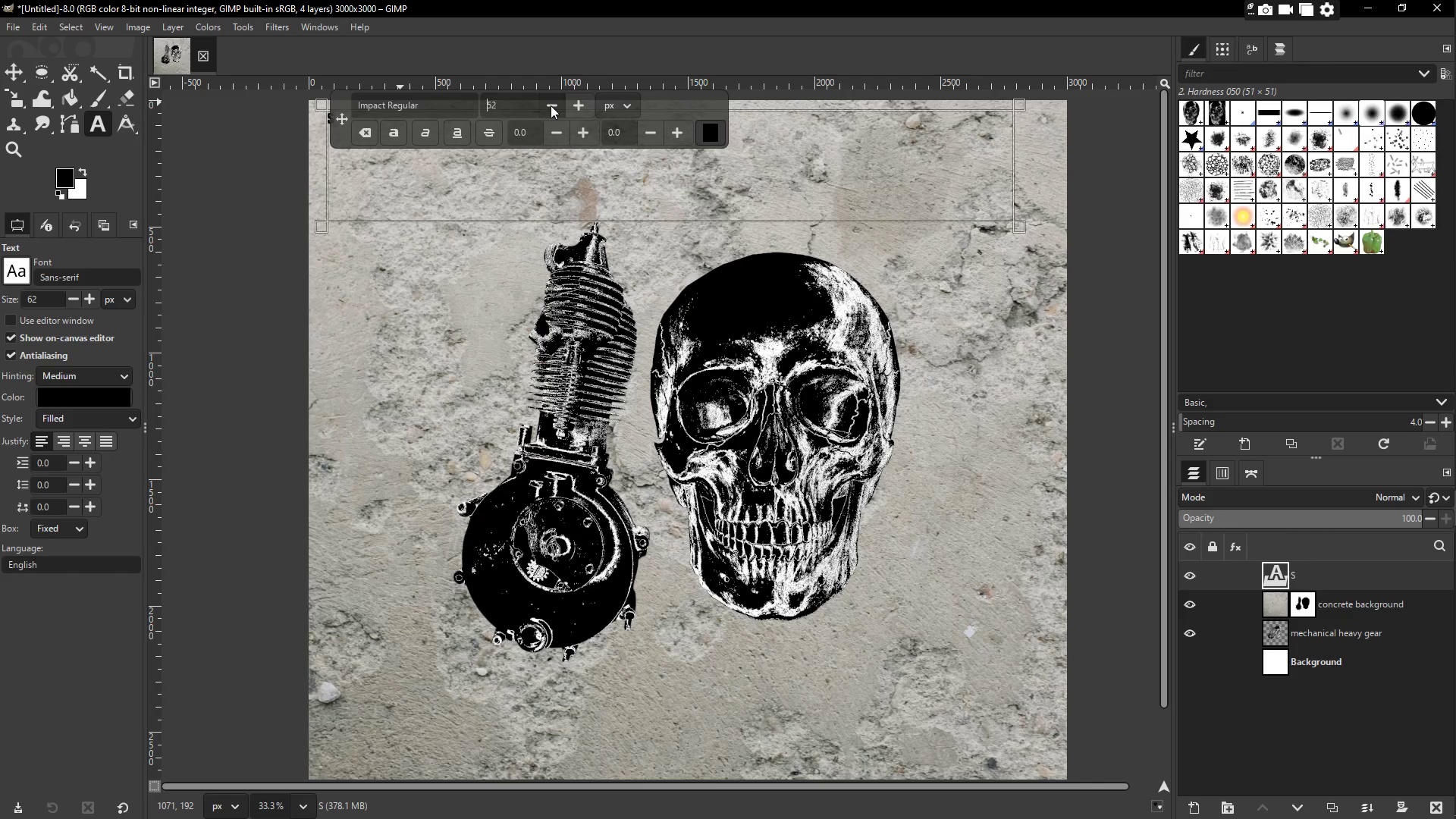 
triple_click([551, 105])
 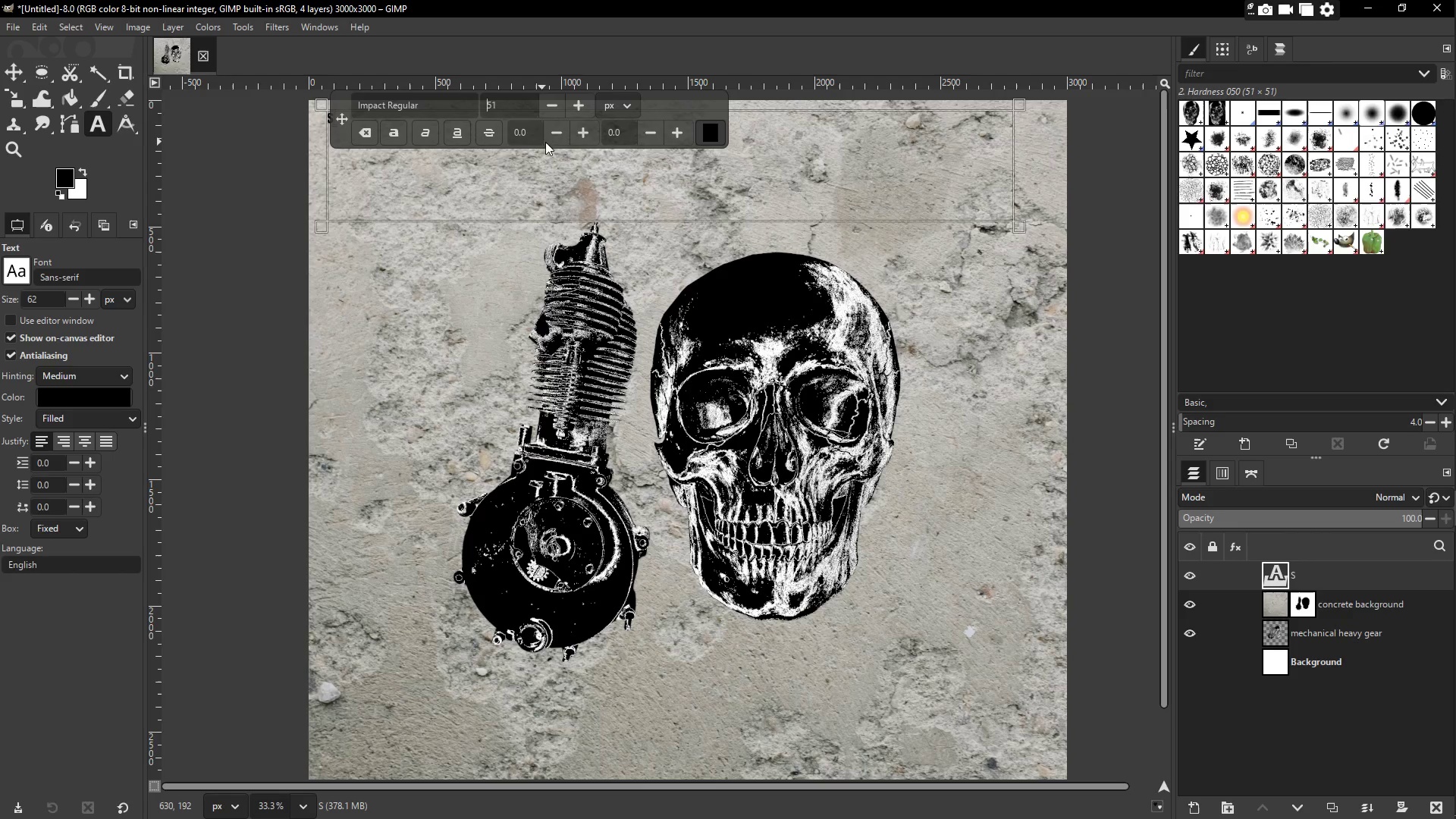 
left_click([582, 133])
 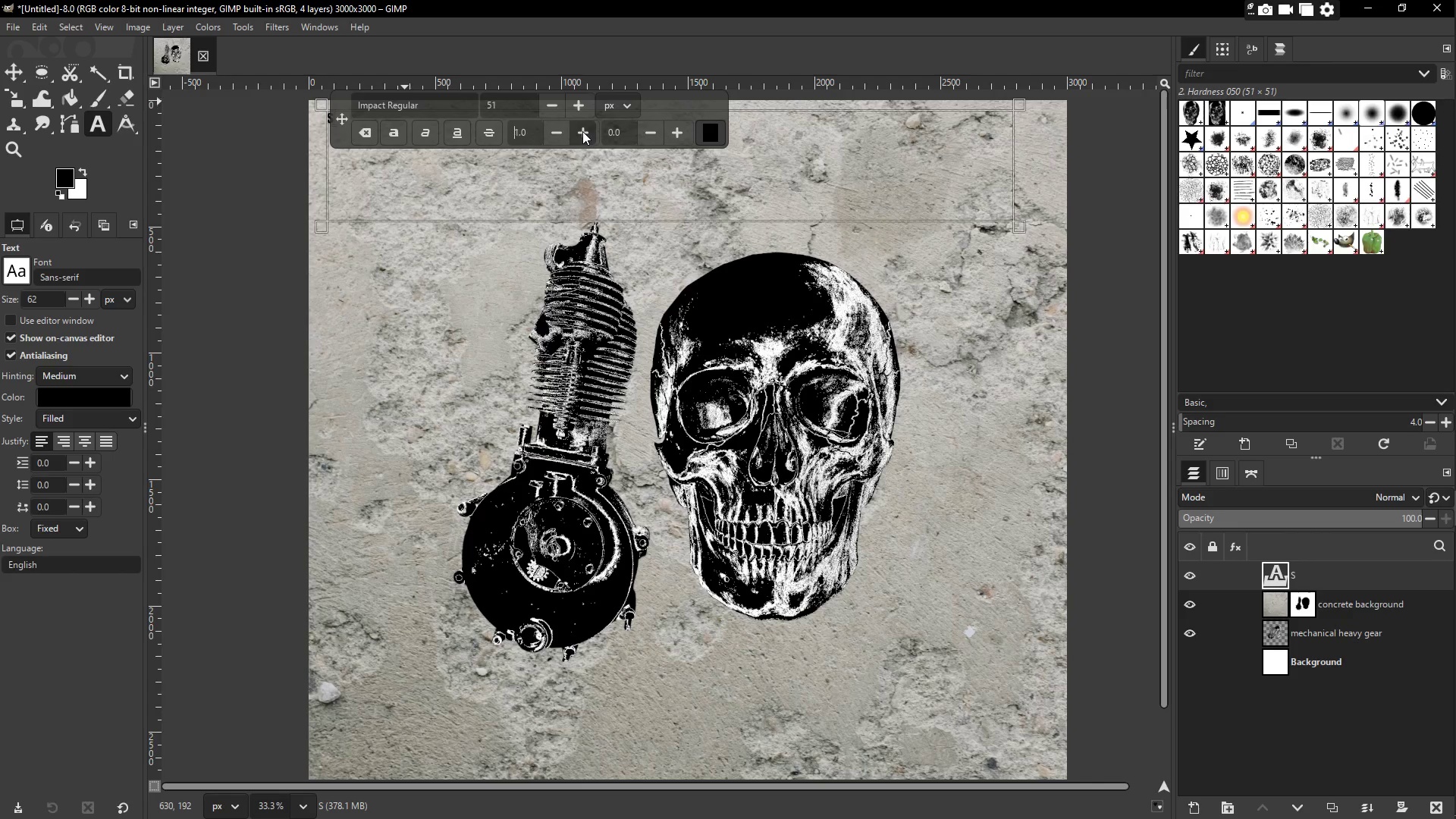 
triple_click([582, 131])
 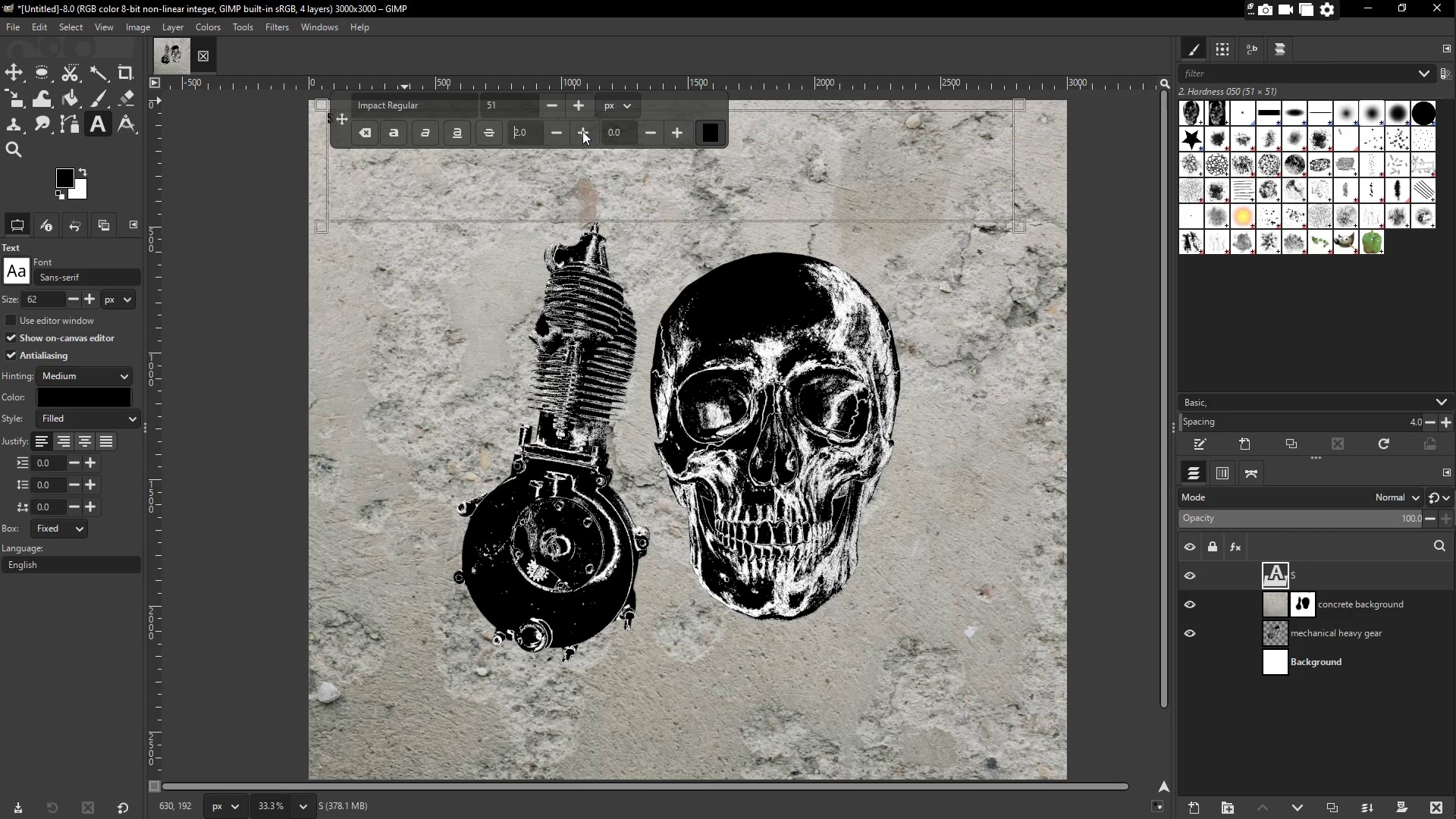 
triple_click([582, 131])
 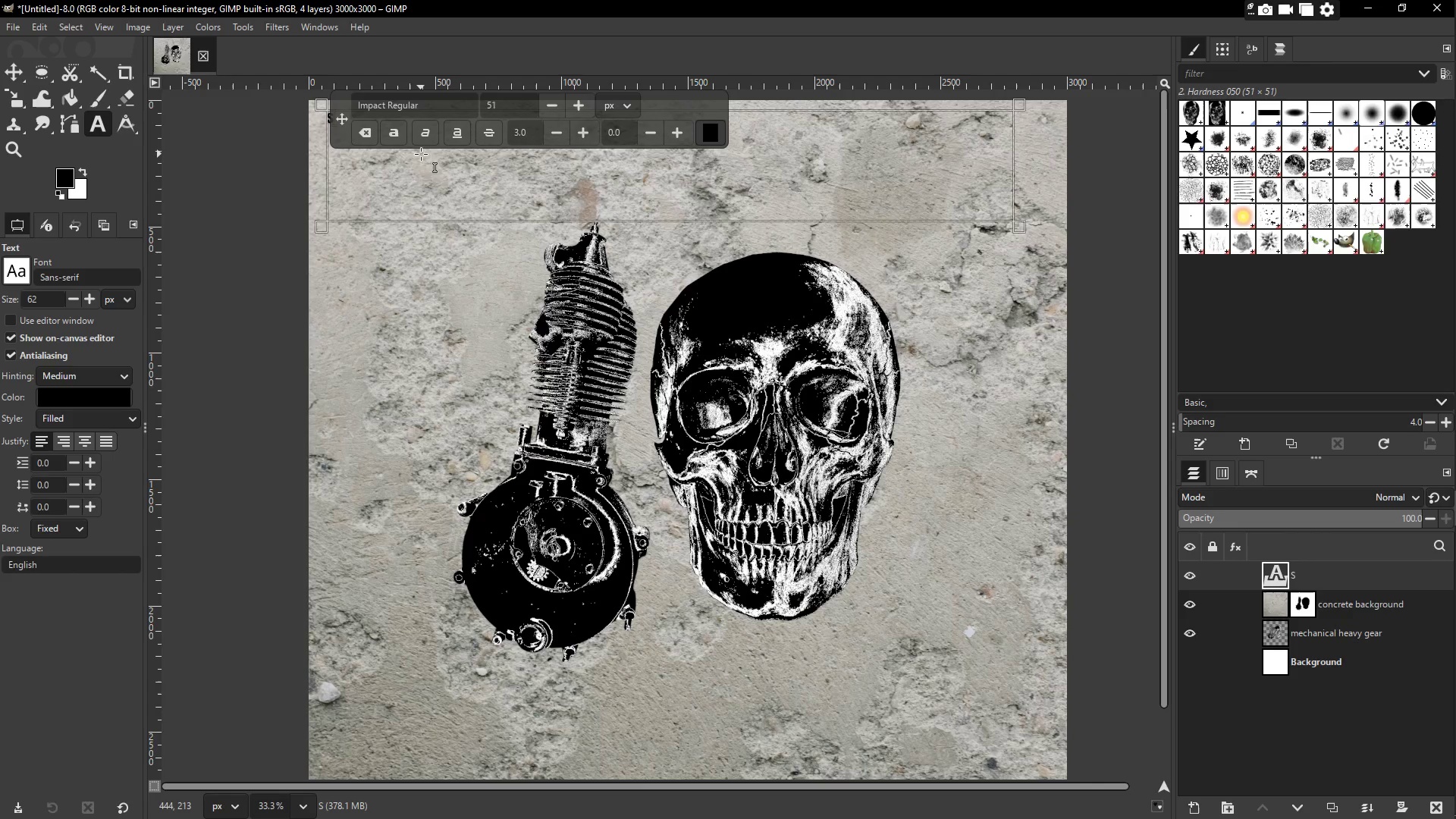 
left_click([425, 168])
 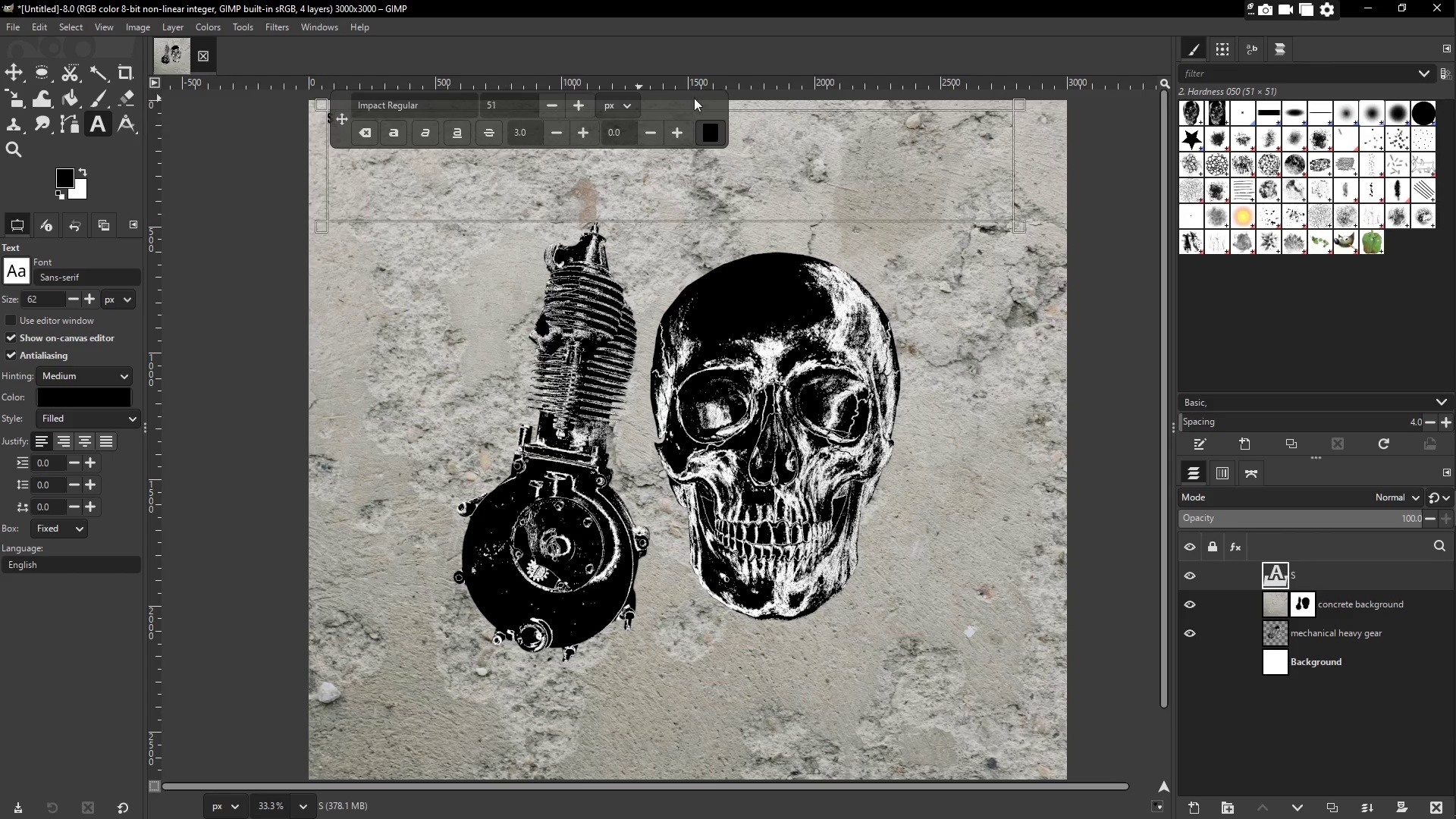 
left_click_drag(start_coordinate=[668, 105], to_coordinate=[710, 183])
 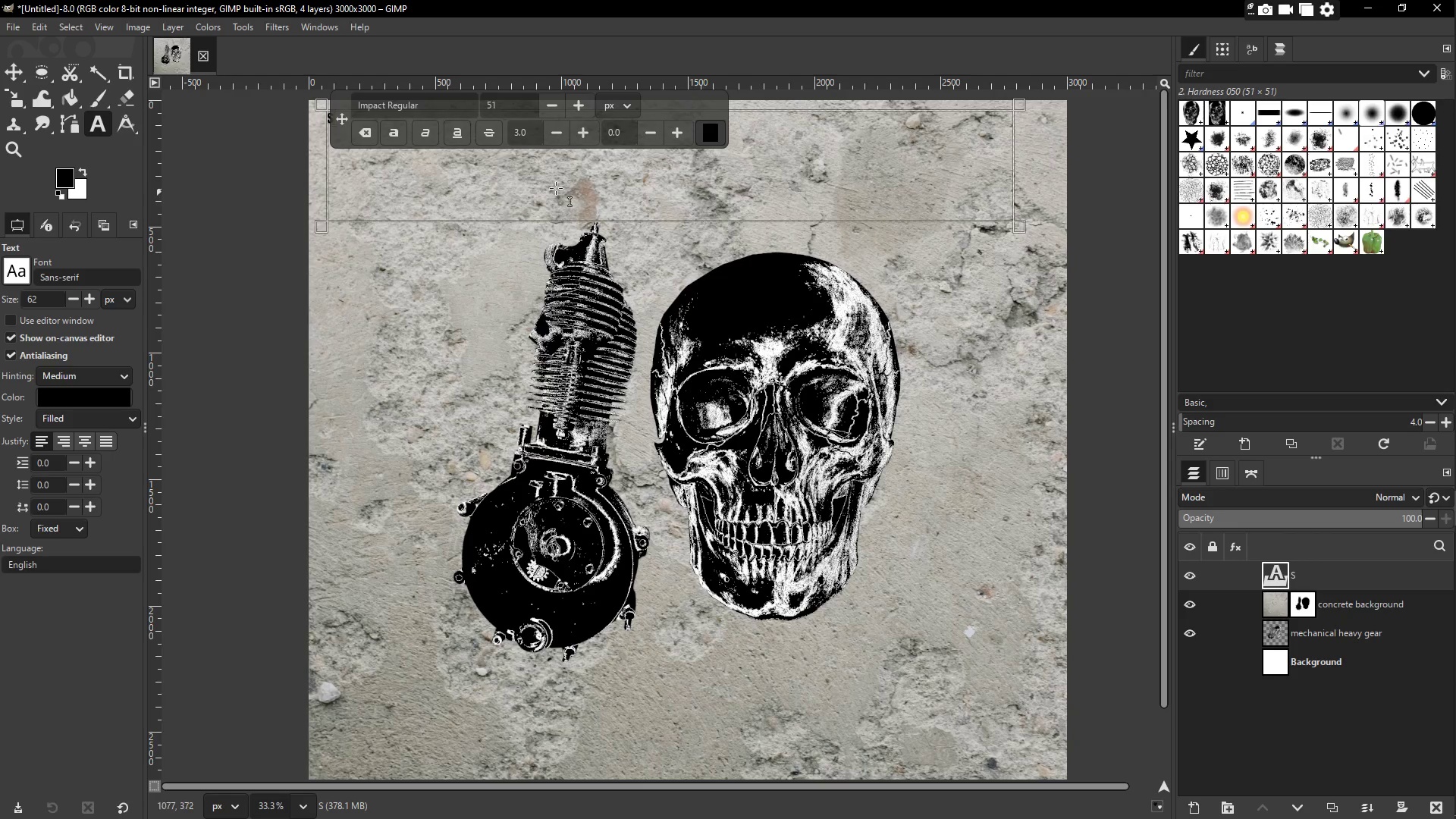 
left_click([545, 187])
 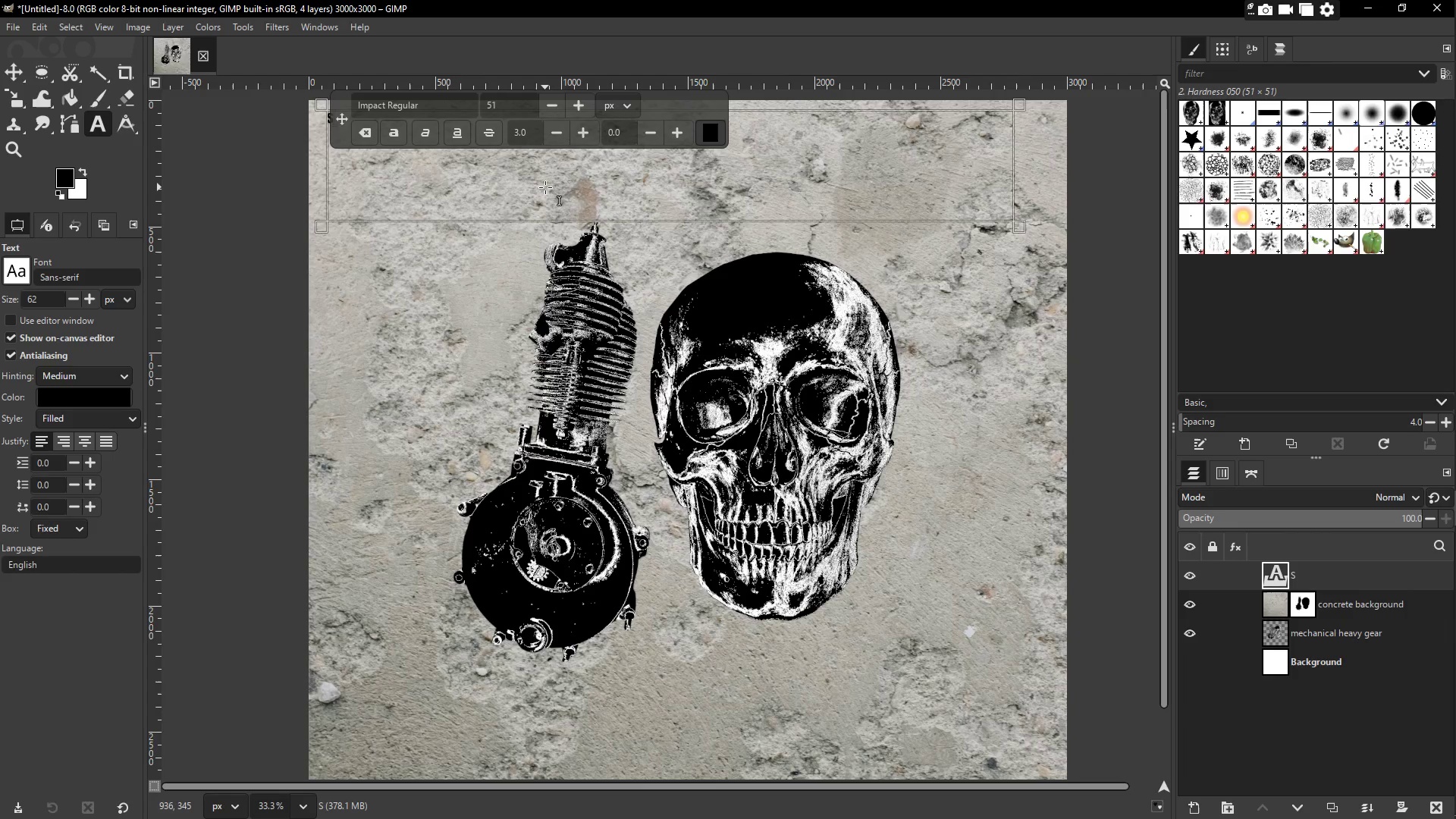 
key(Control+ControlLeft)
 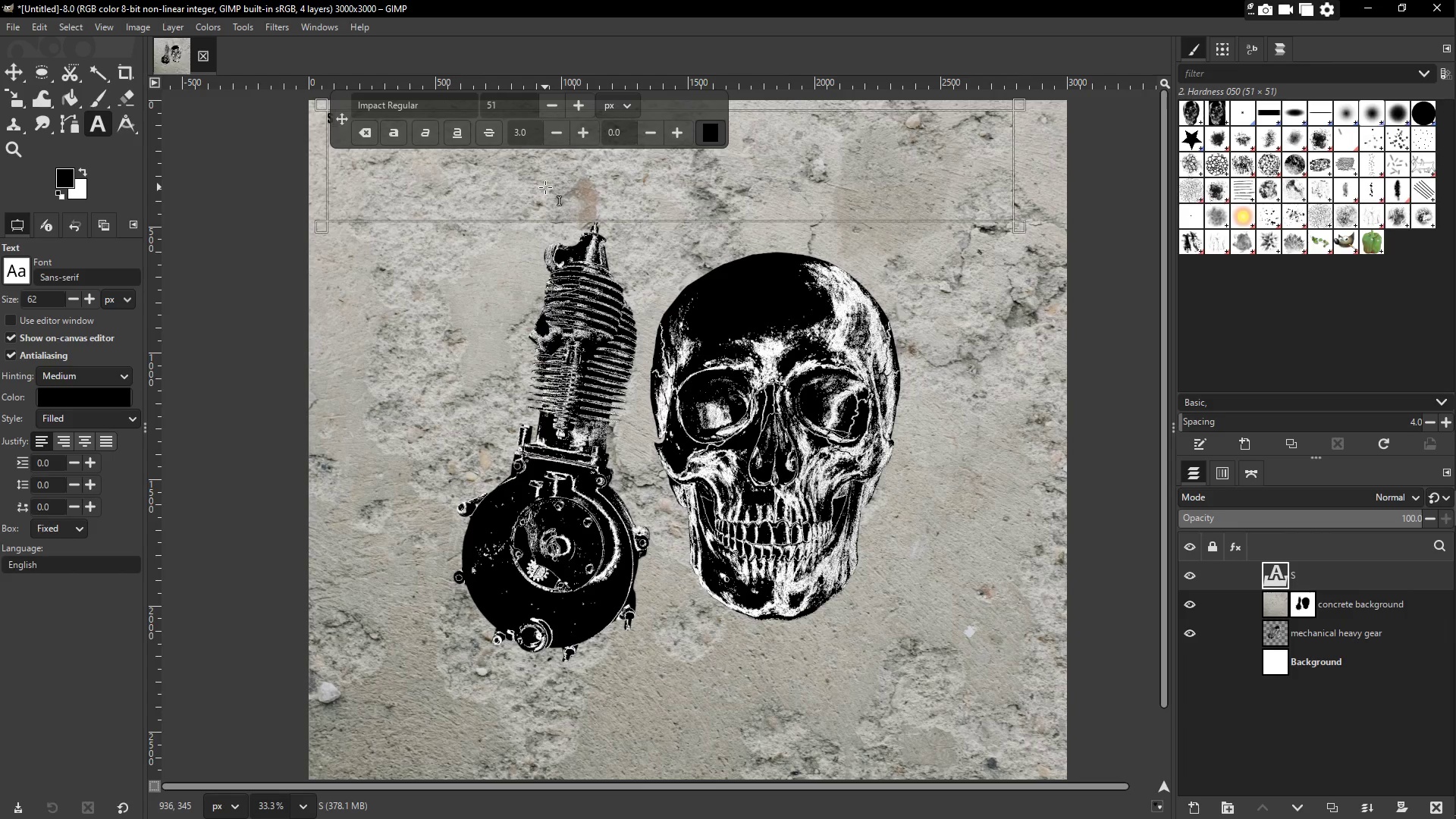 
key(Control+A)
 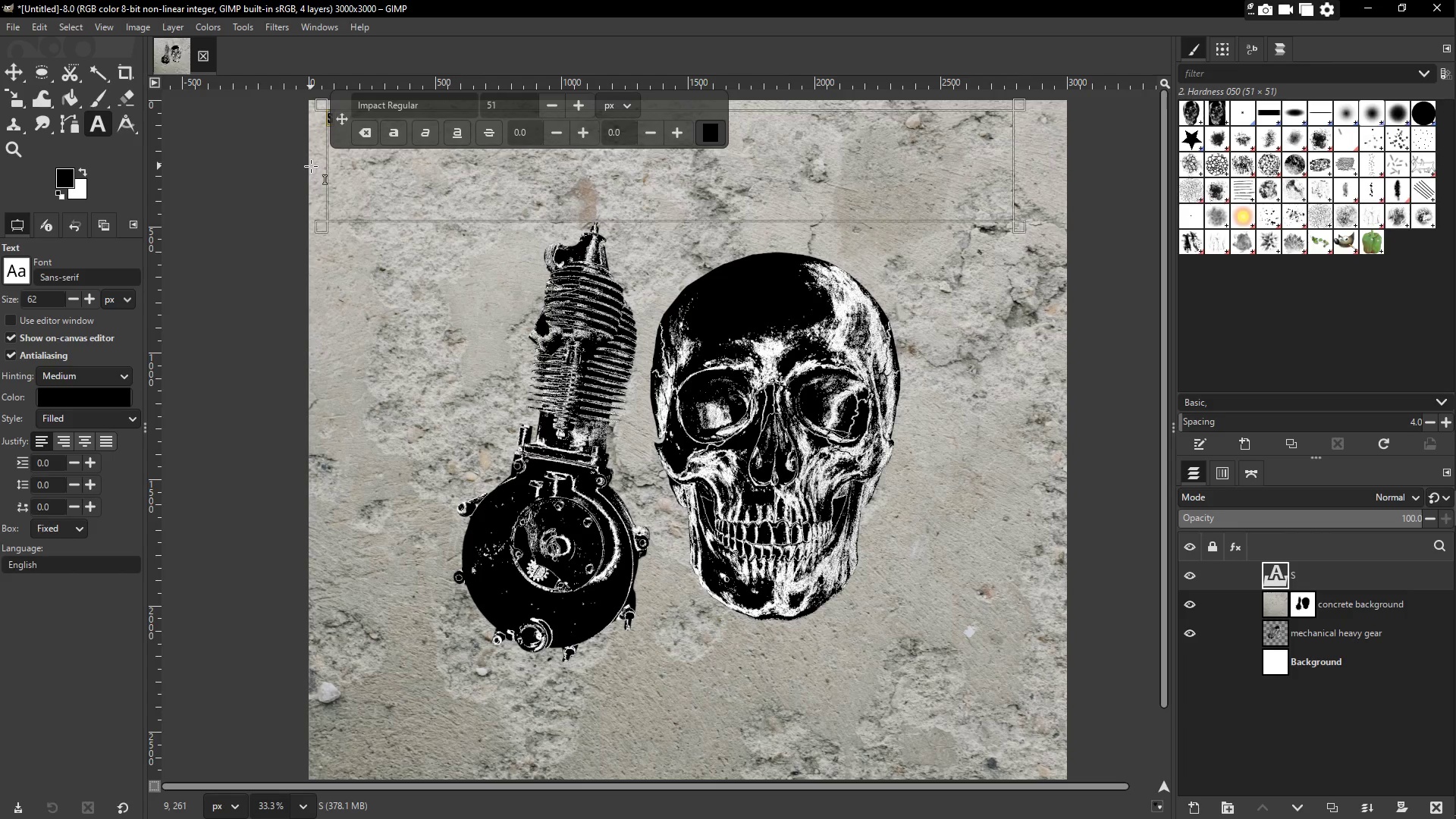 
type(MIDNIGHT FORGE)
 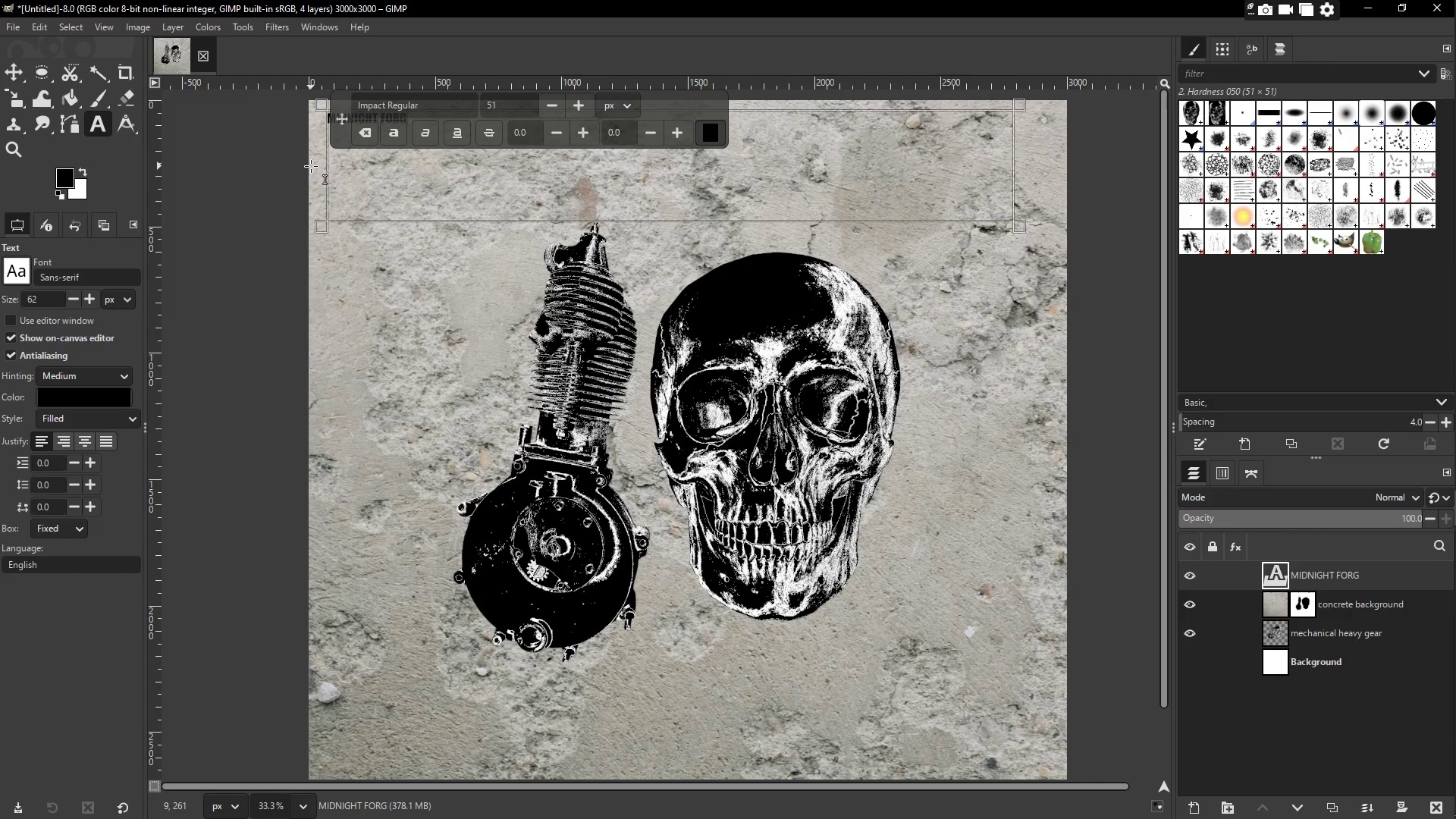 
key(Control+ControlLeft)
 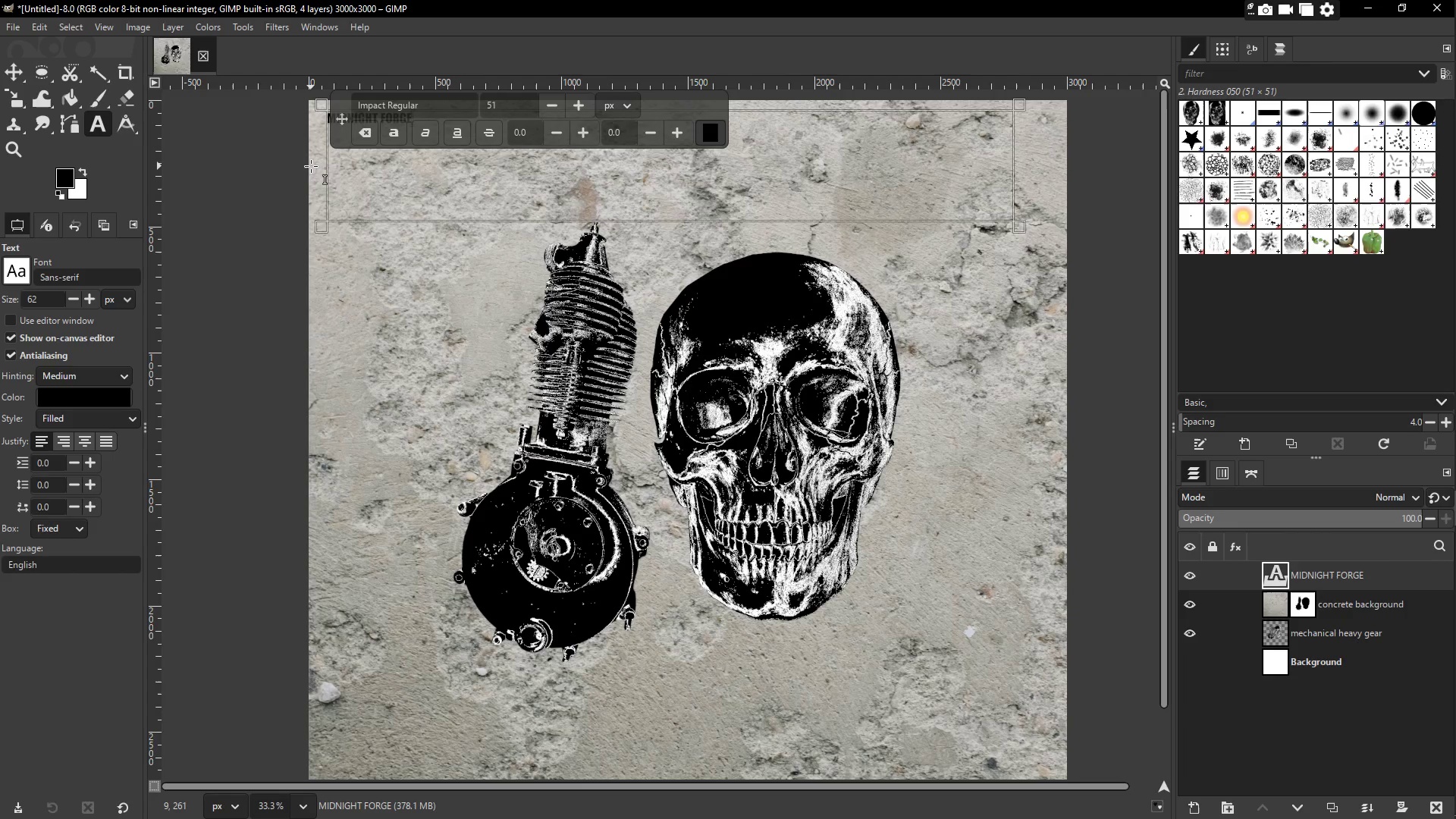 
key(Control+A)
 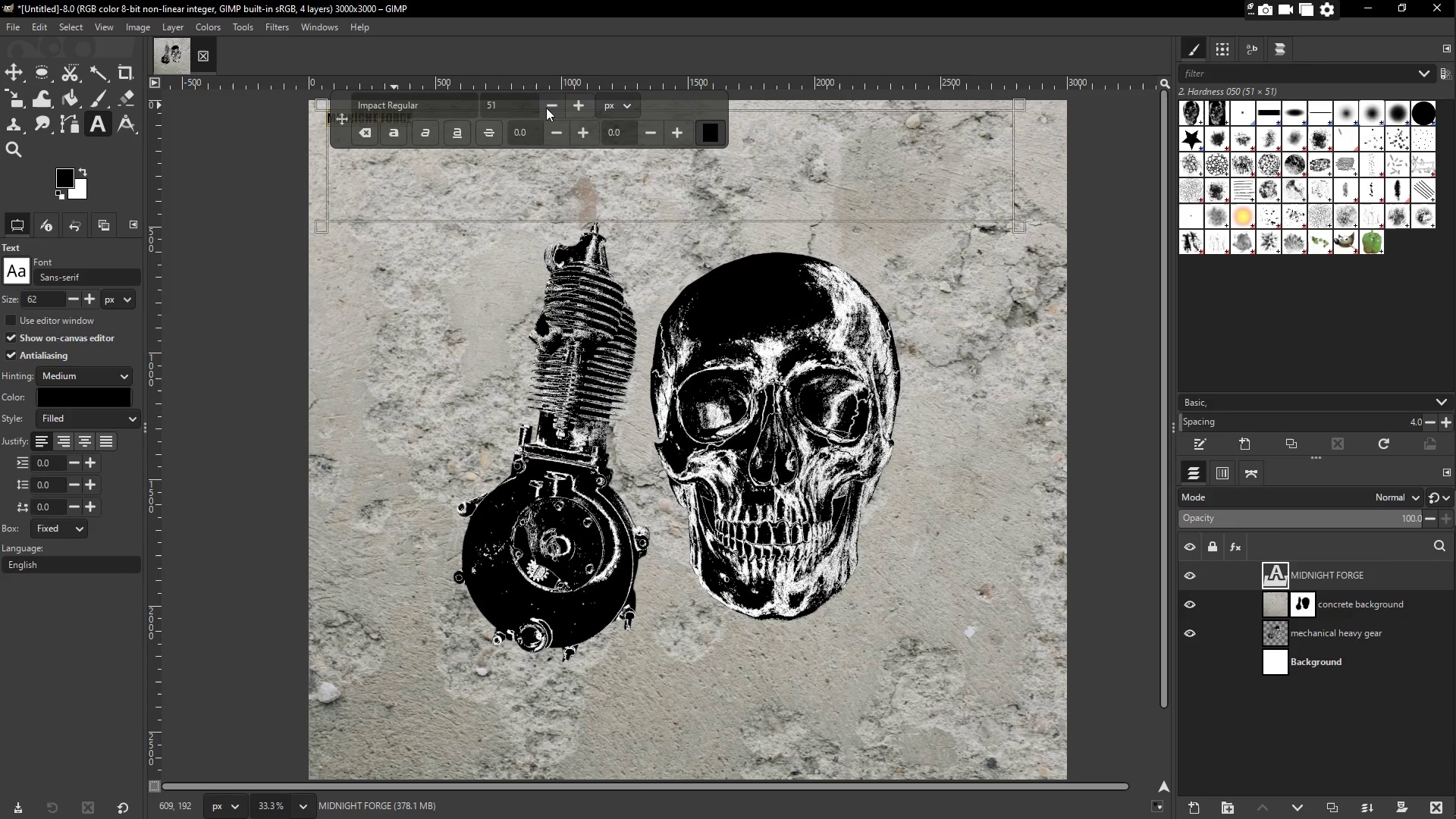 
left_click([504, 113])
 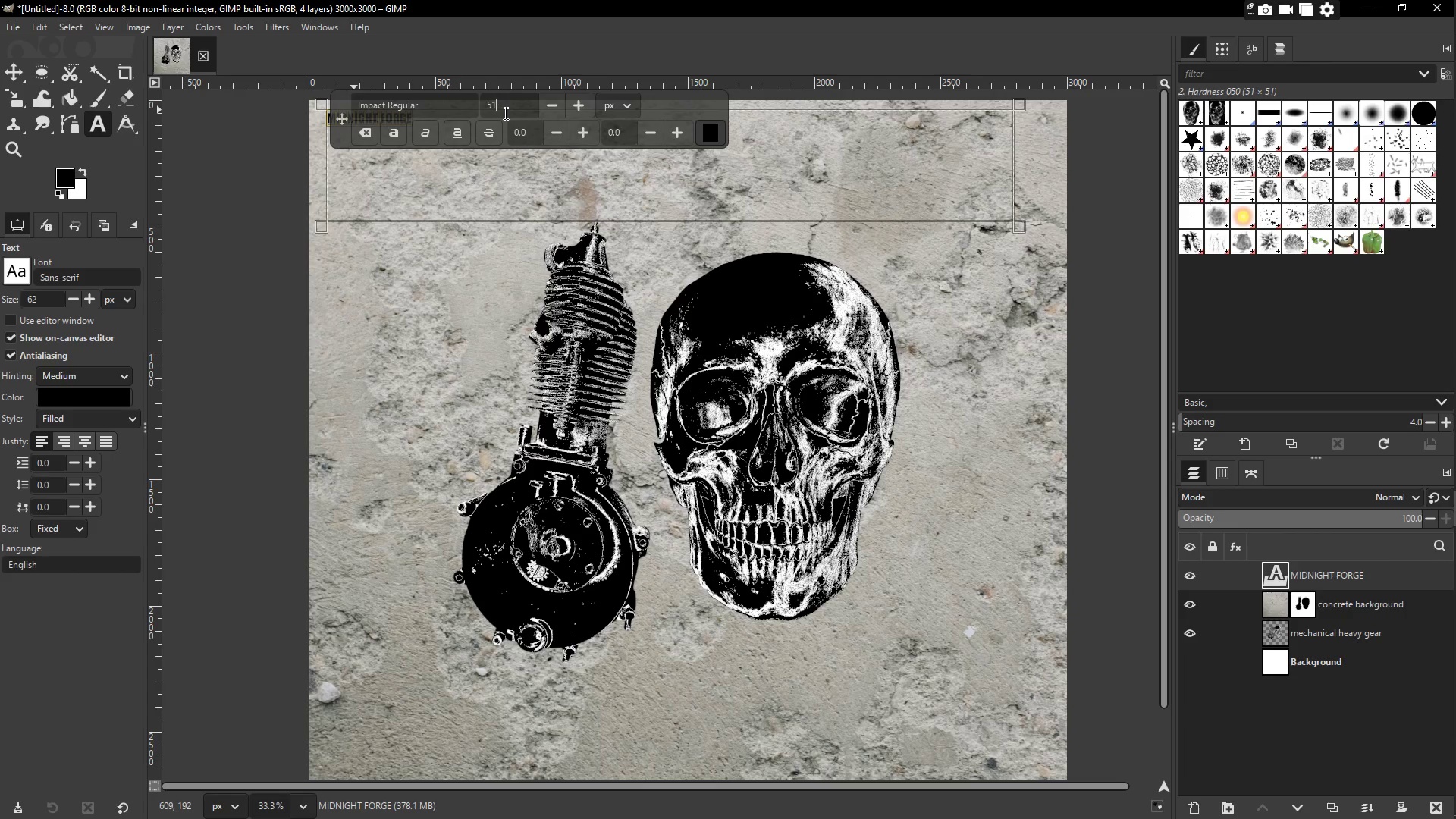 
key(Control+ControlLeft)
 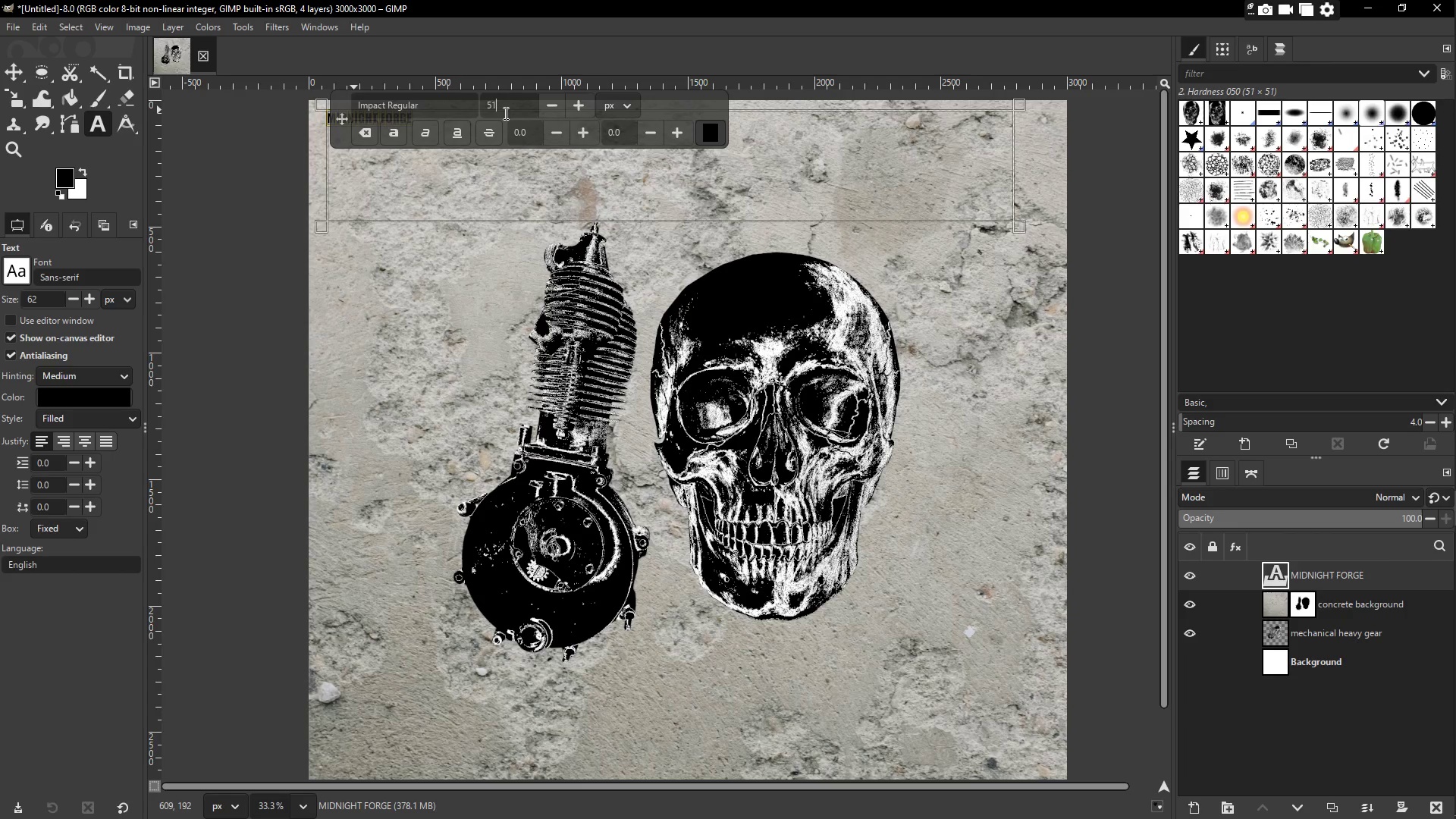 
key(Control+A)
 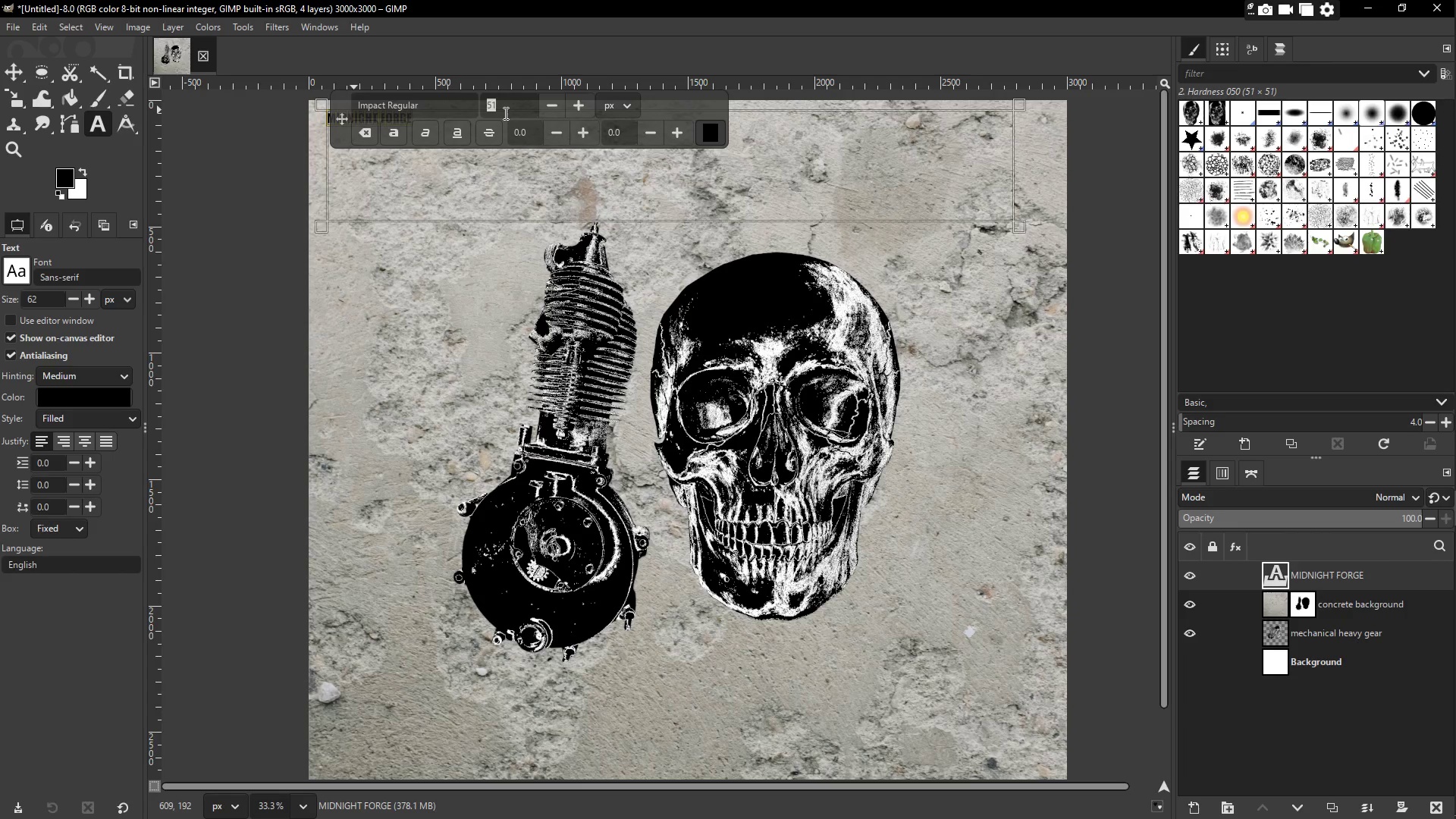 
key(Numpad1)
 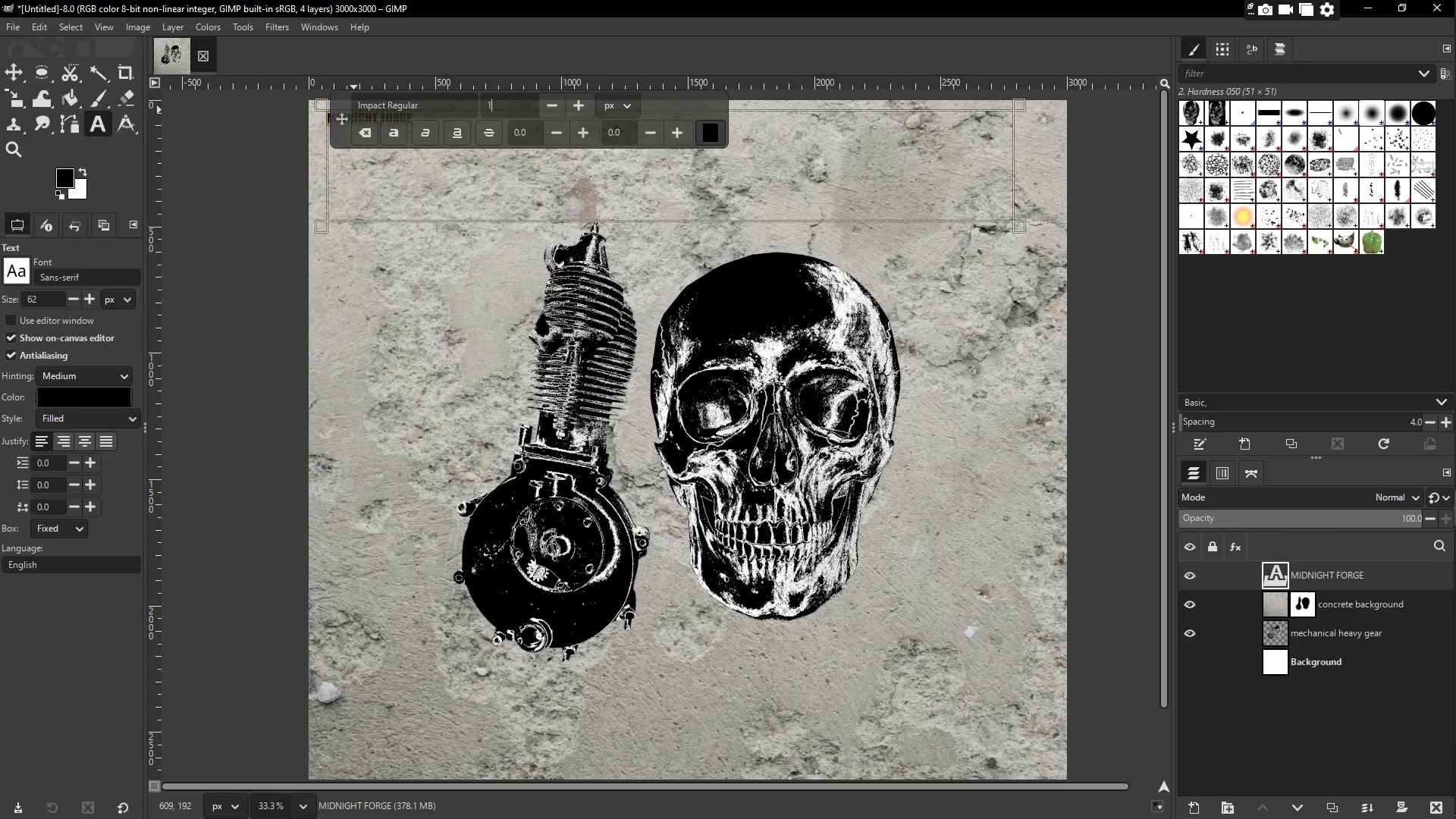 
key(Numpad0)
 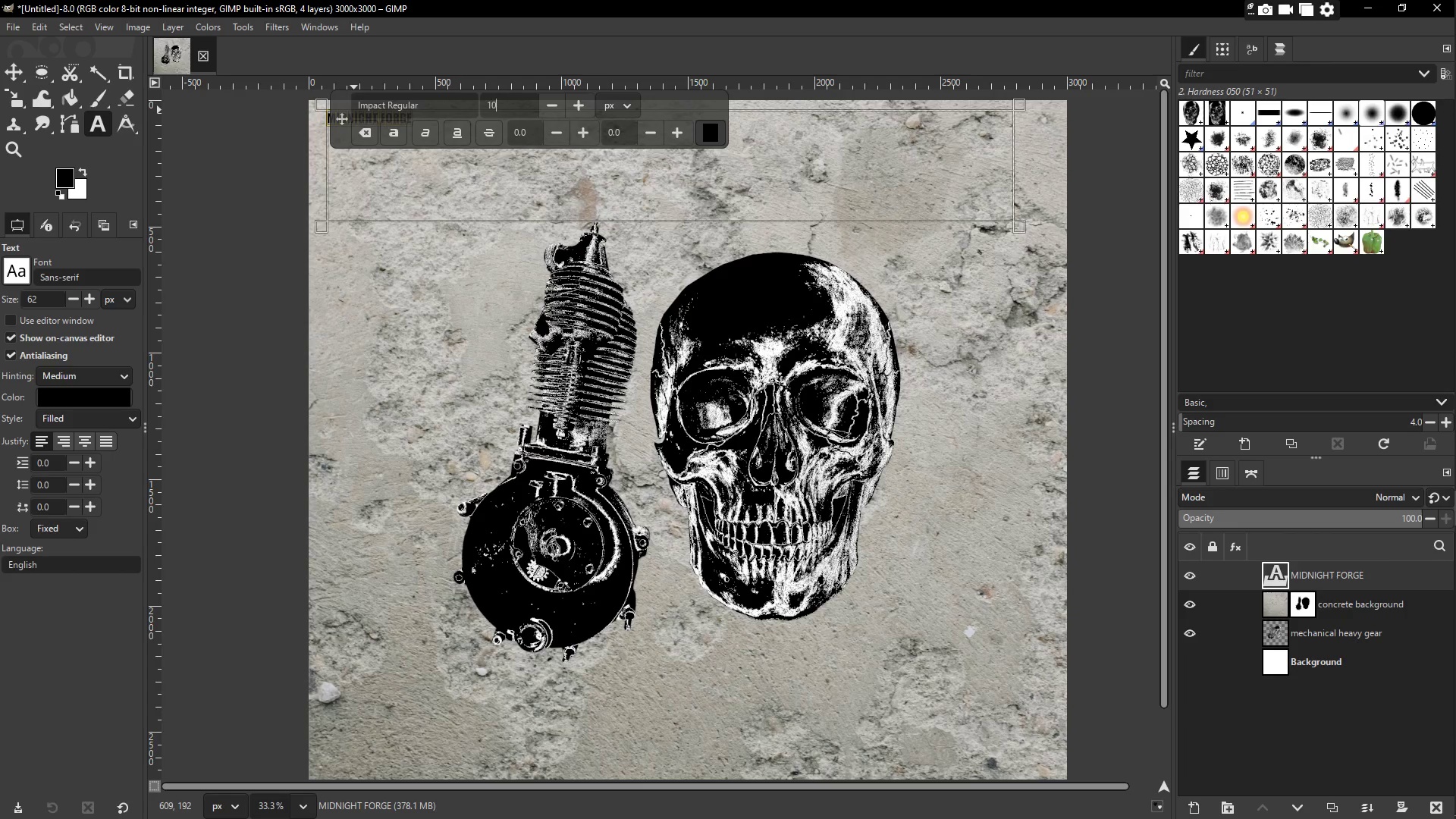 
key(Numpad0)
 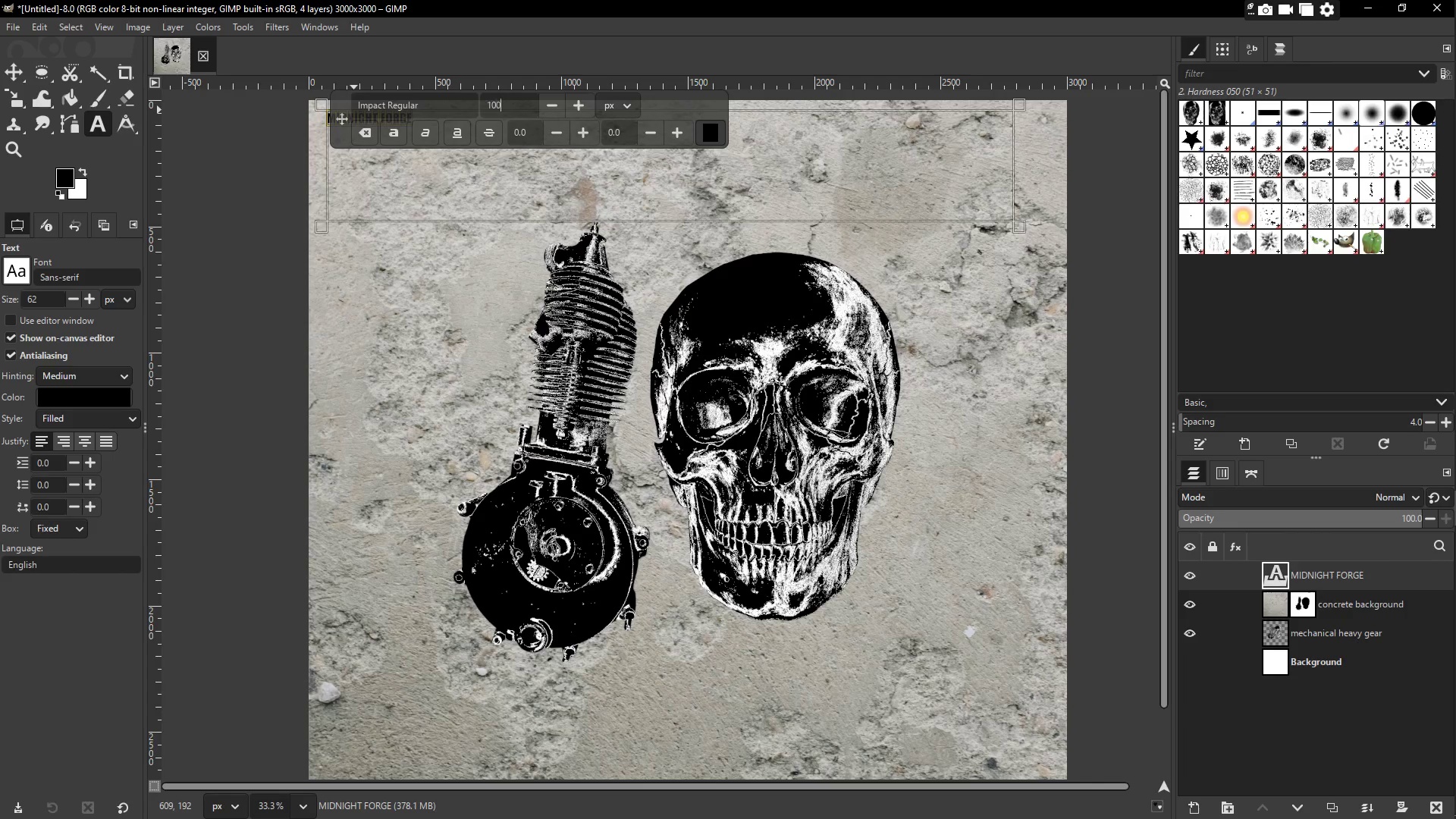 
key(NumpadEnter)
 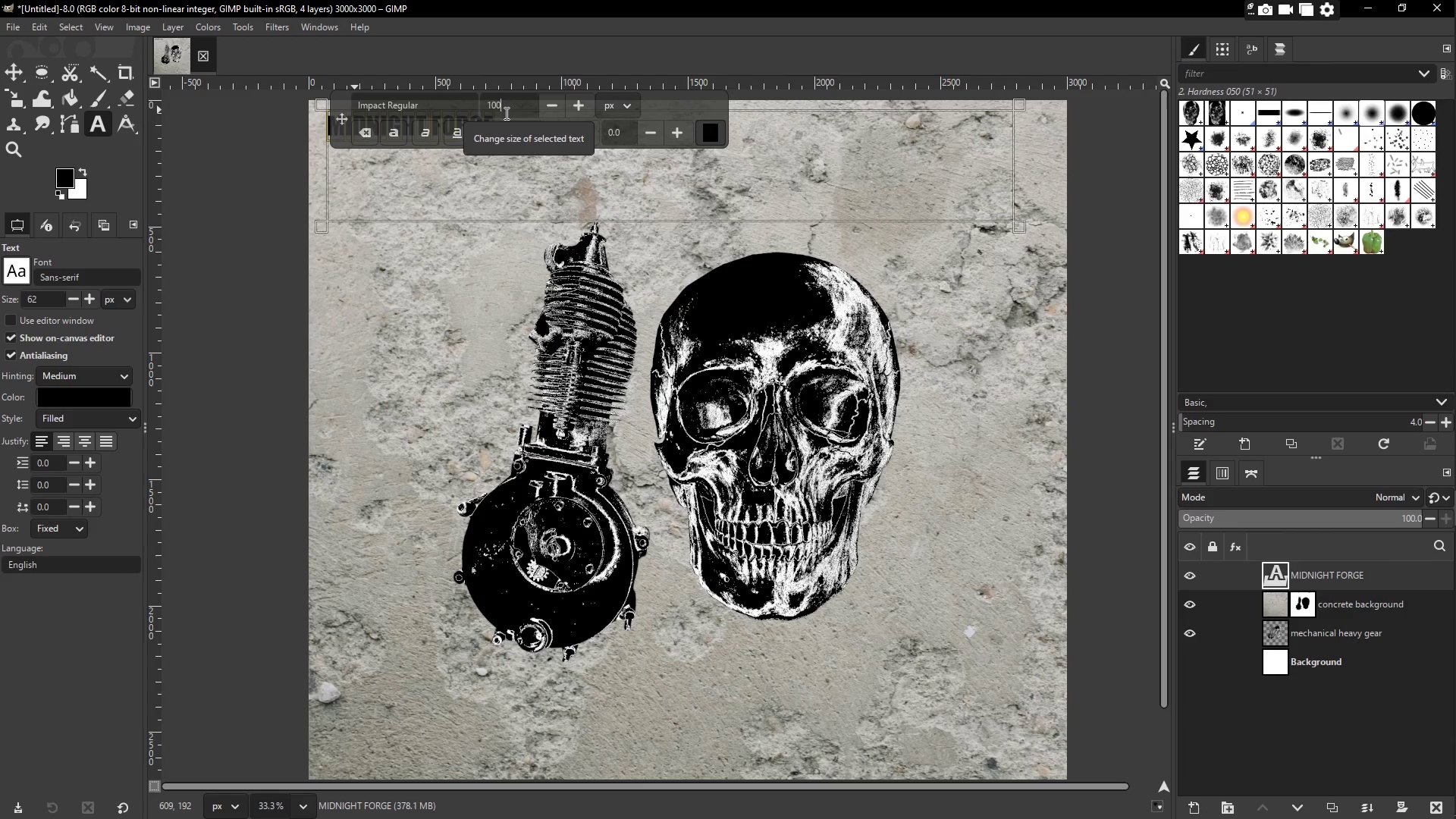 
left_click([519, 110])
 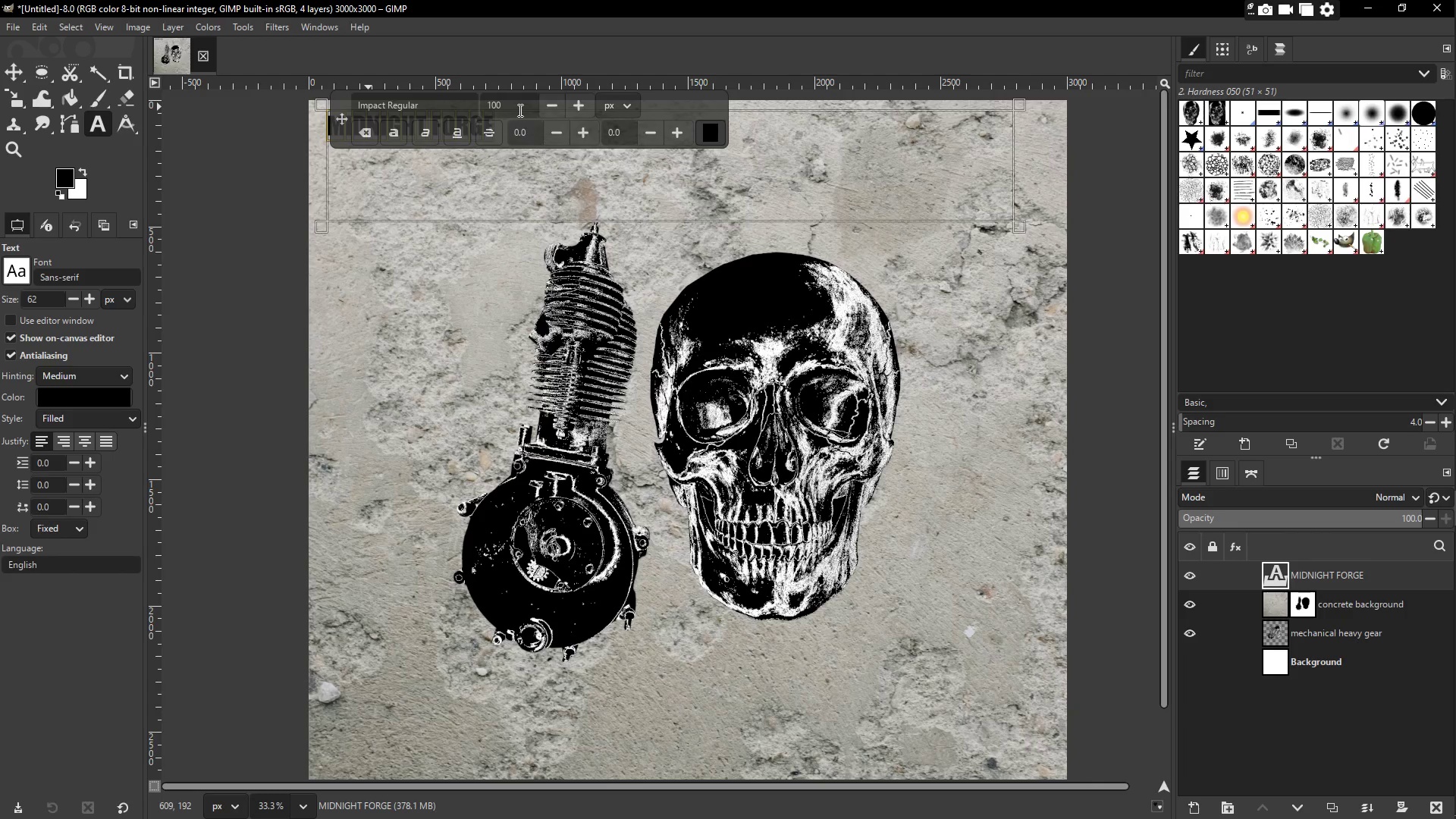 
key(Control+ControlLeft)
 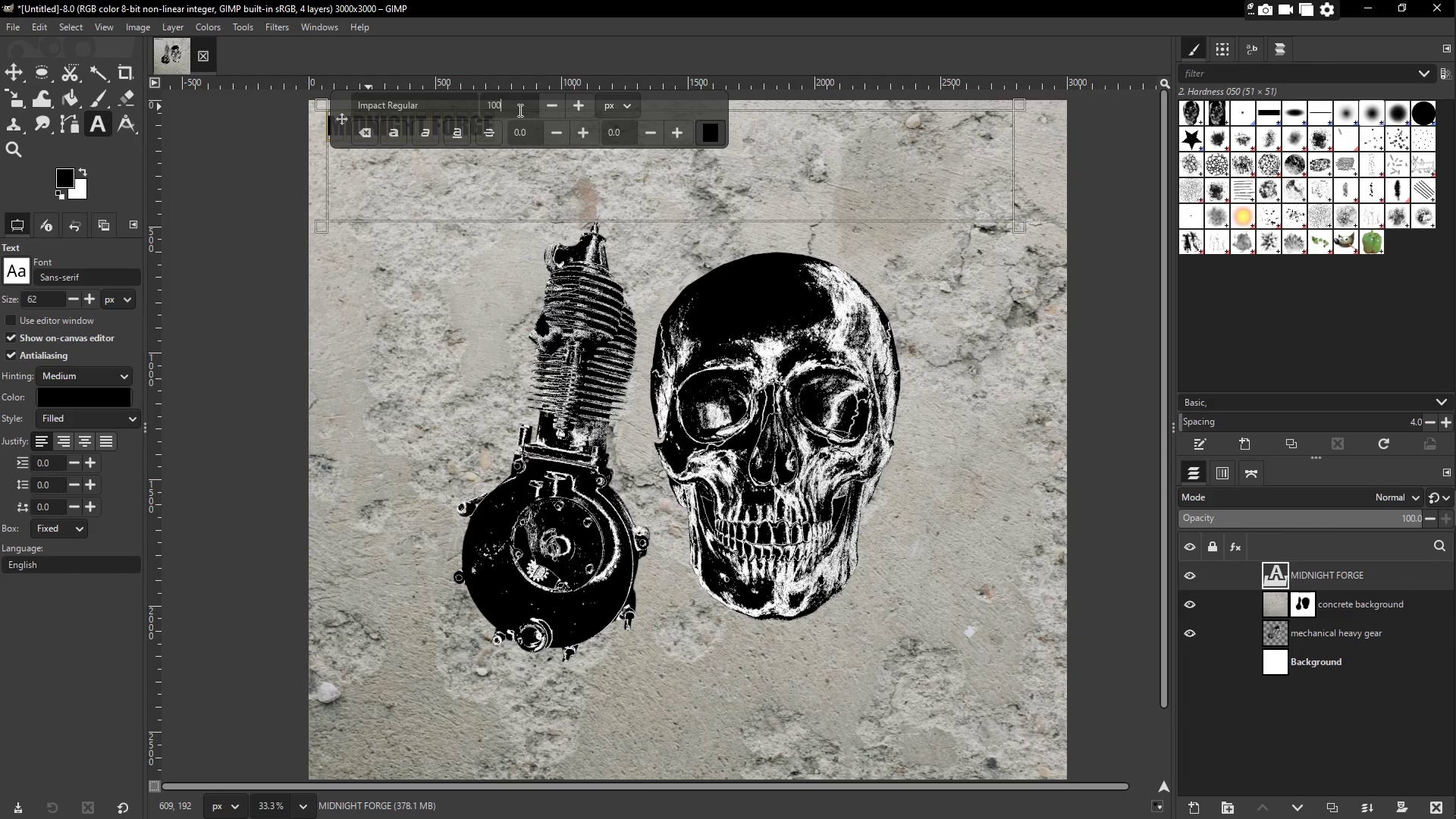 
key(Control+A)
 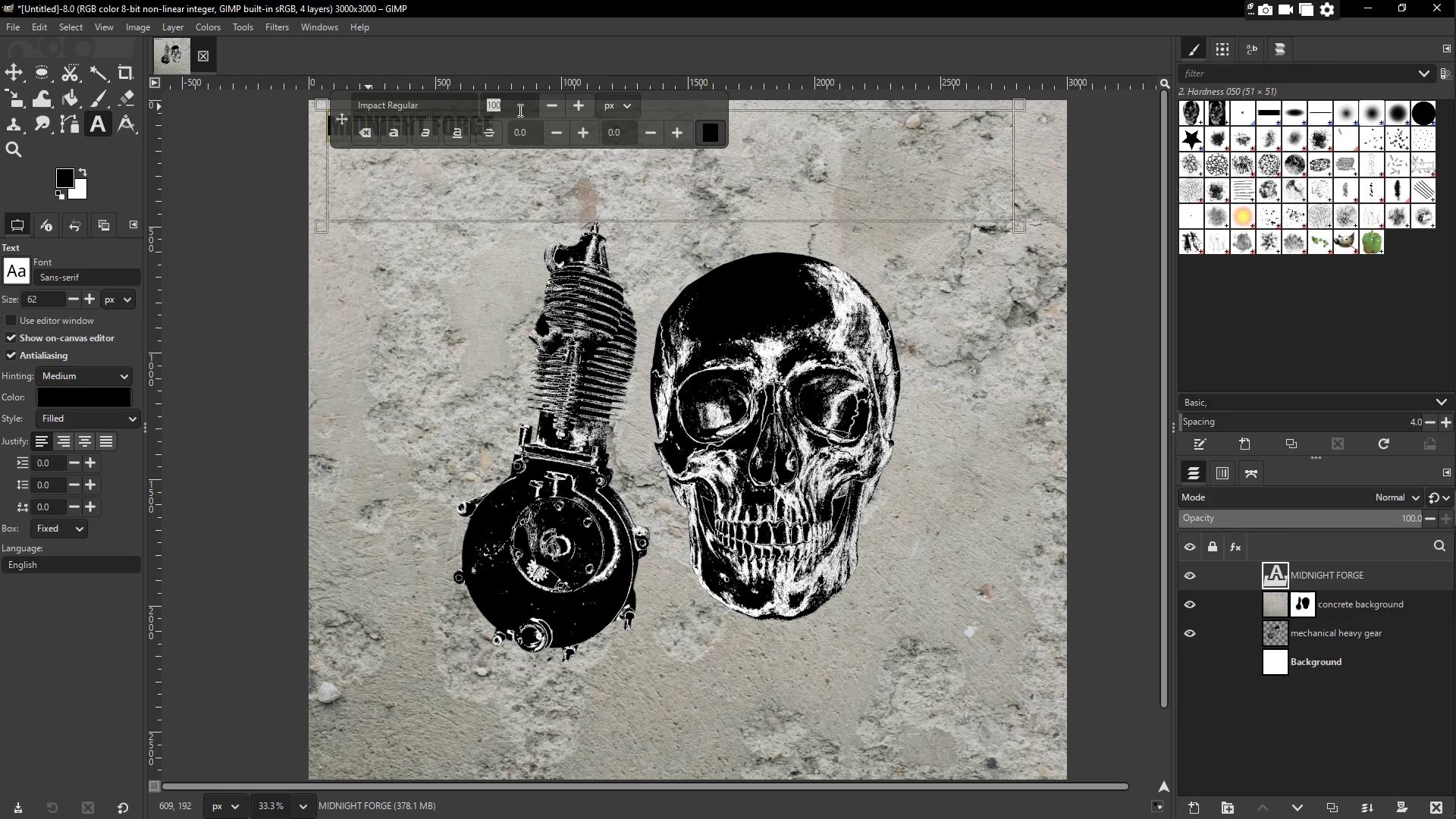 
key(Control+Numpad2)
 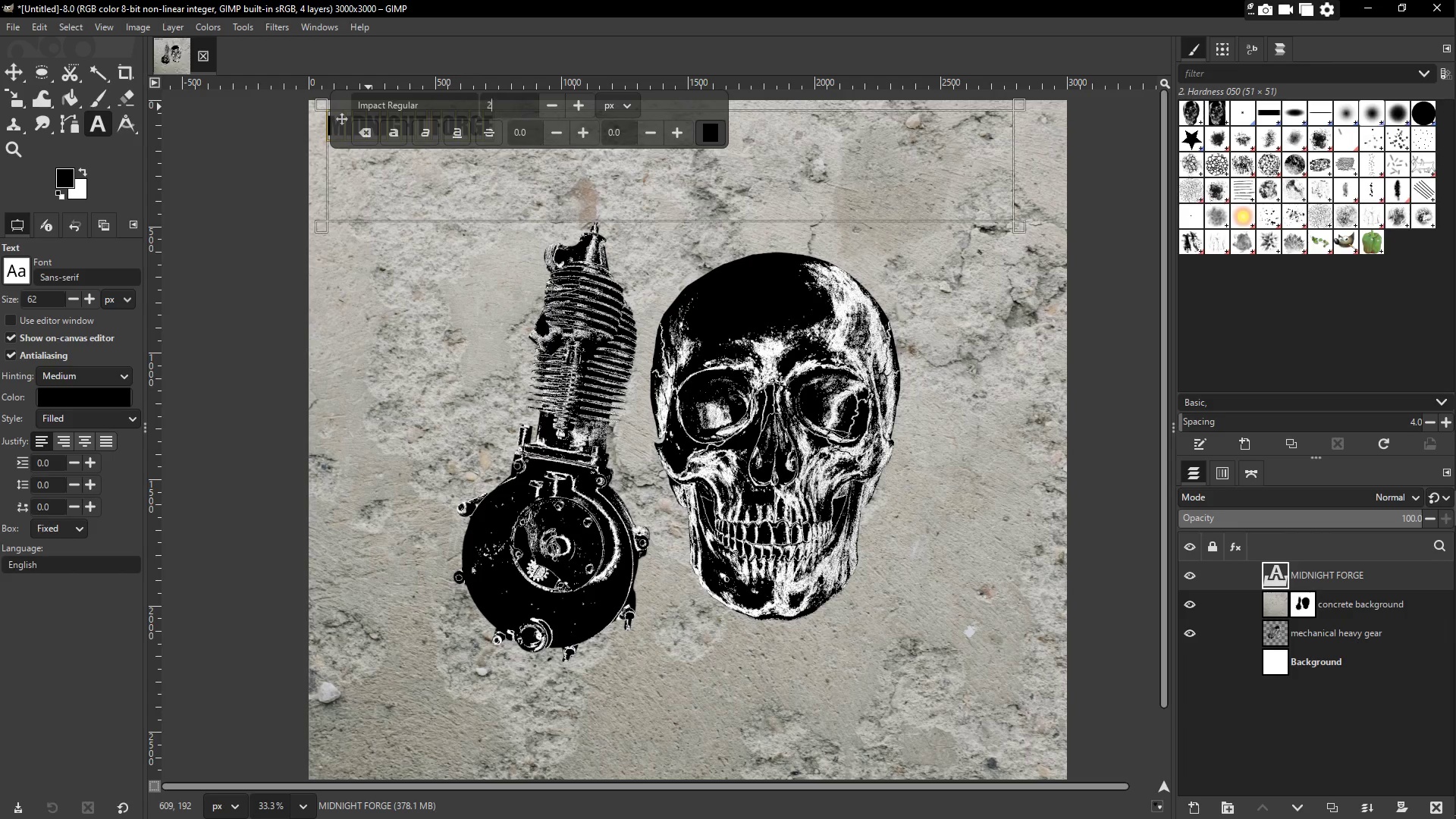 
key(Numpad0)
 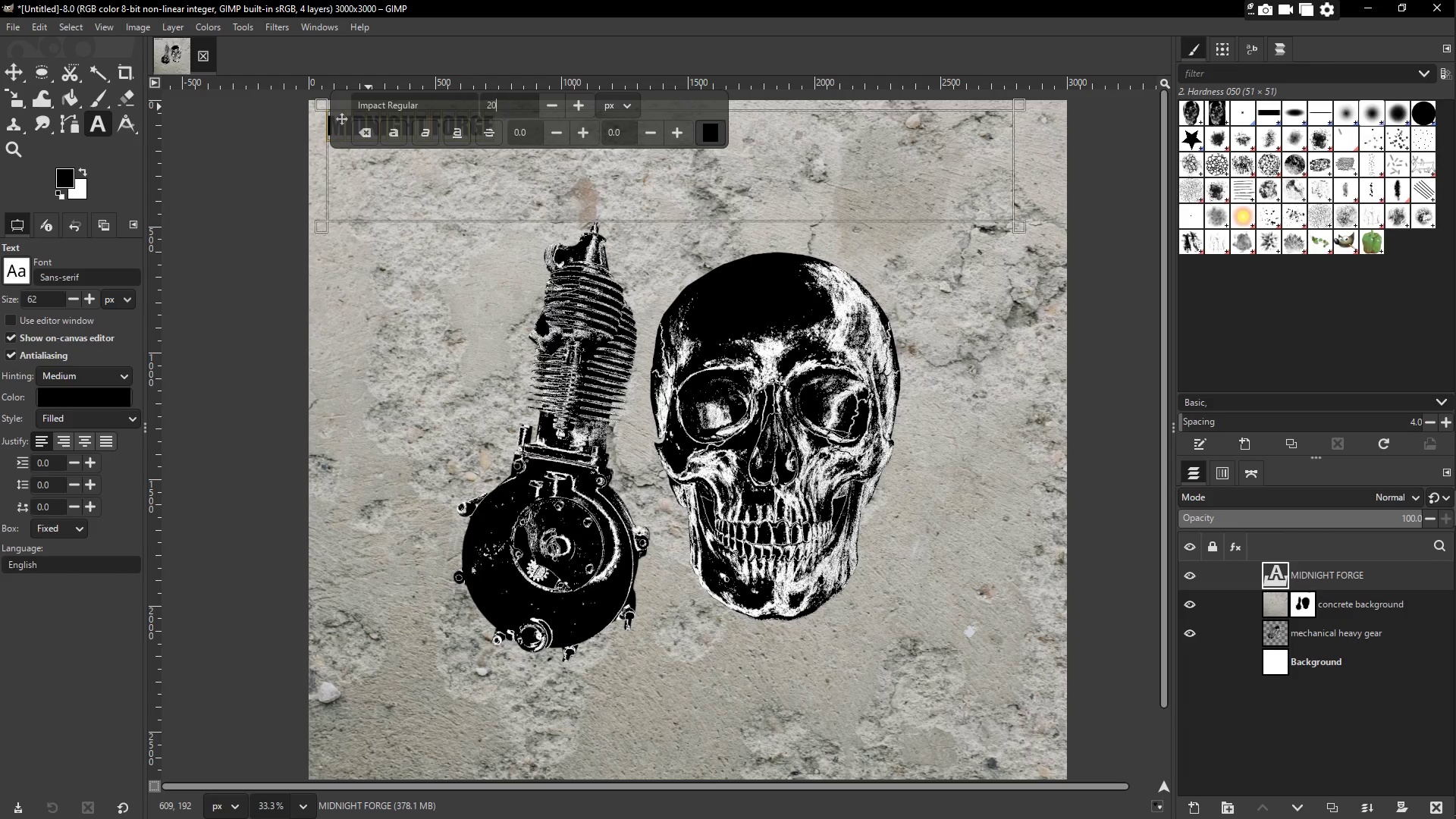 
key(Numpad0)
 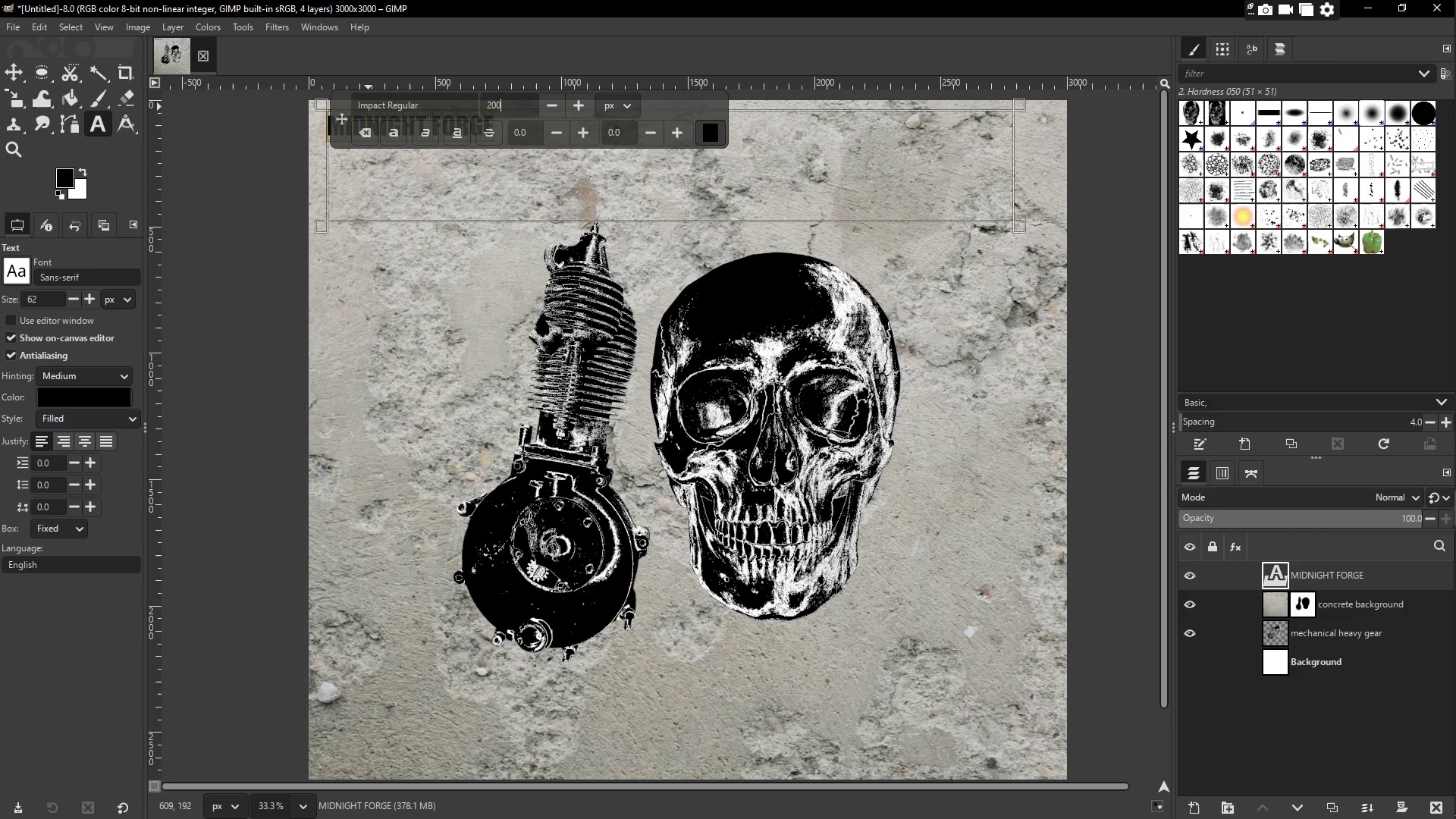 
key(NumpadEnter)
 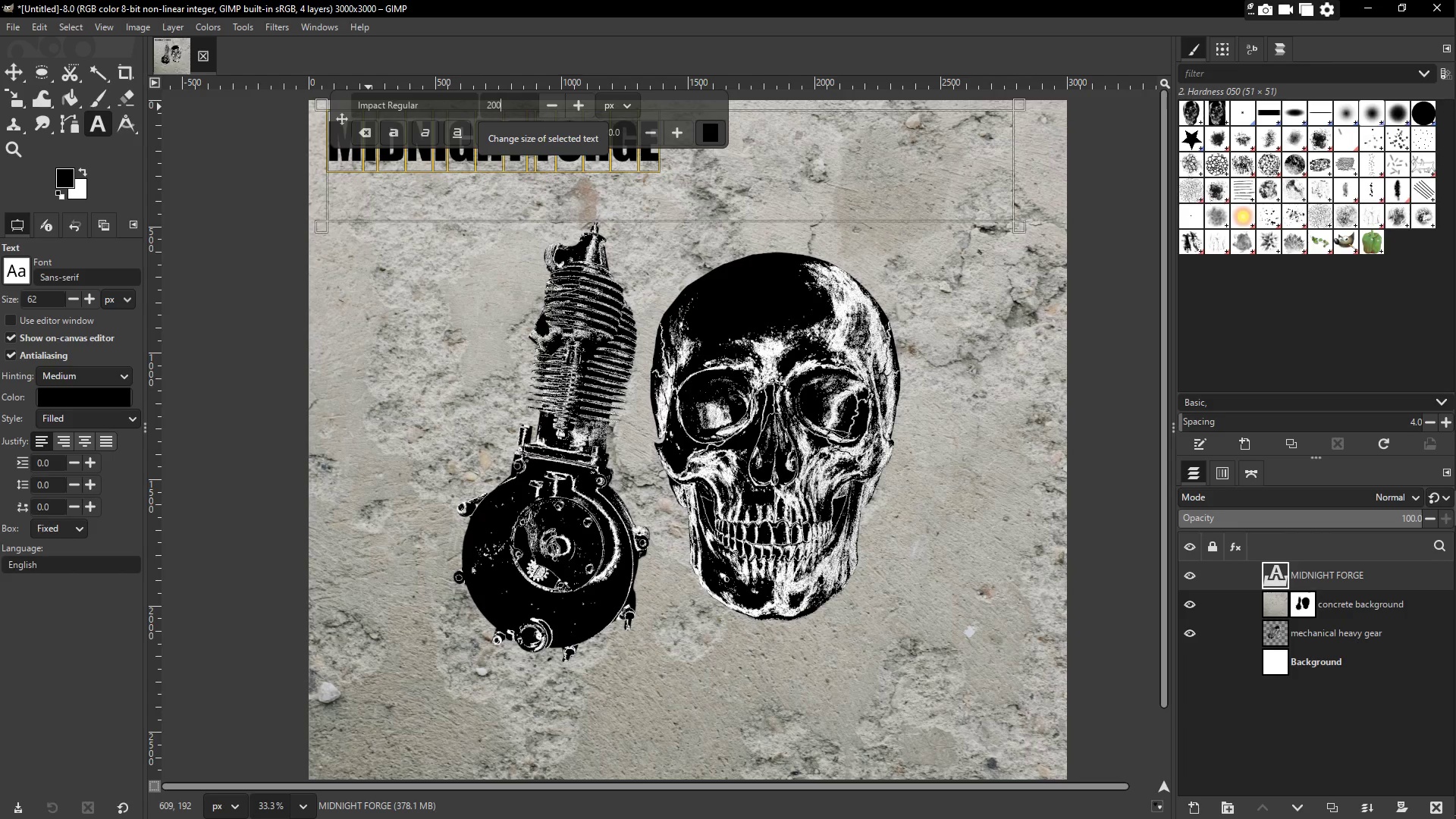 
left_click([519, 110])
 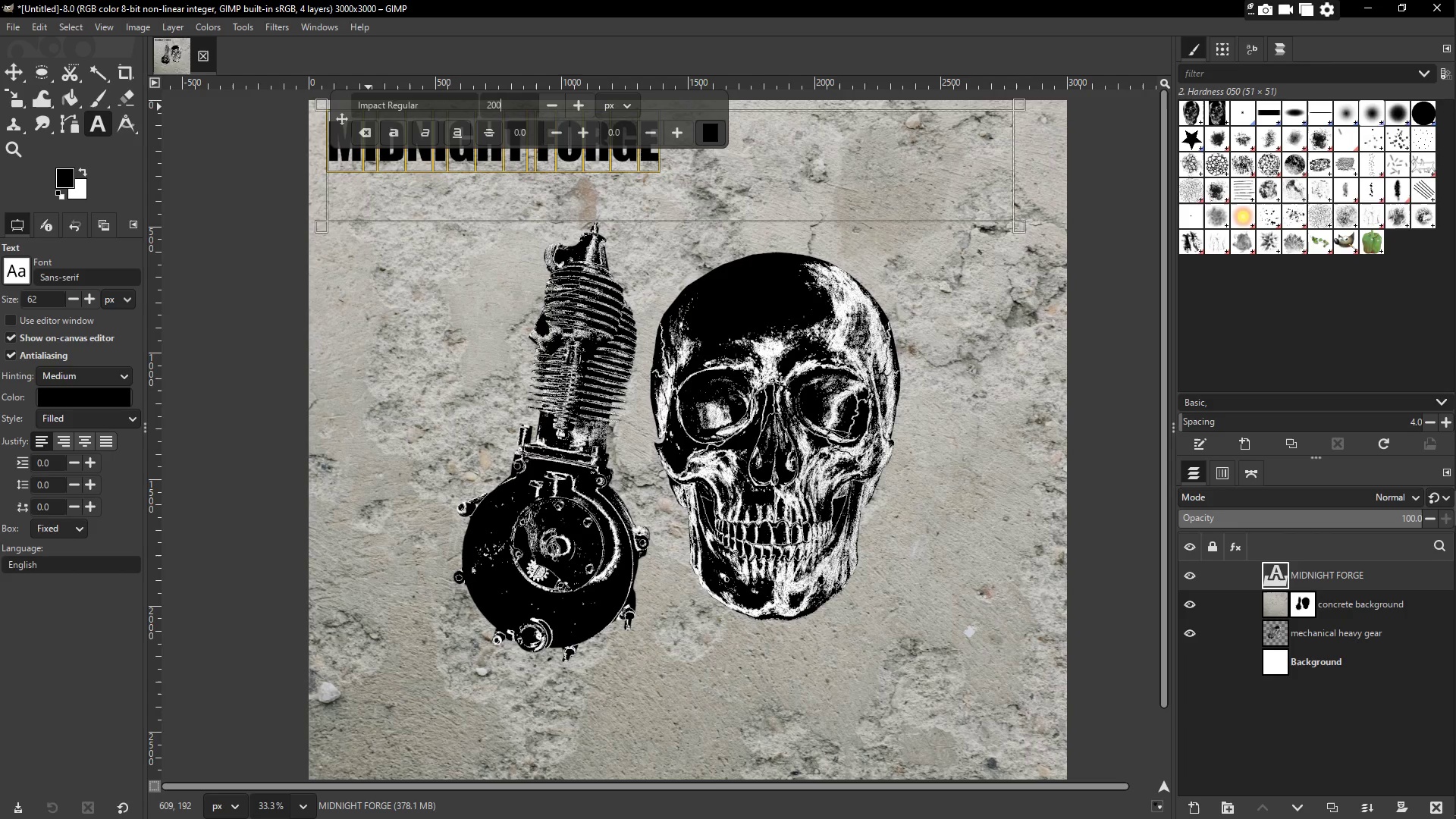 
key(Control+ControlLeft)
 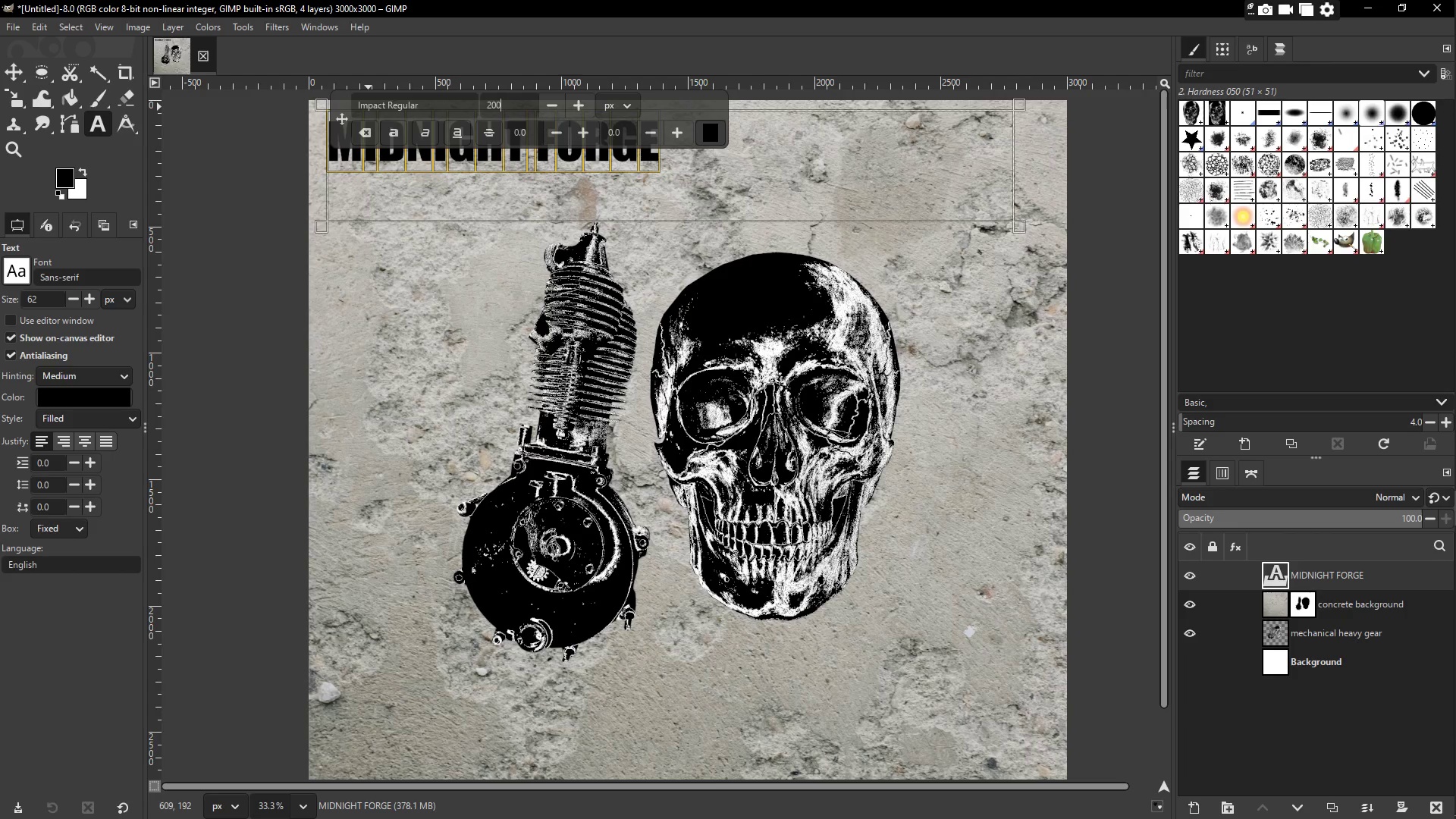 
key(Control+A)
 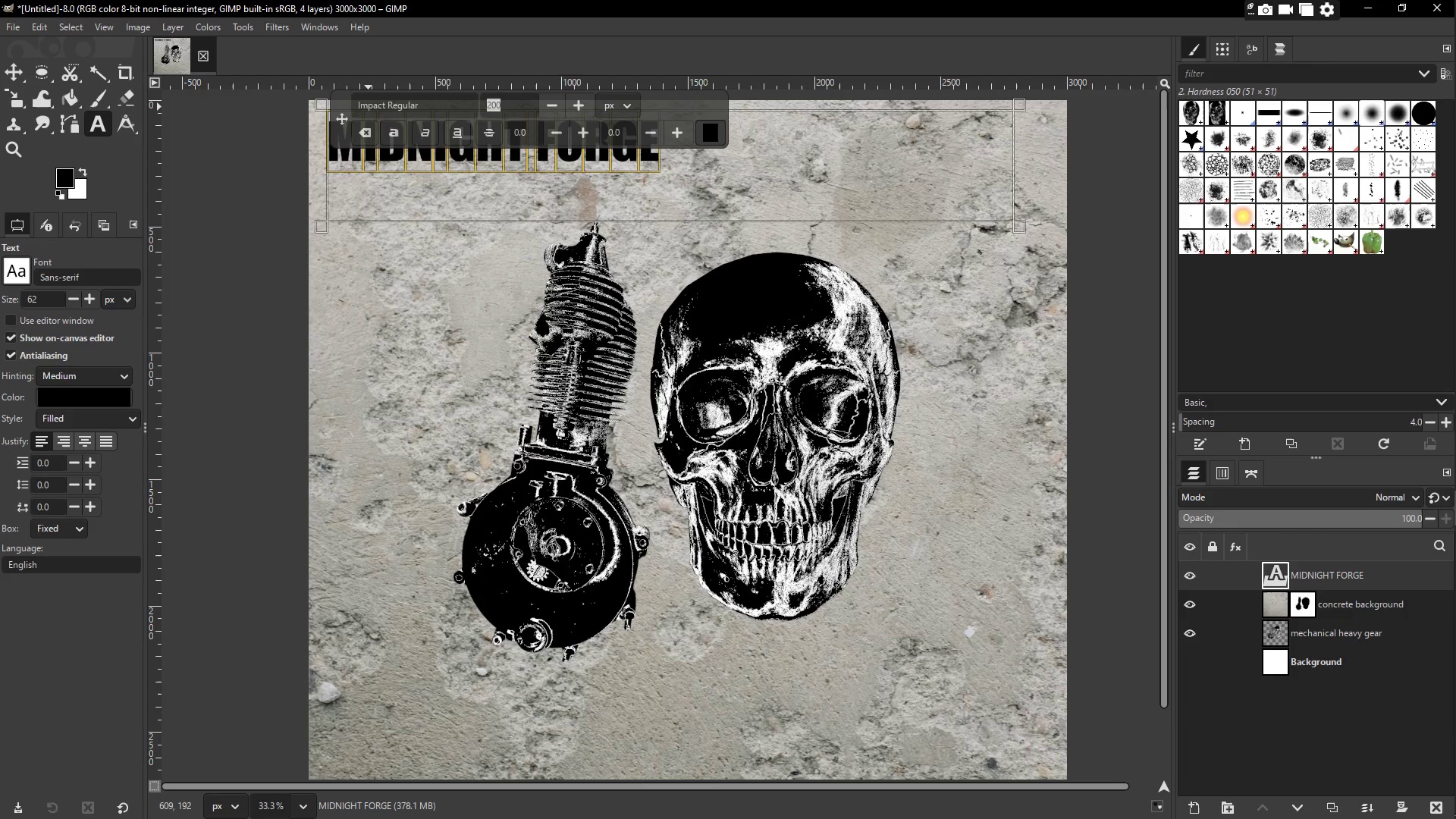 
key(Numpad3)
 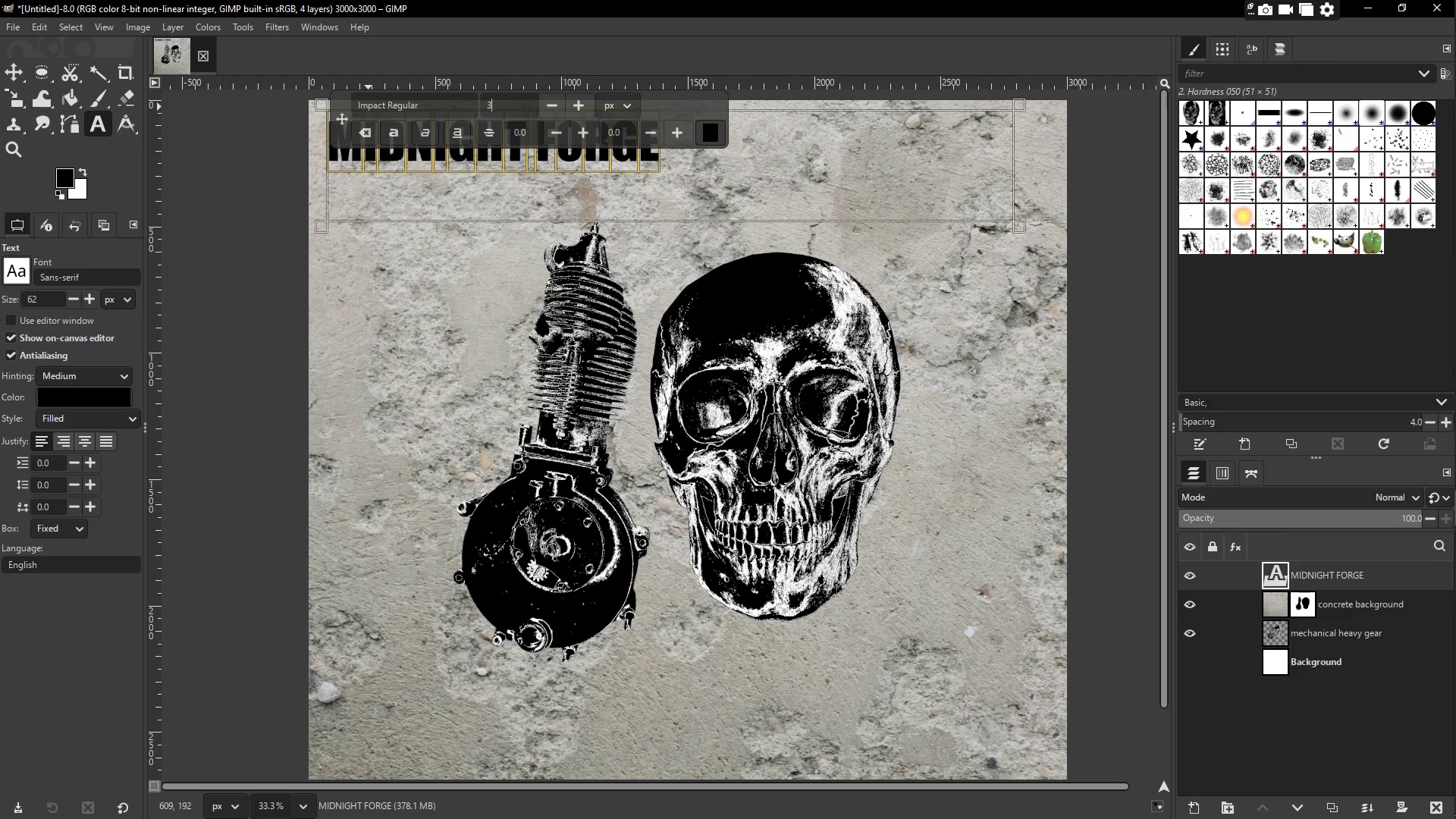 
key(Numpad0)
 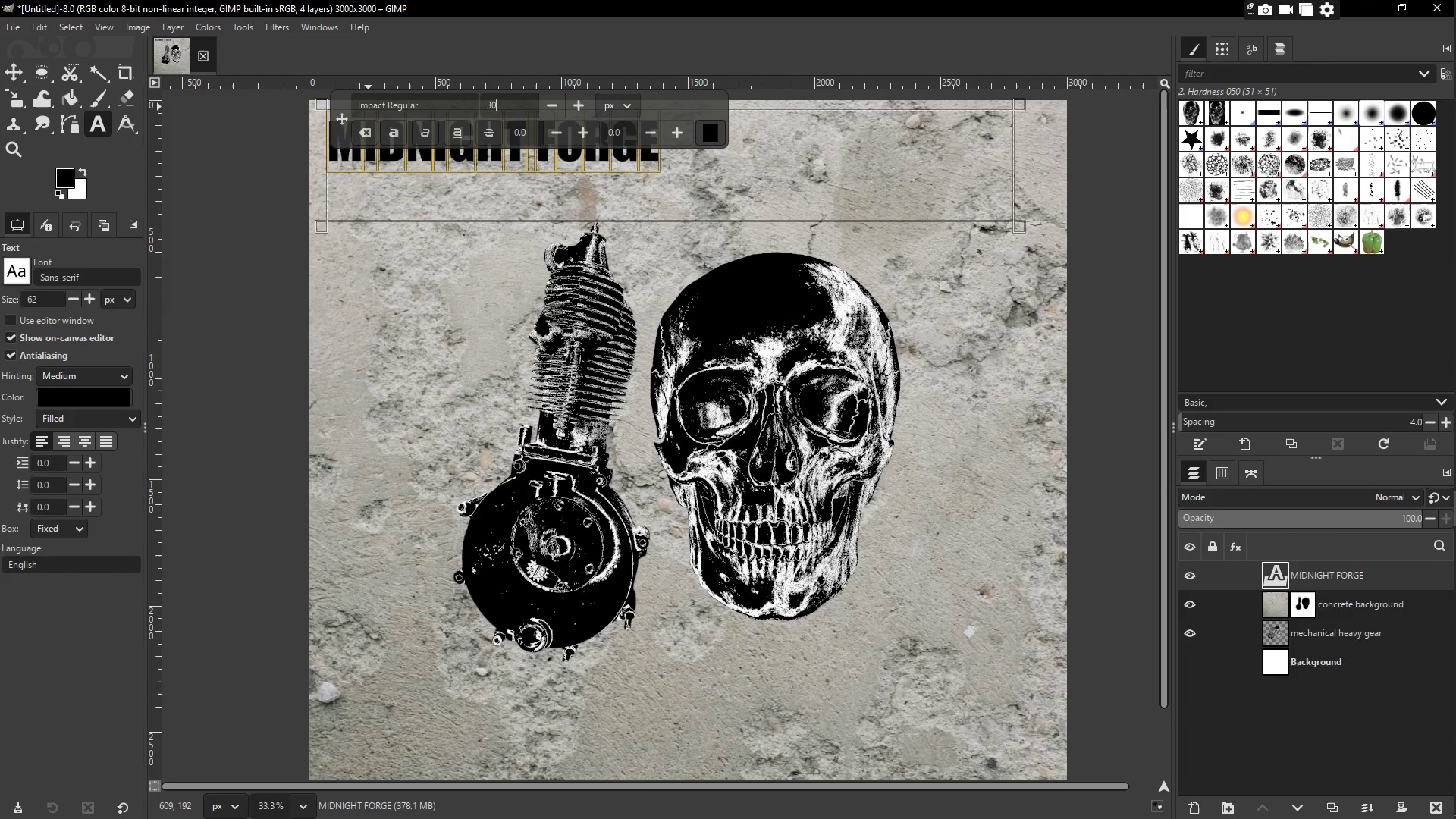 
key(Numpad0)
 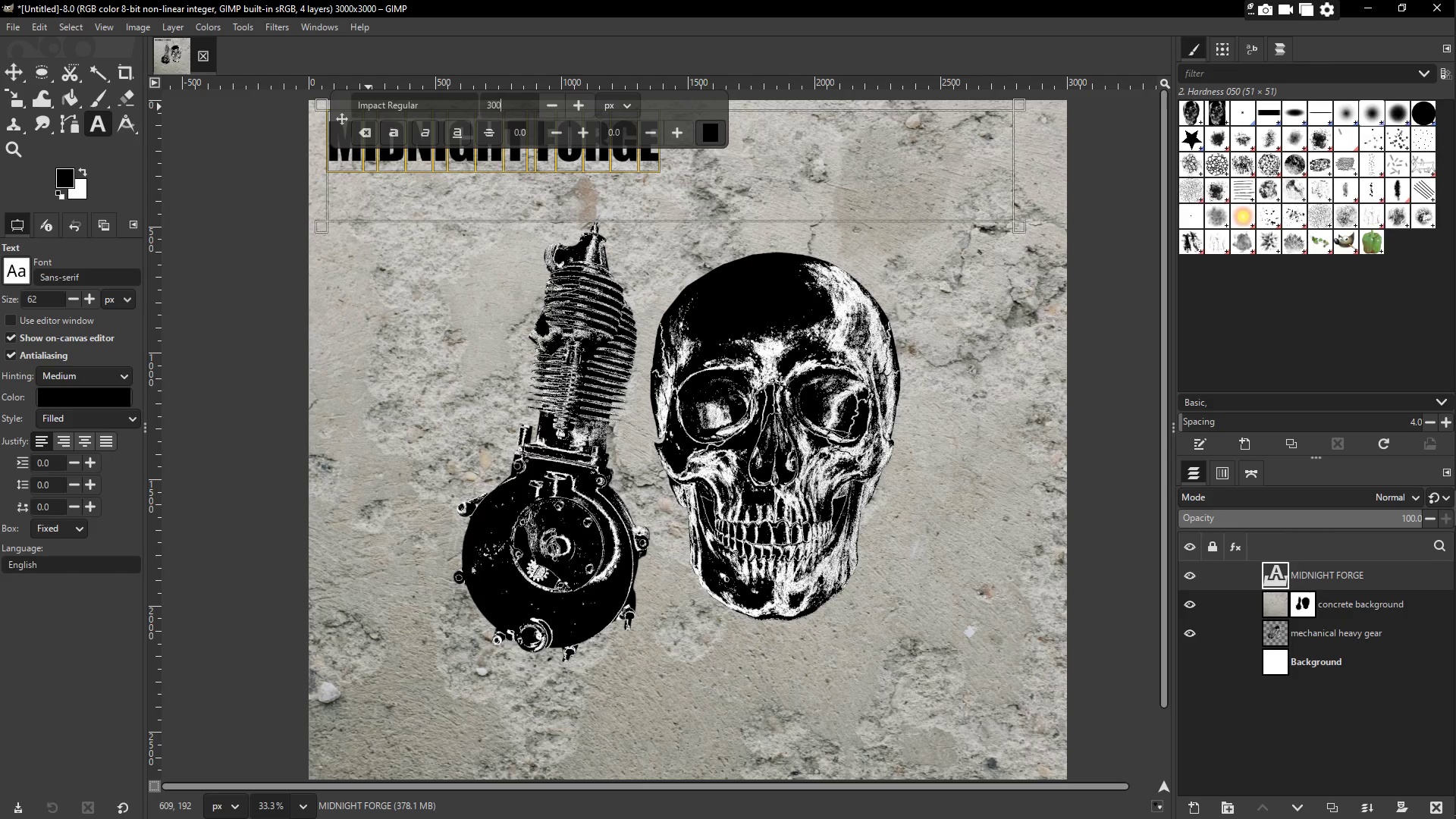 
key(NumpadEnter)
 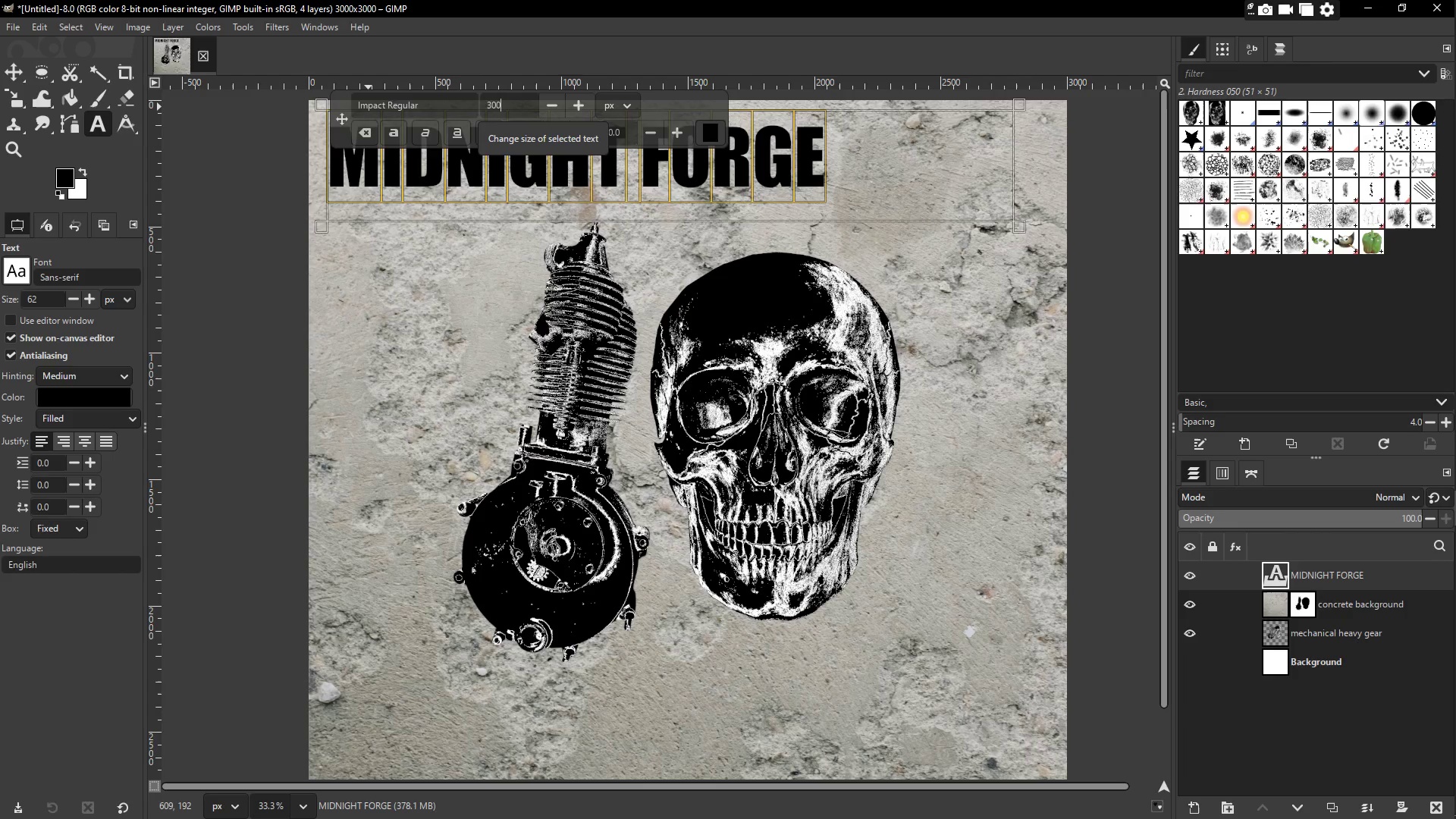 
left_click([519, 110])
 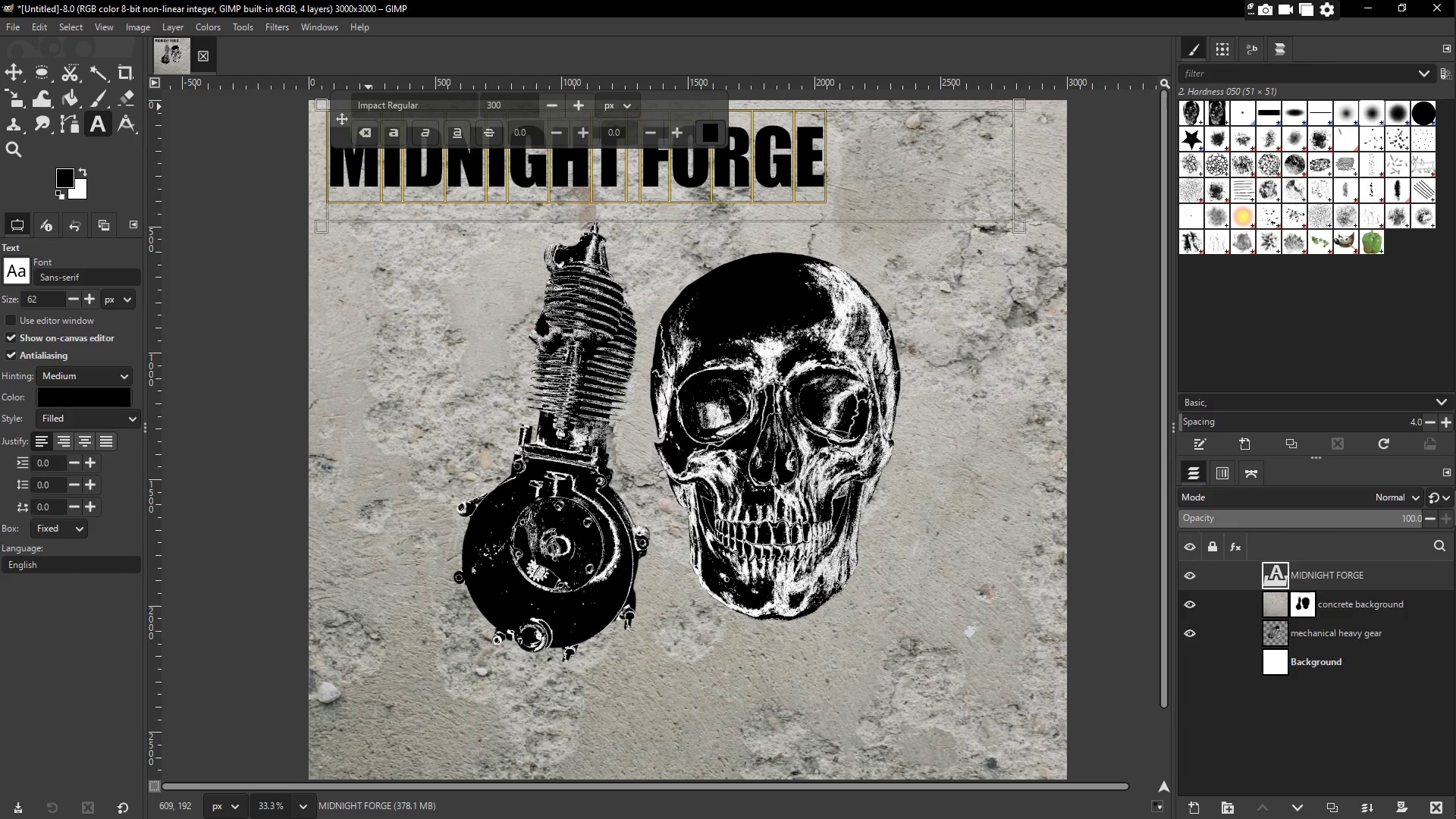 
key(Control+ControlLeft)
 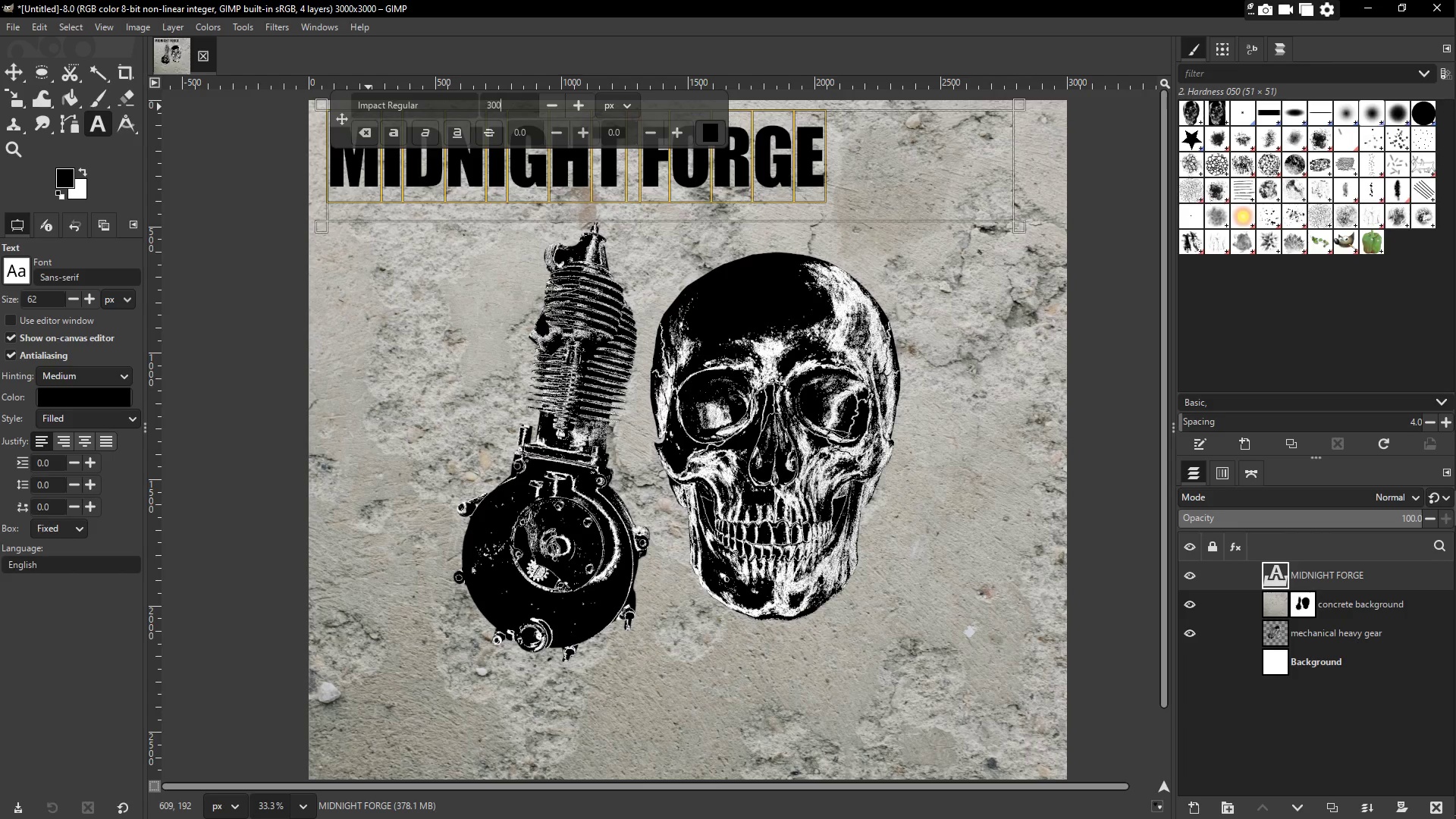 
key(Control+A)
 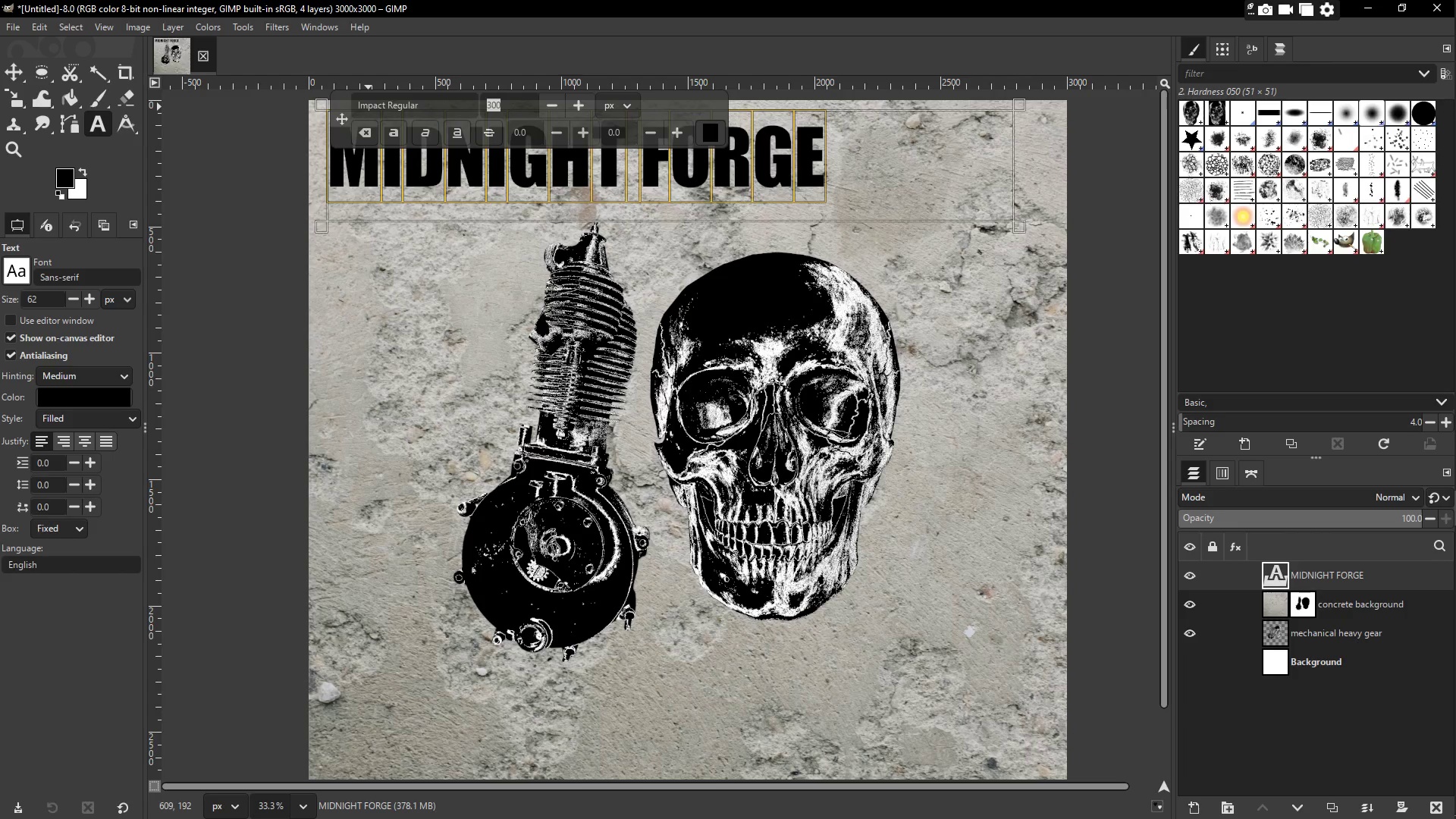 
key(Numpad4)
 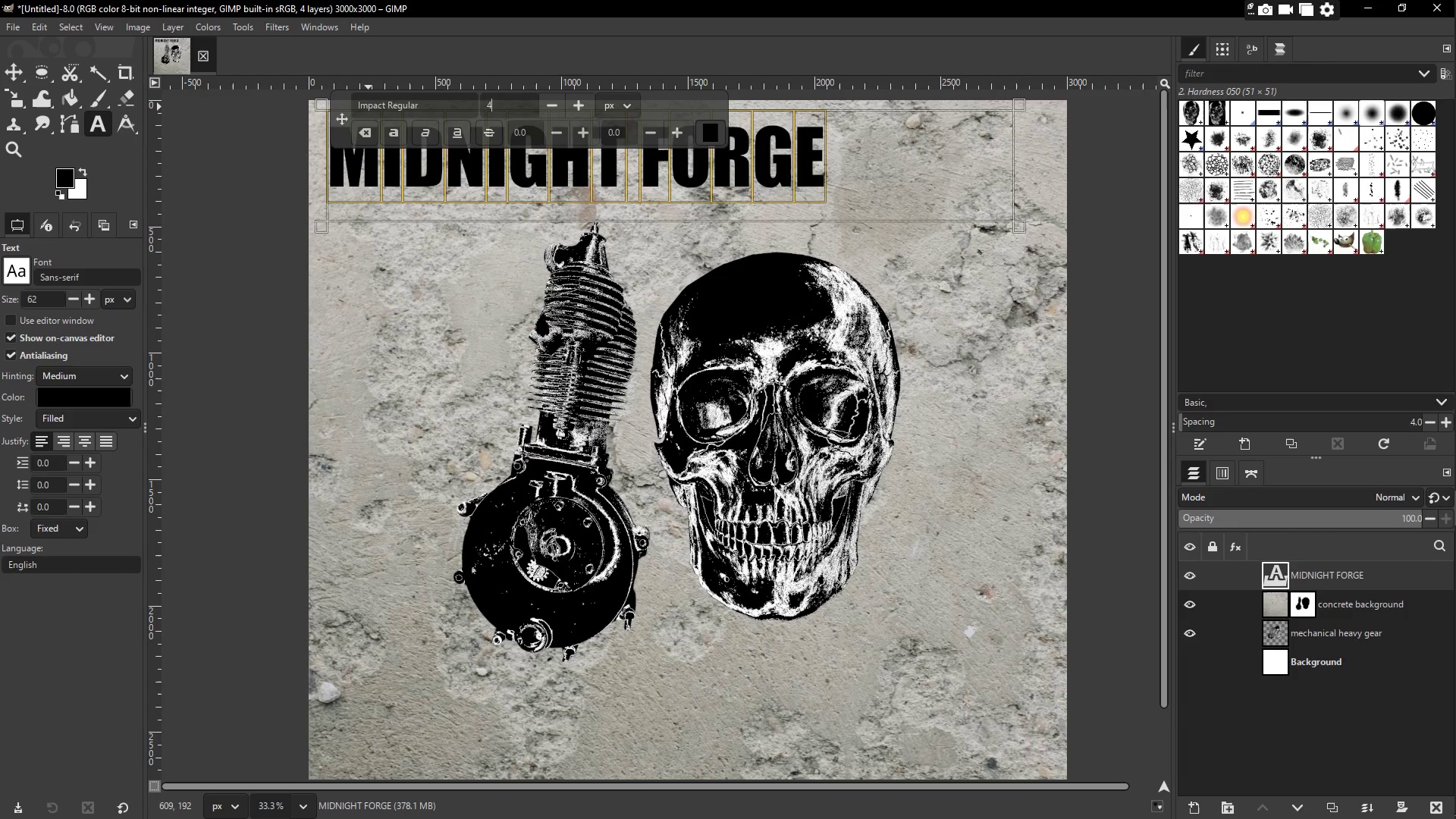 
key(Numpad0)
 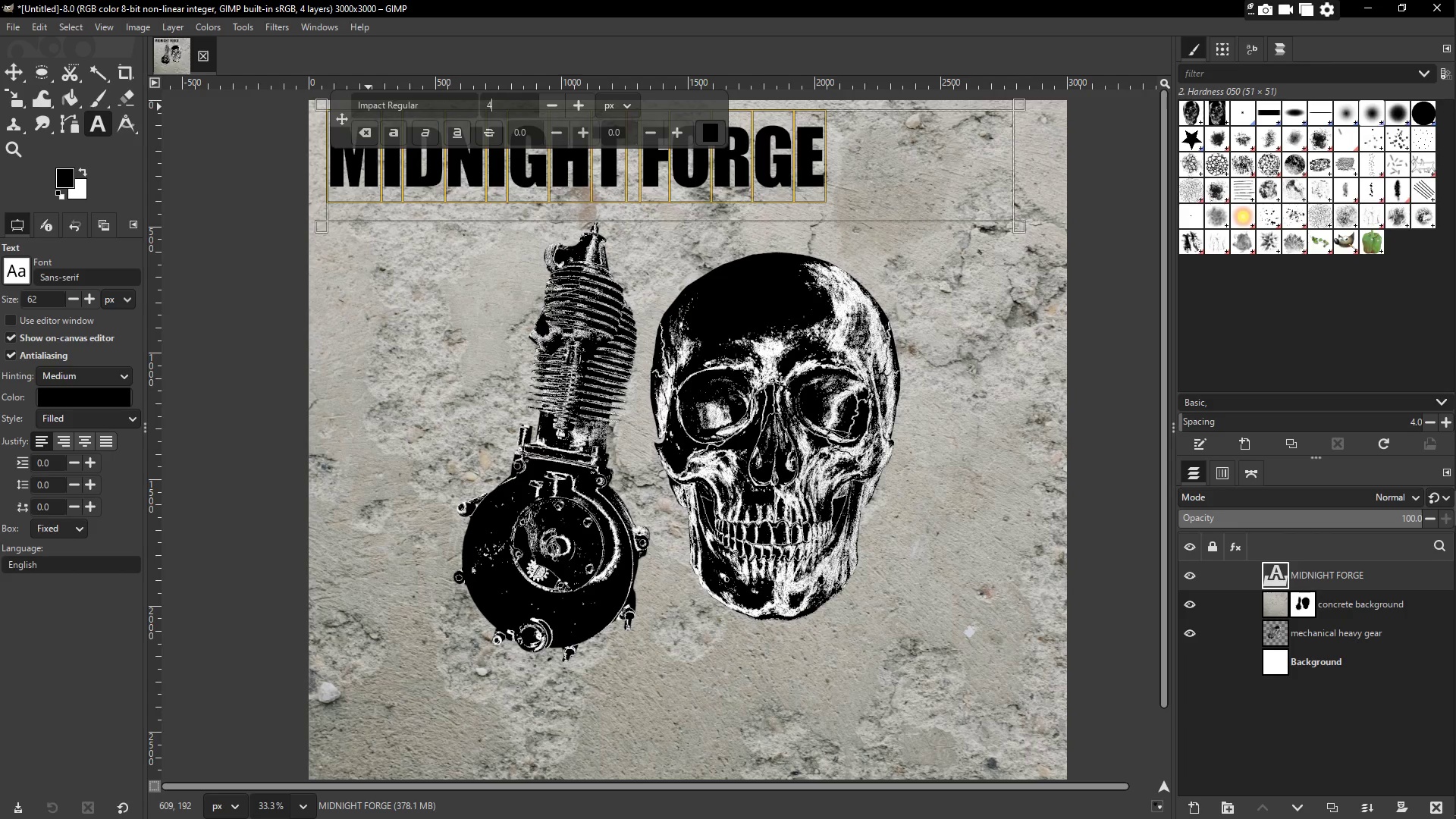 
key(Numpad0)
 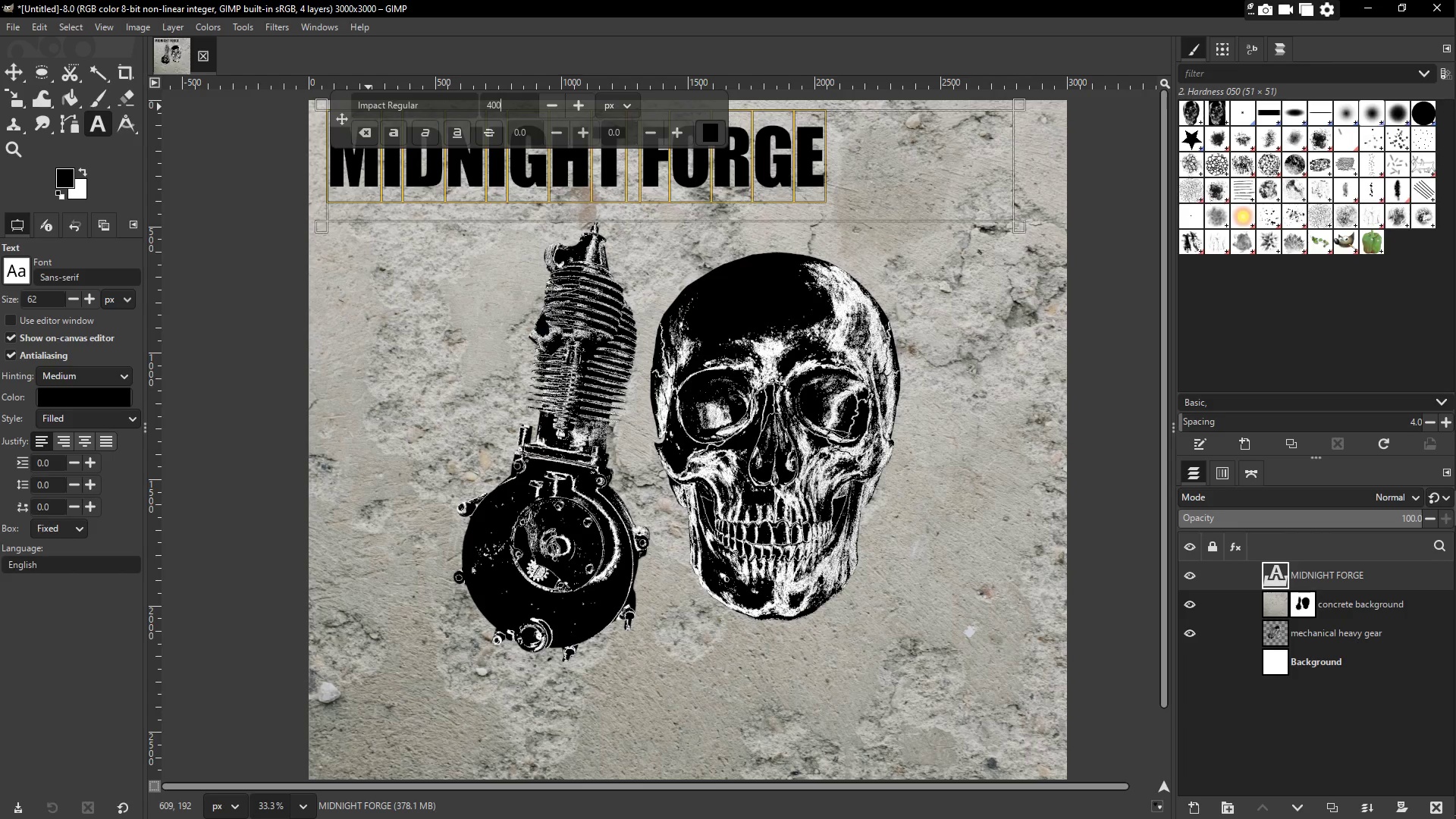 
key(NumpadEnter)
 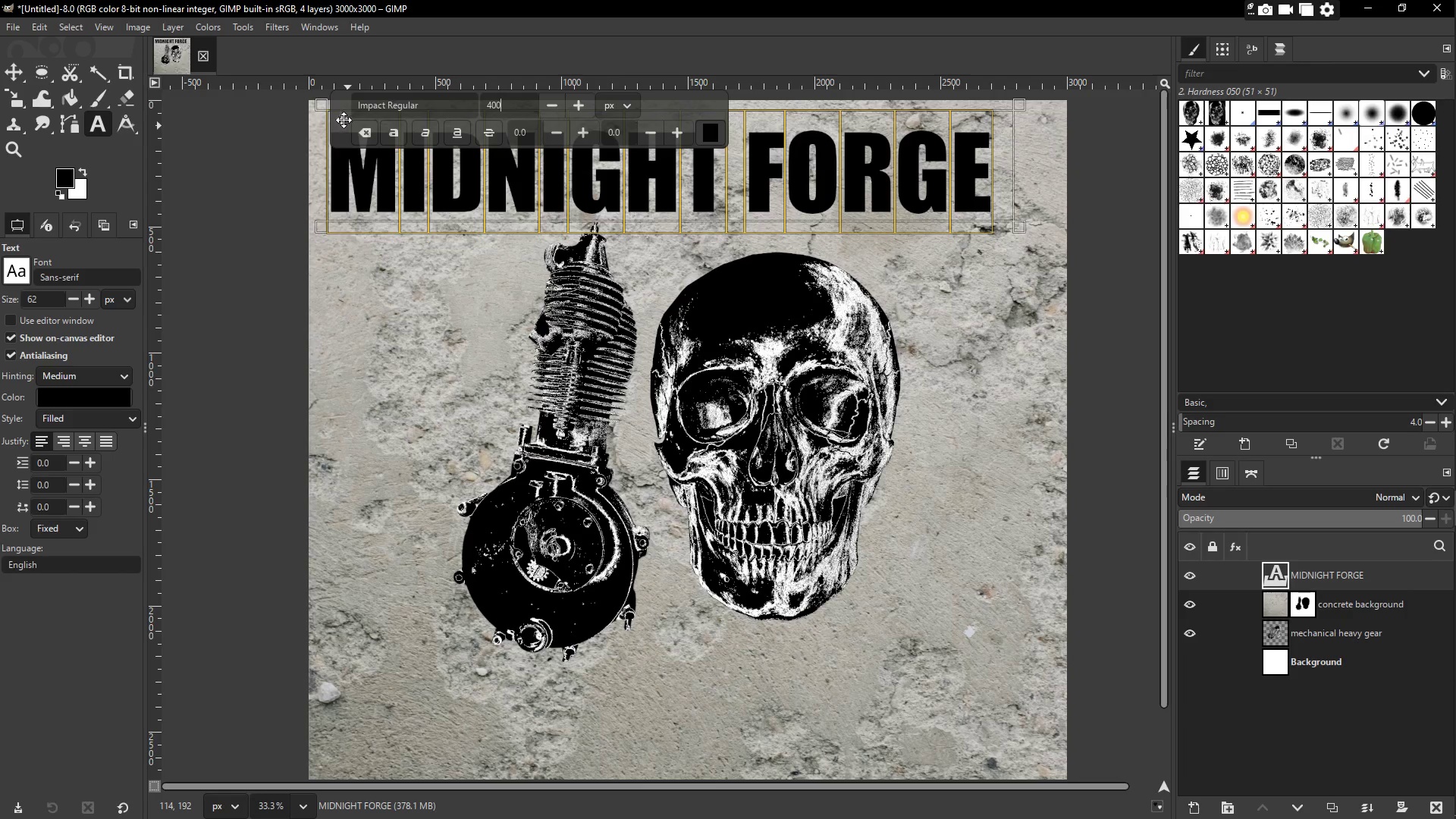 
left_click_drag(start_coordinate=[342, 120], to_coordinate=[181, 742])
 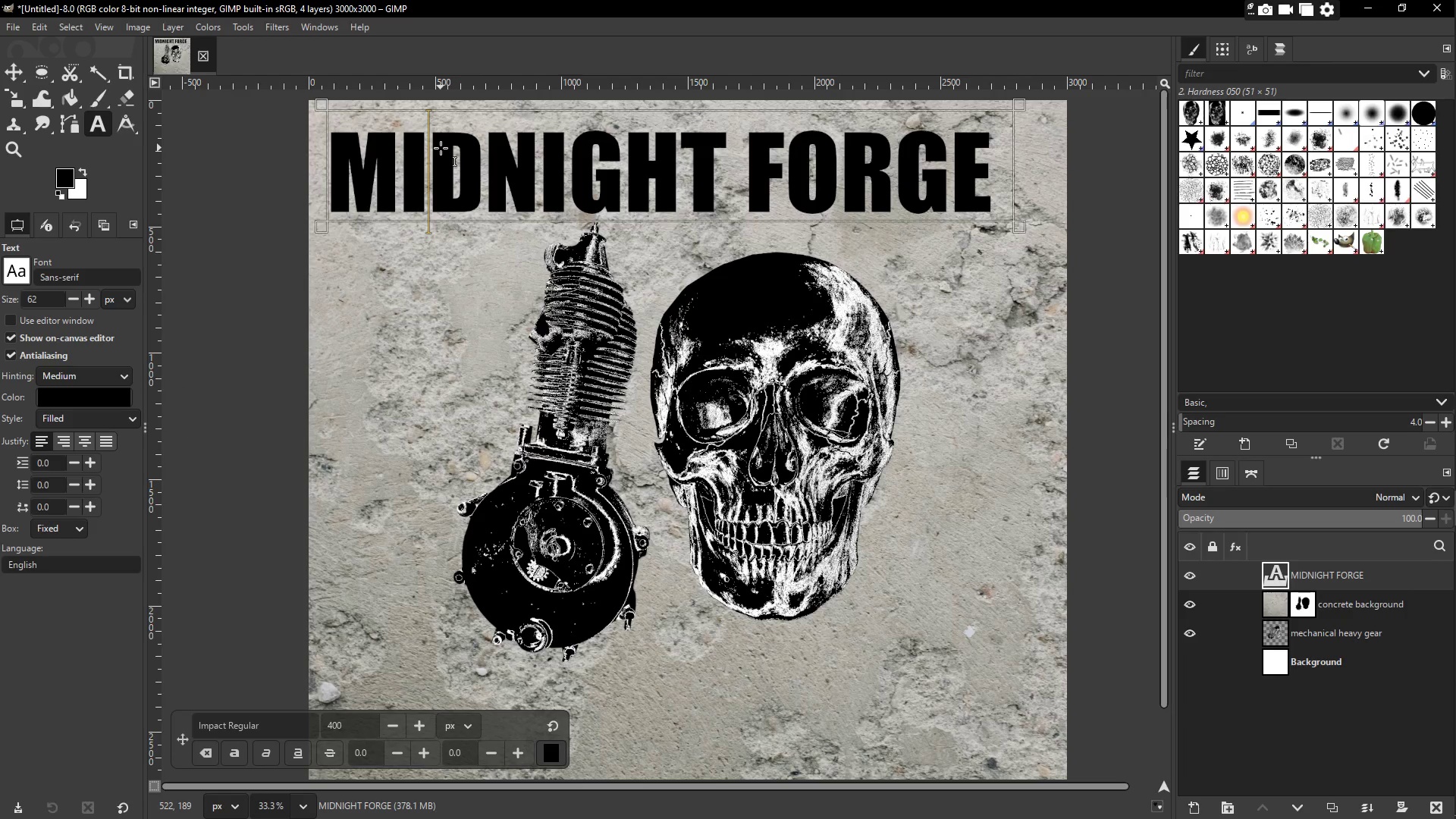 
left_click([441, 148])
 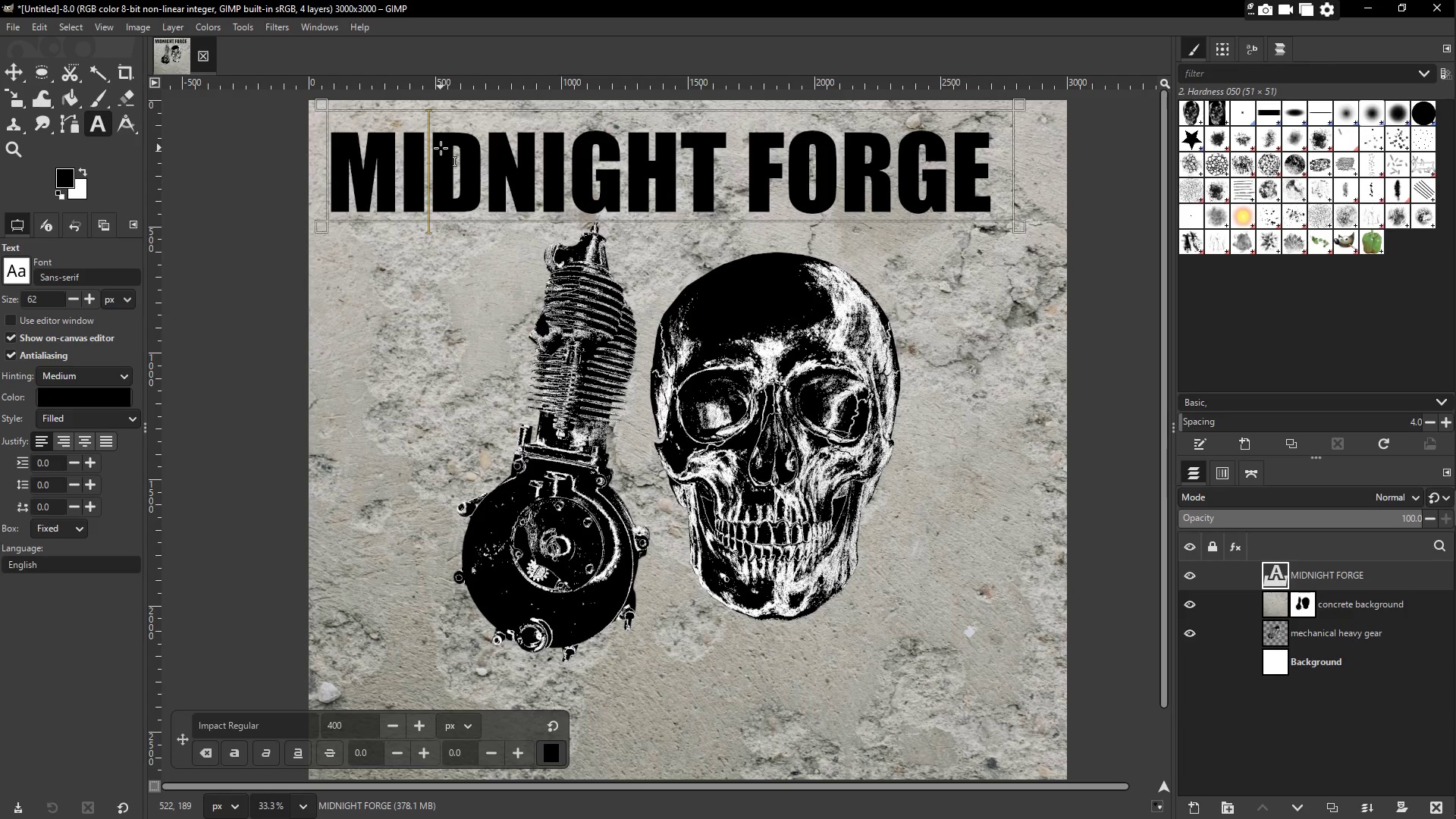 
wait(8.14)
 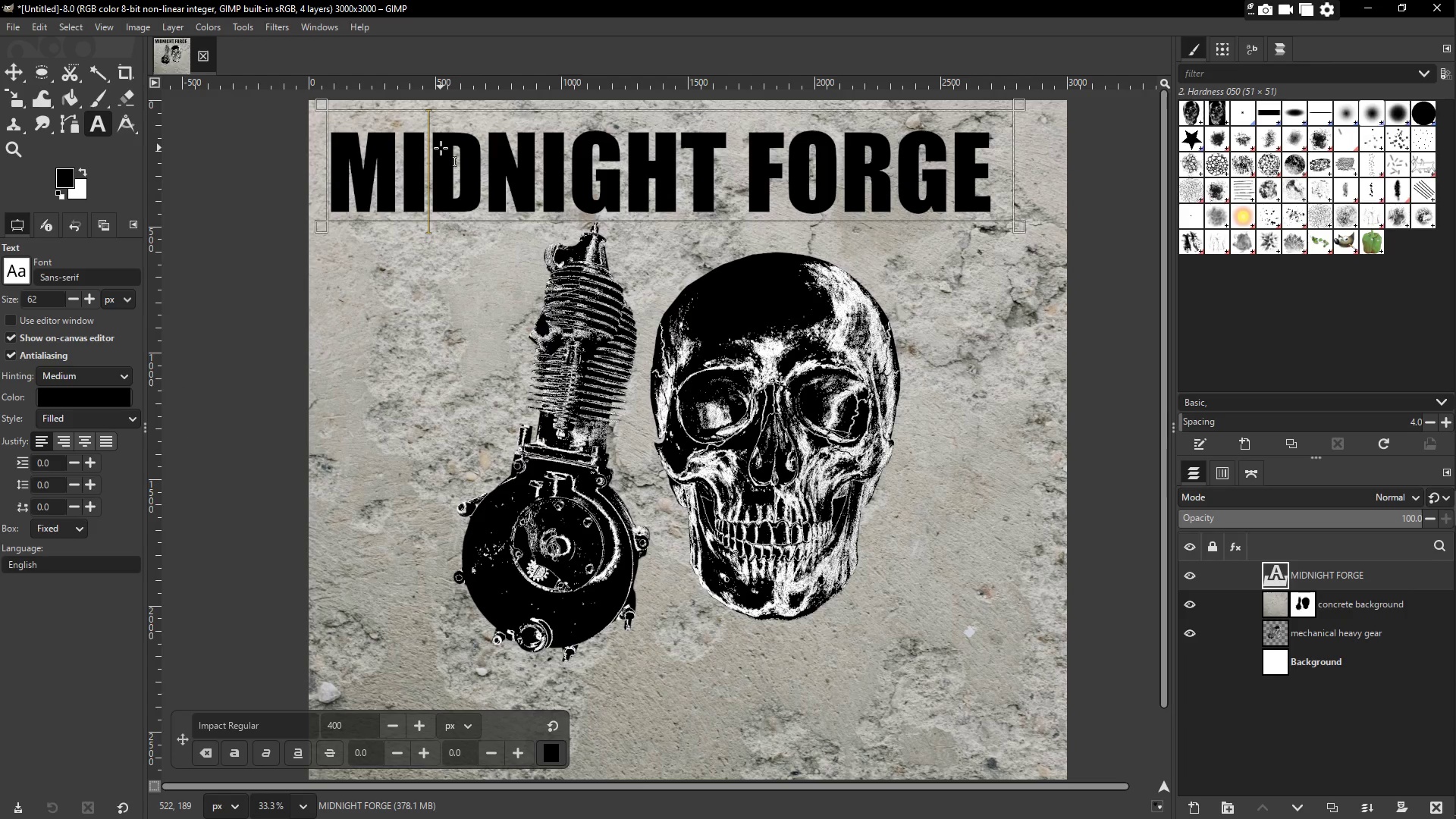 
left_click([15, 73])
 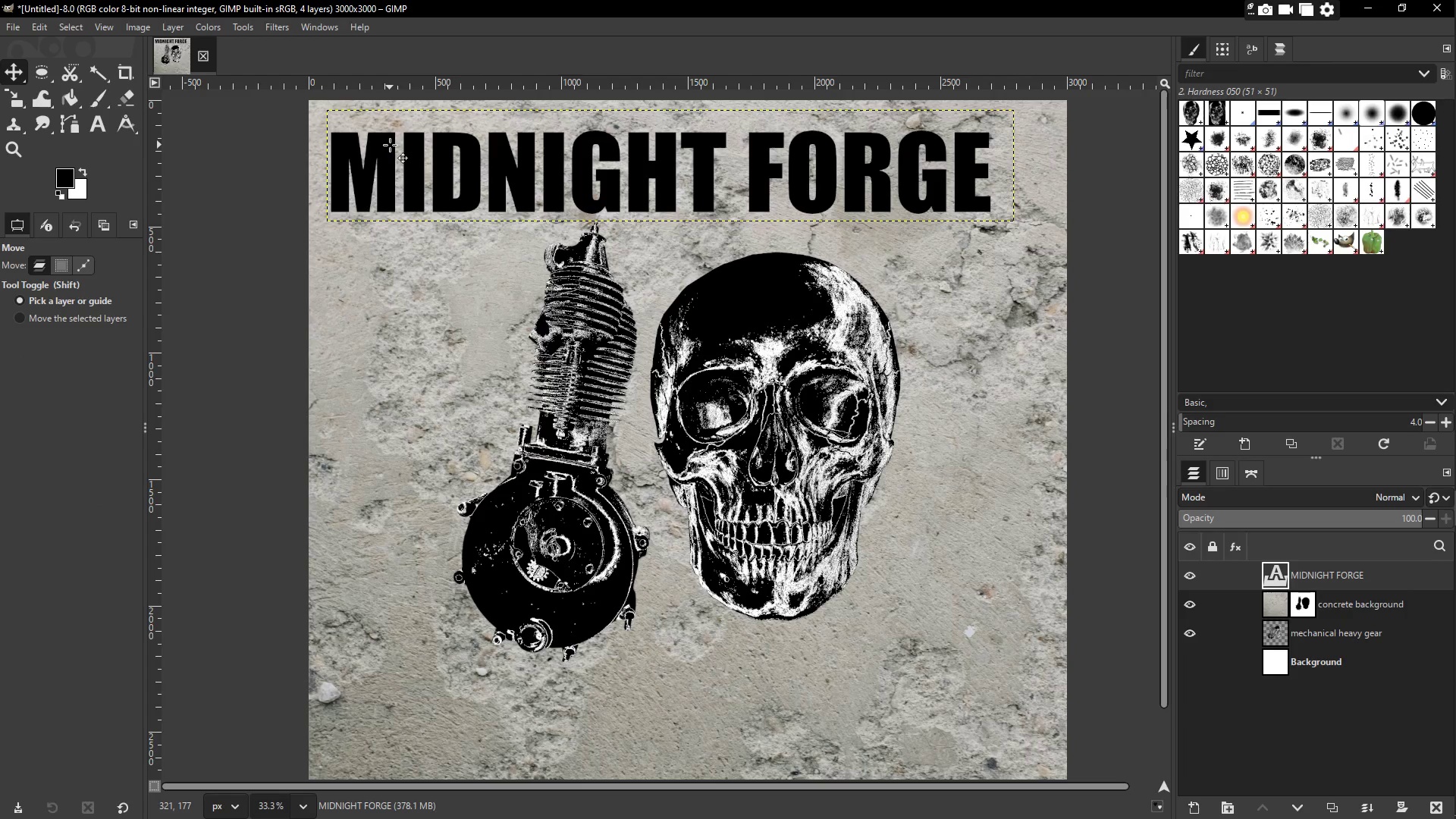 
left_click_drag(start_coordinate=[390, 144], to_coordinate=[421, 149])
 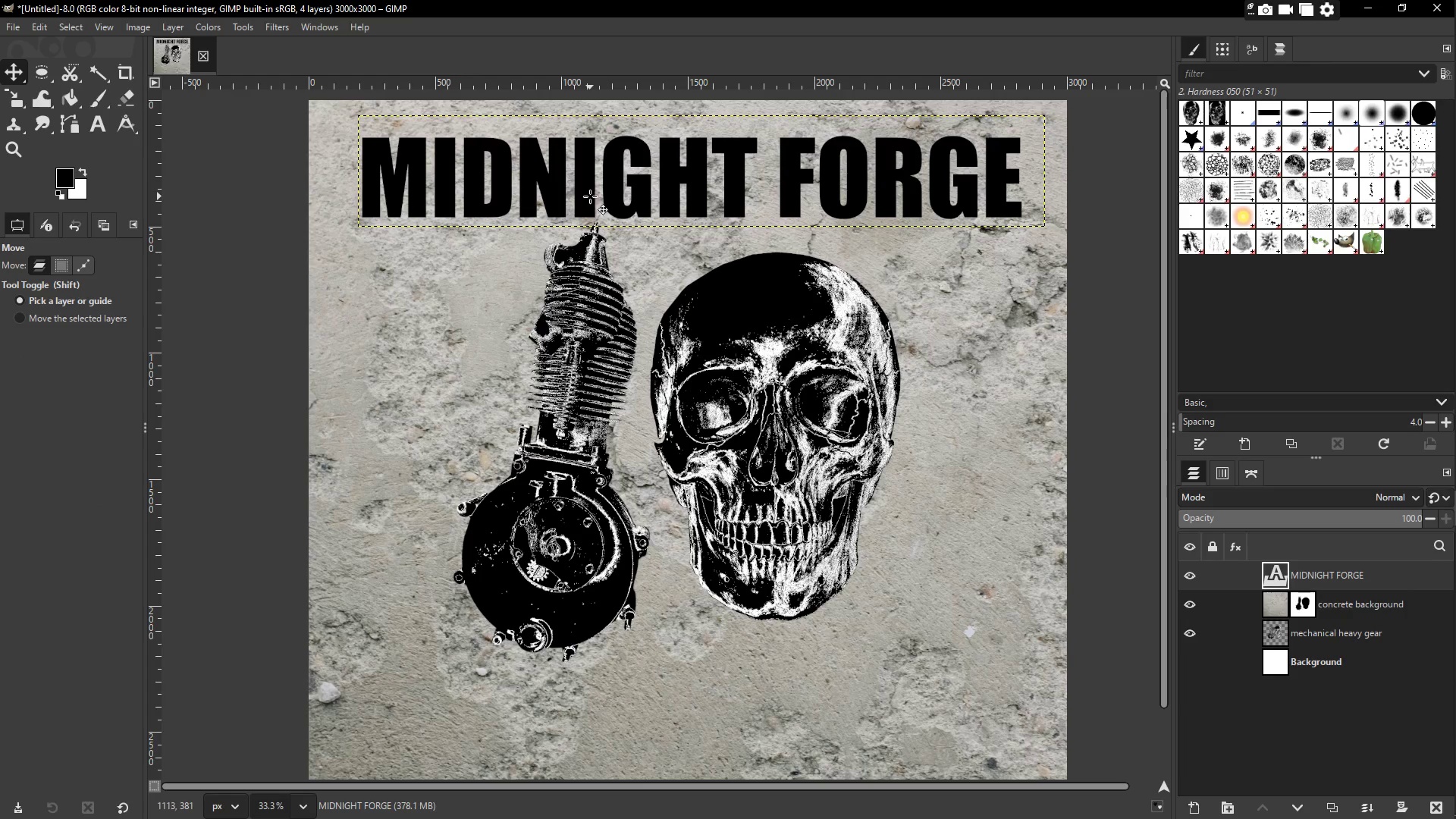 
key(Control+ControlLeft)
 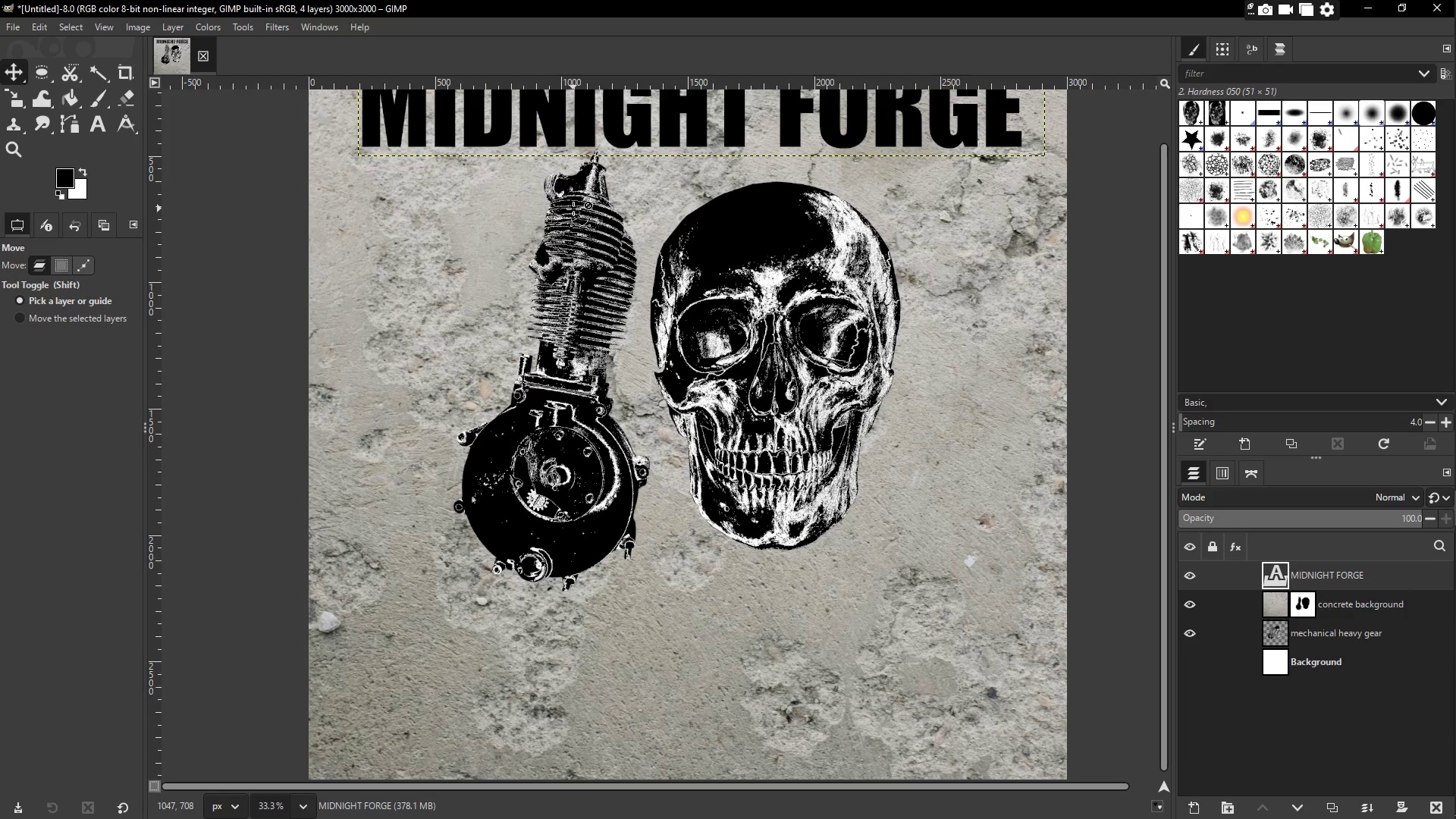 
key(Control+C)
 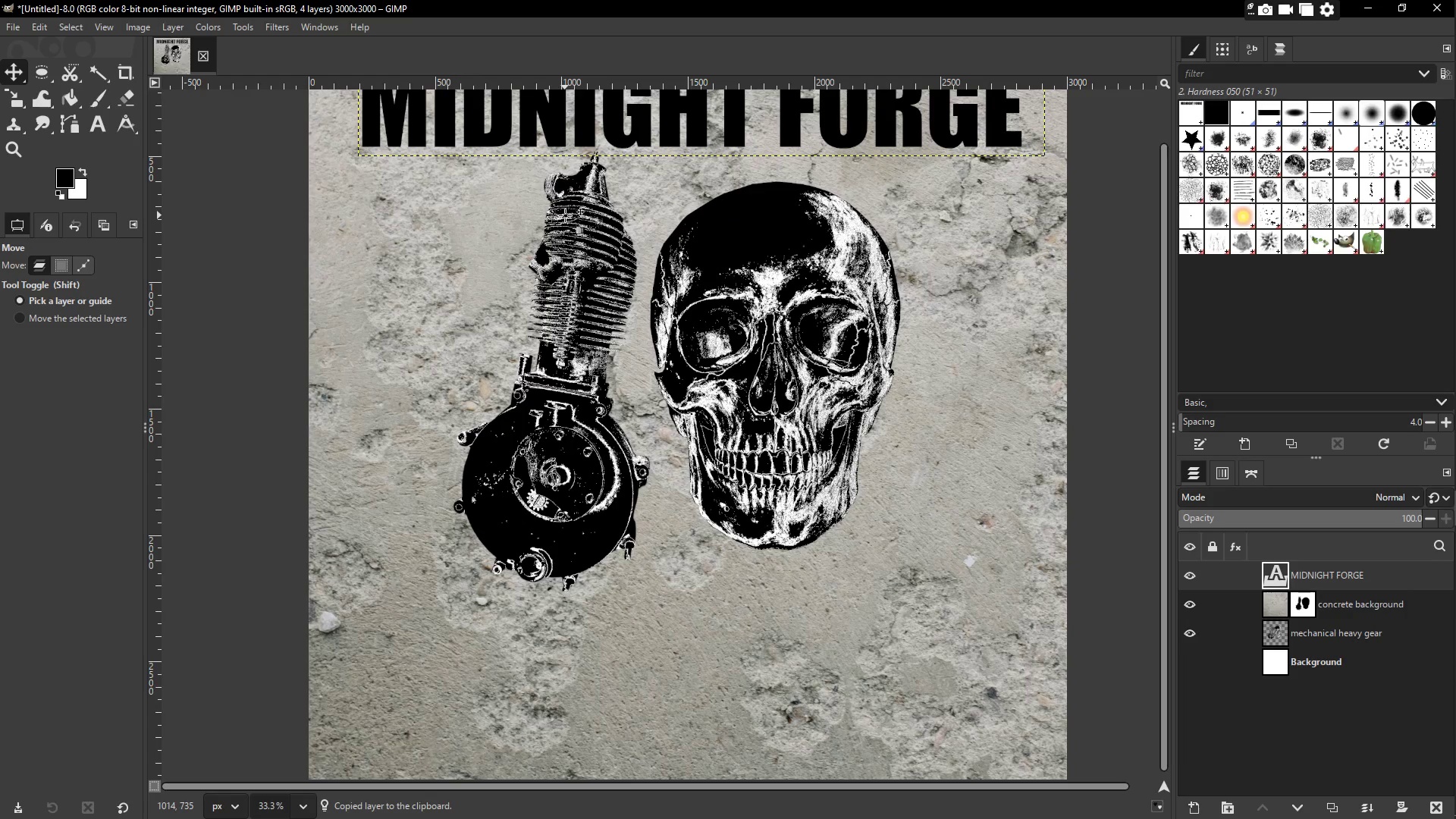 
scroll: coordinate [576, 207], scroll_direction: down, amount: 1.0
 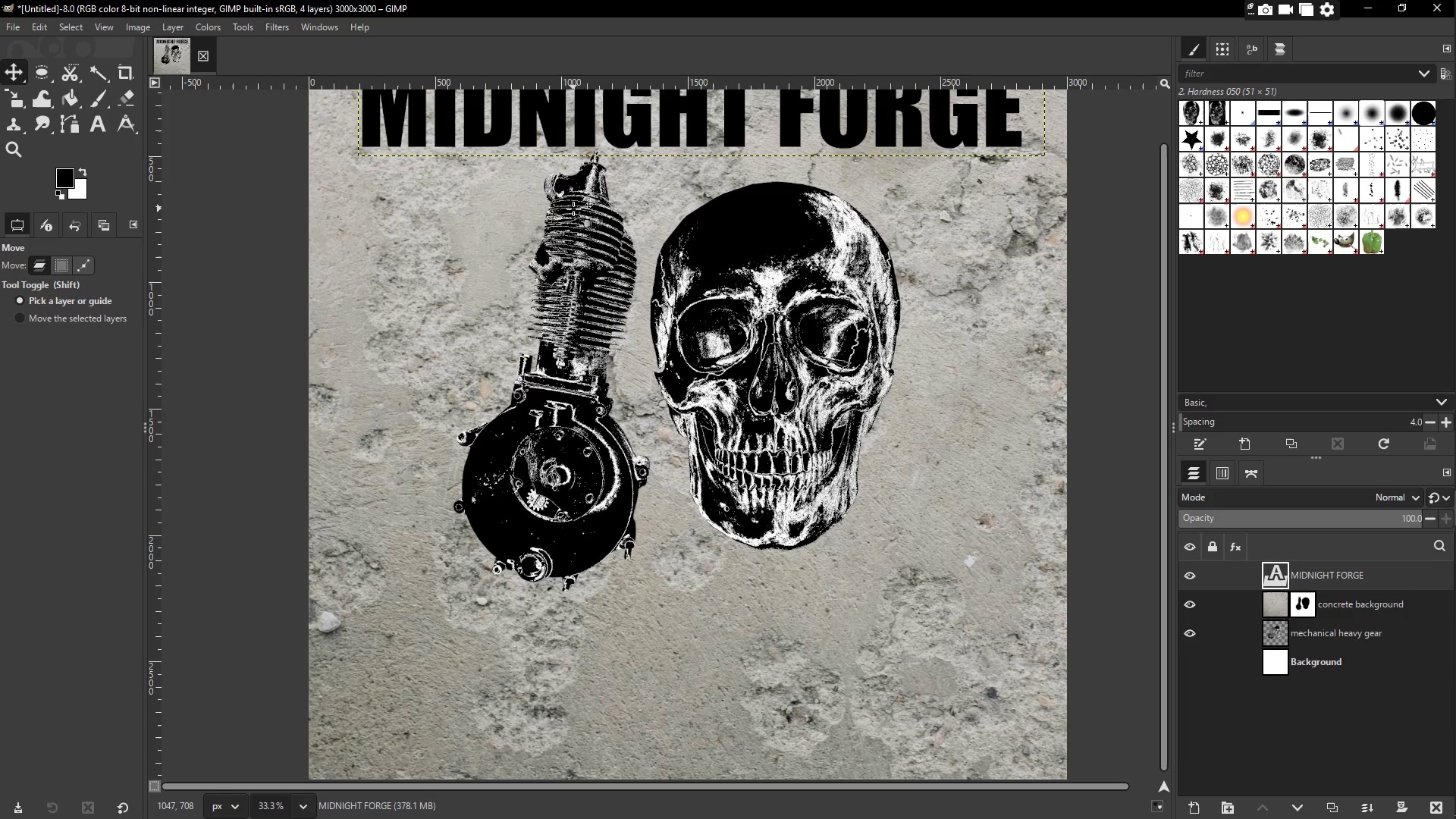 
key(Control+ControlLeft)
 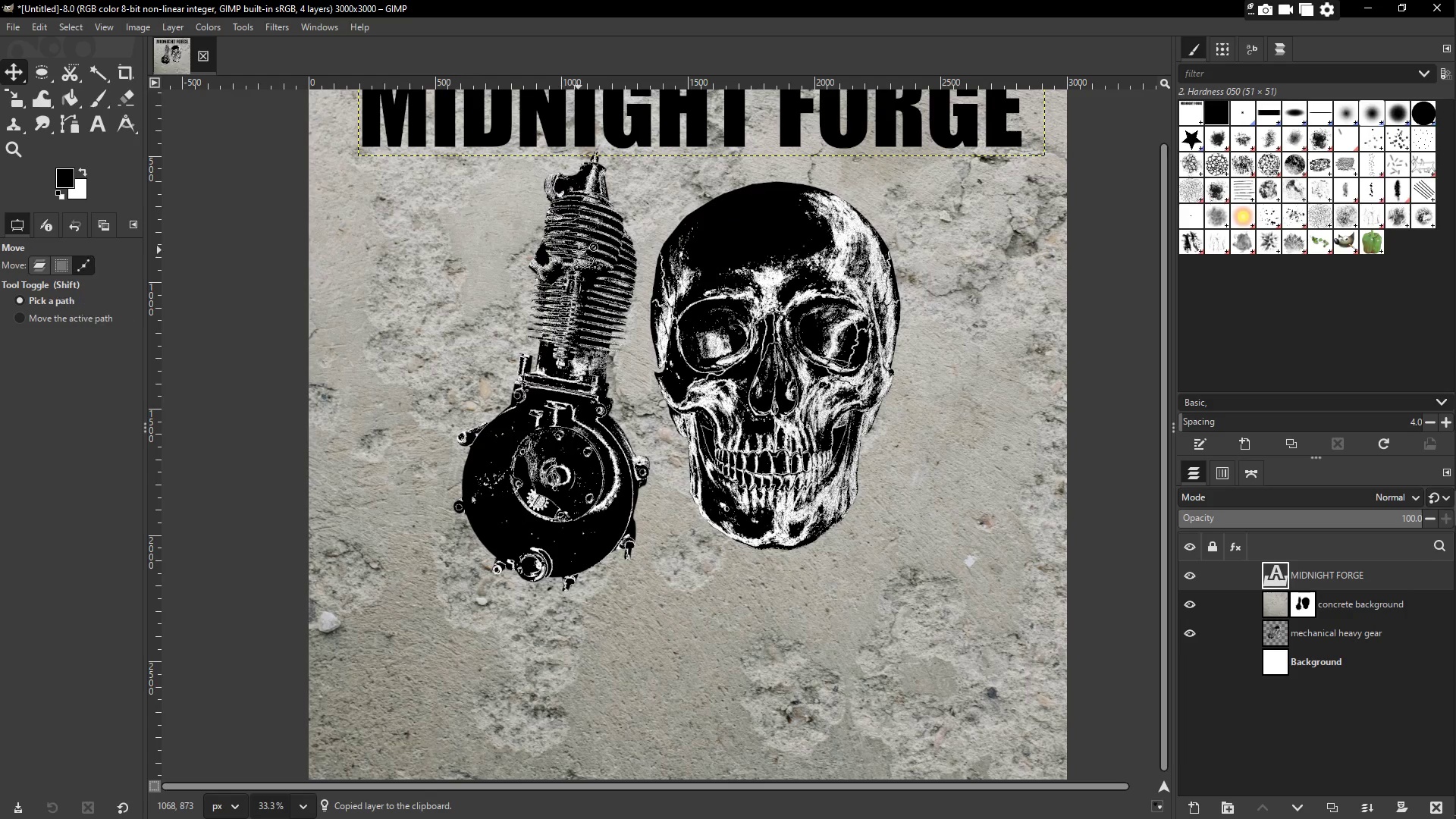 
key(Control+V)
 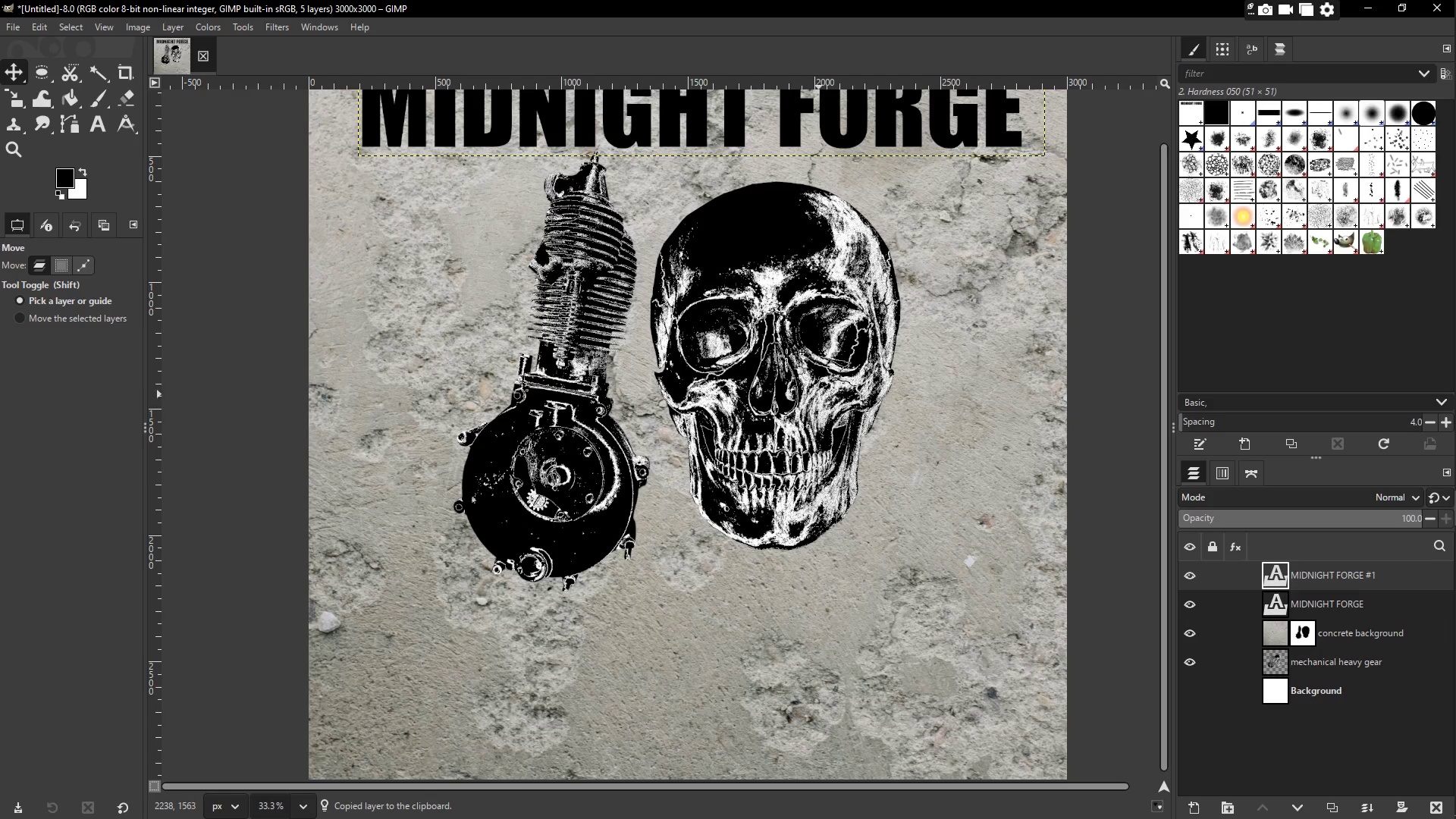 
left_click_drag(start_coordinate=[697, 126], to_coordinate=[692, 733])
 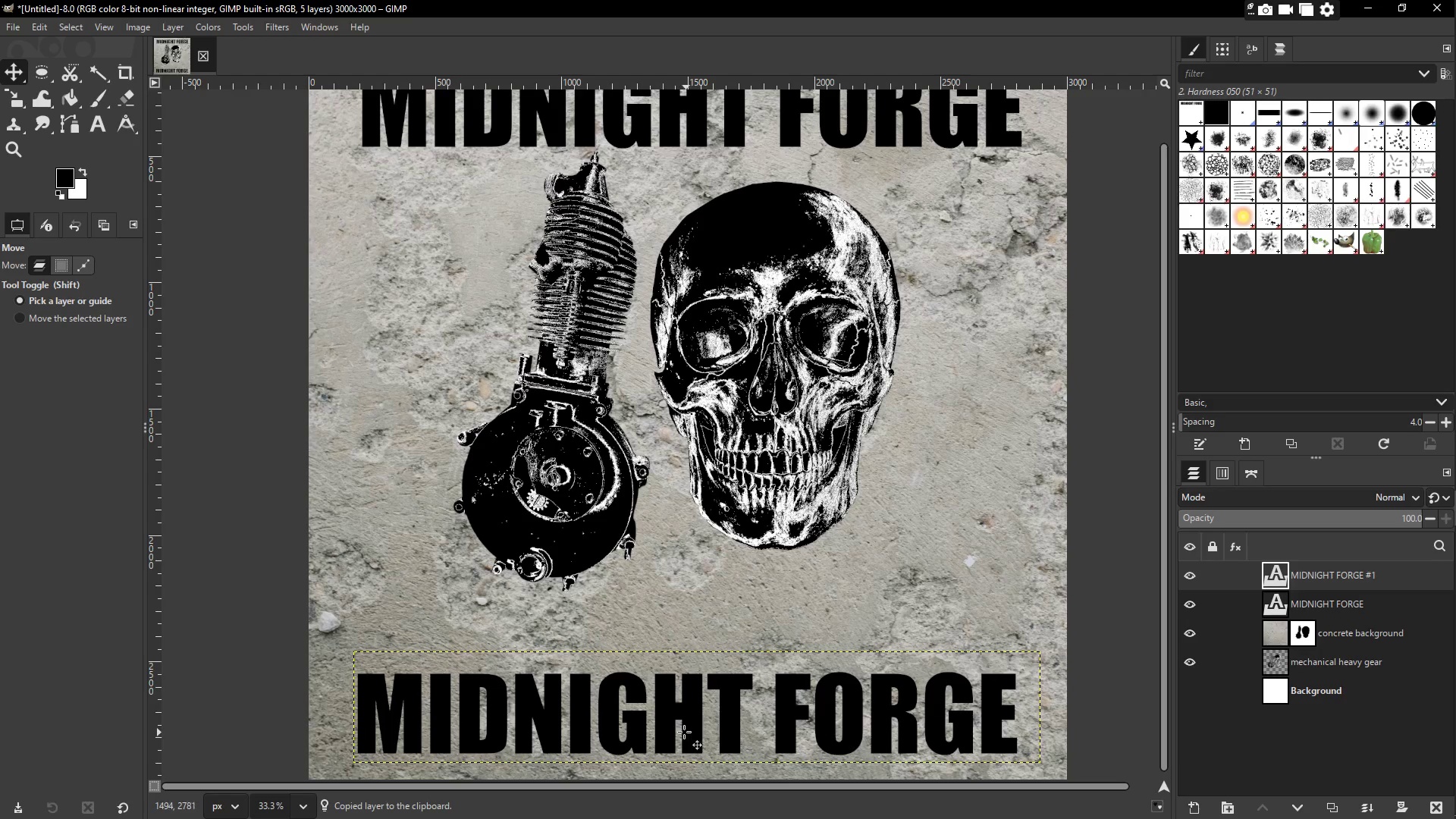 
key(T)
 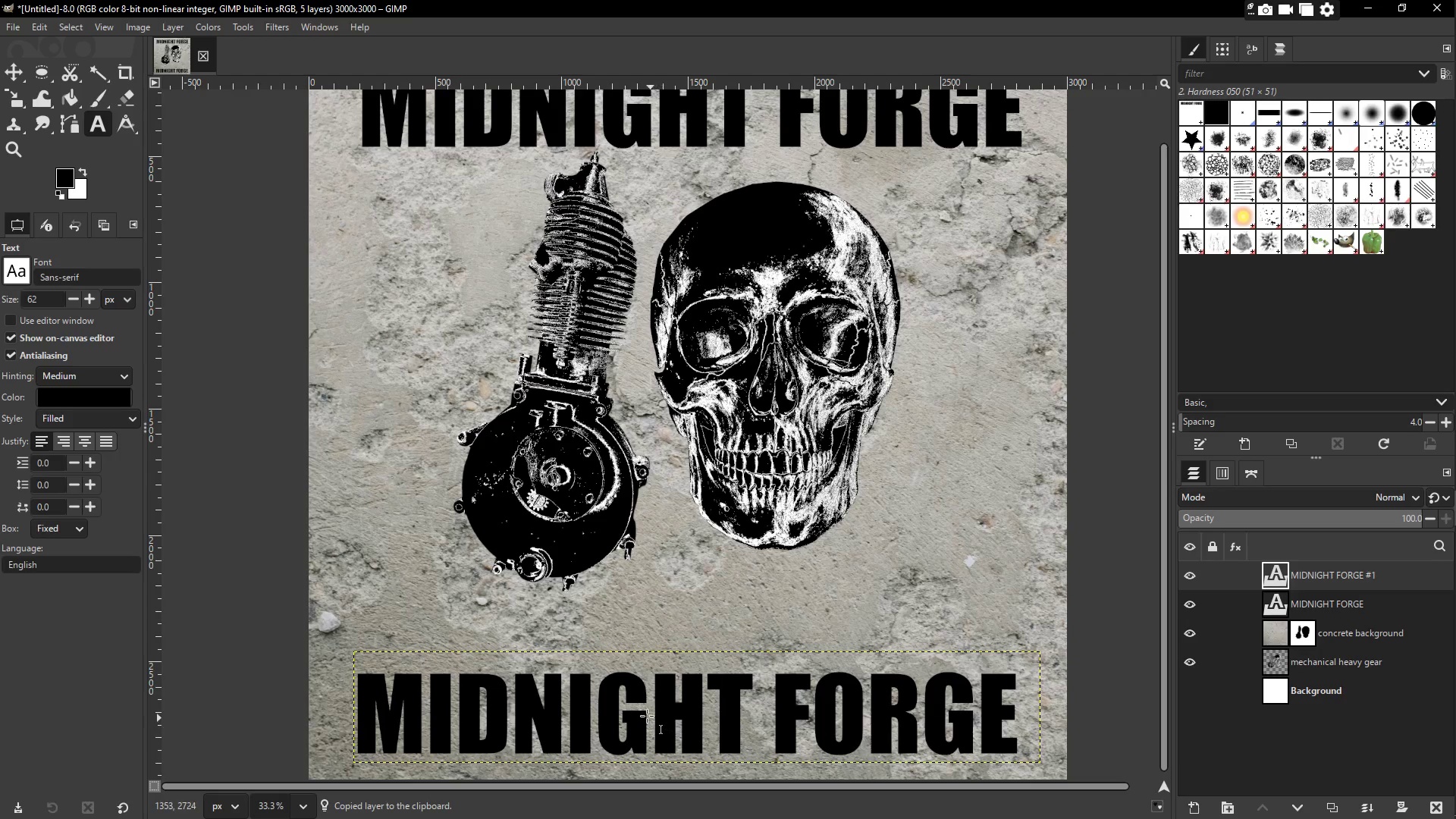 
left_click([642, 712])
 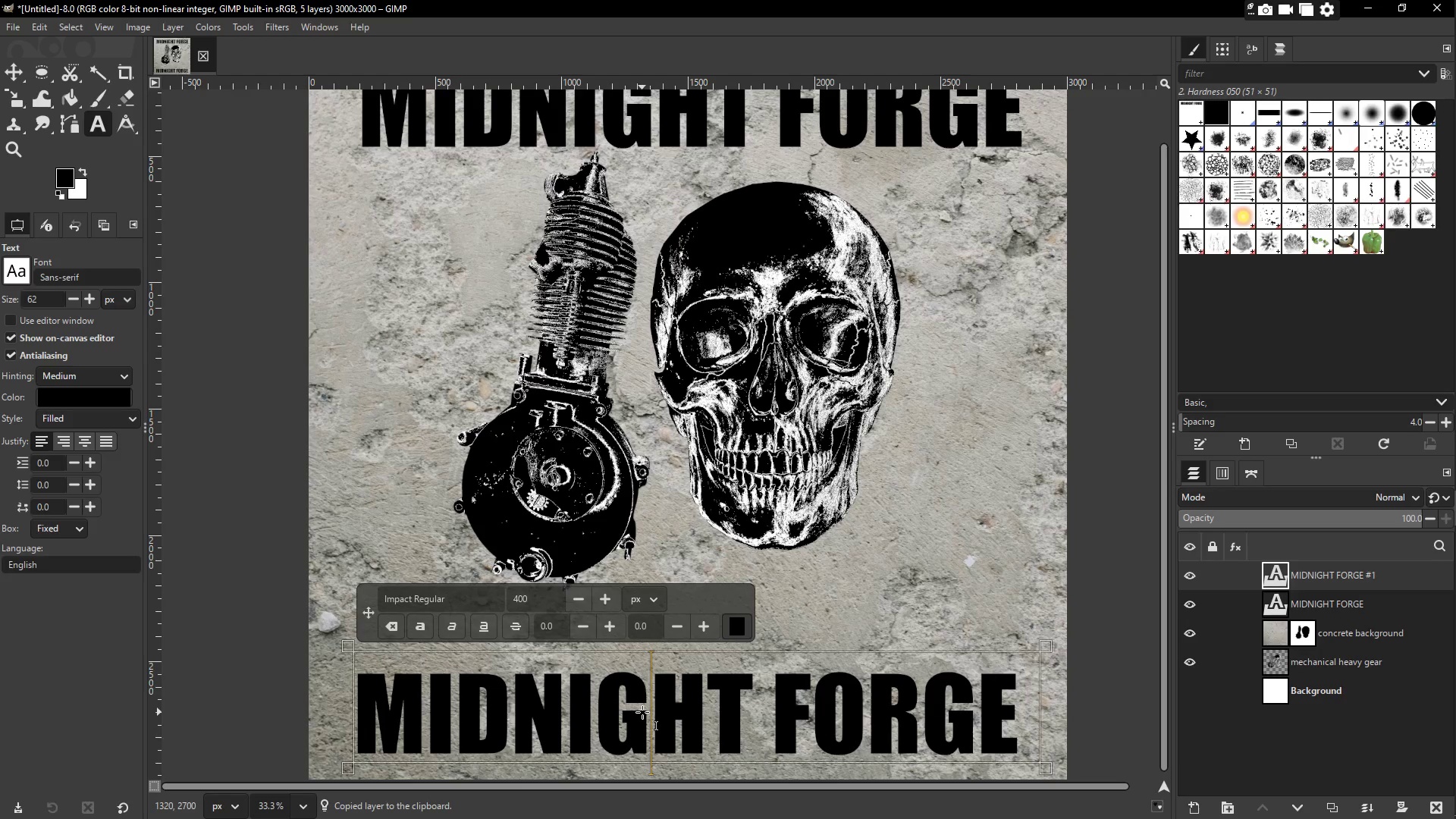 
key(Control+ControlLeft)
 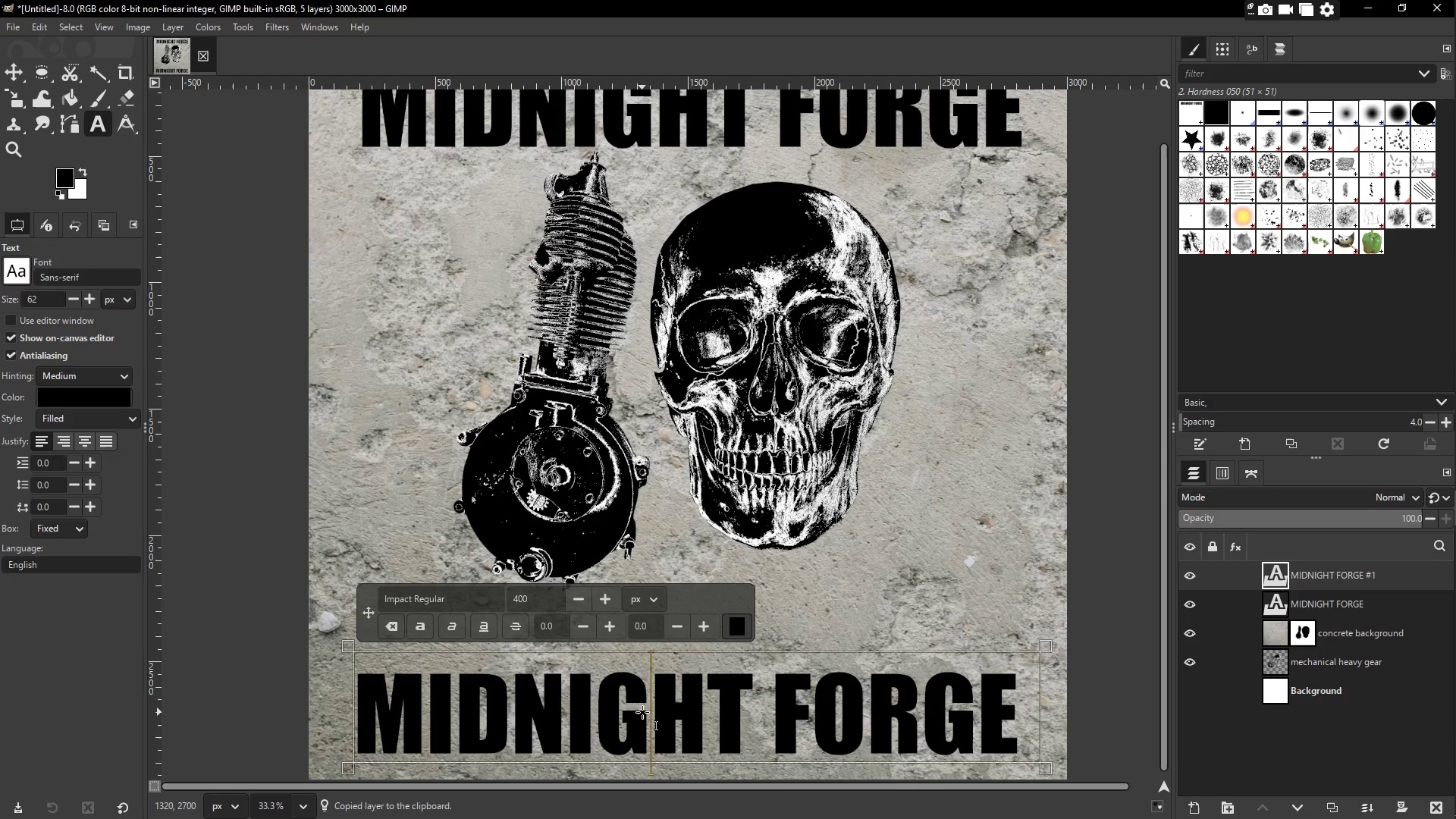 
key(Control+A)
 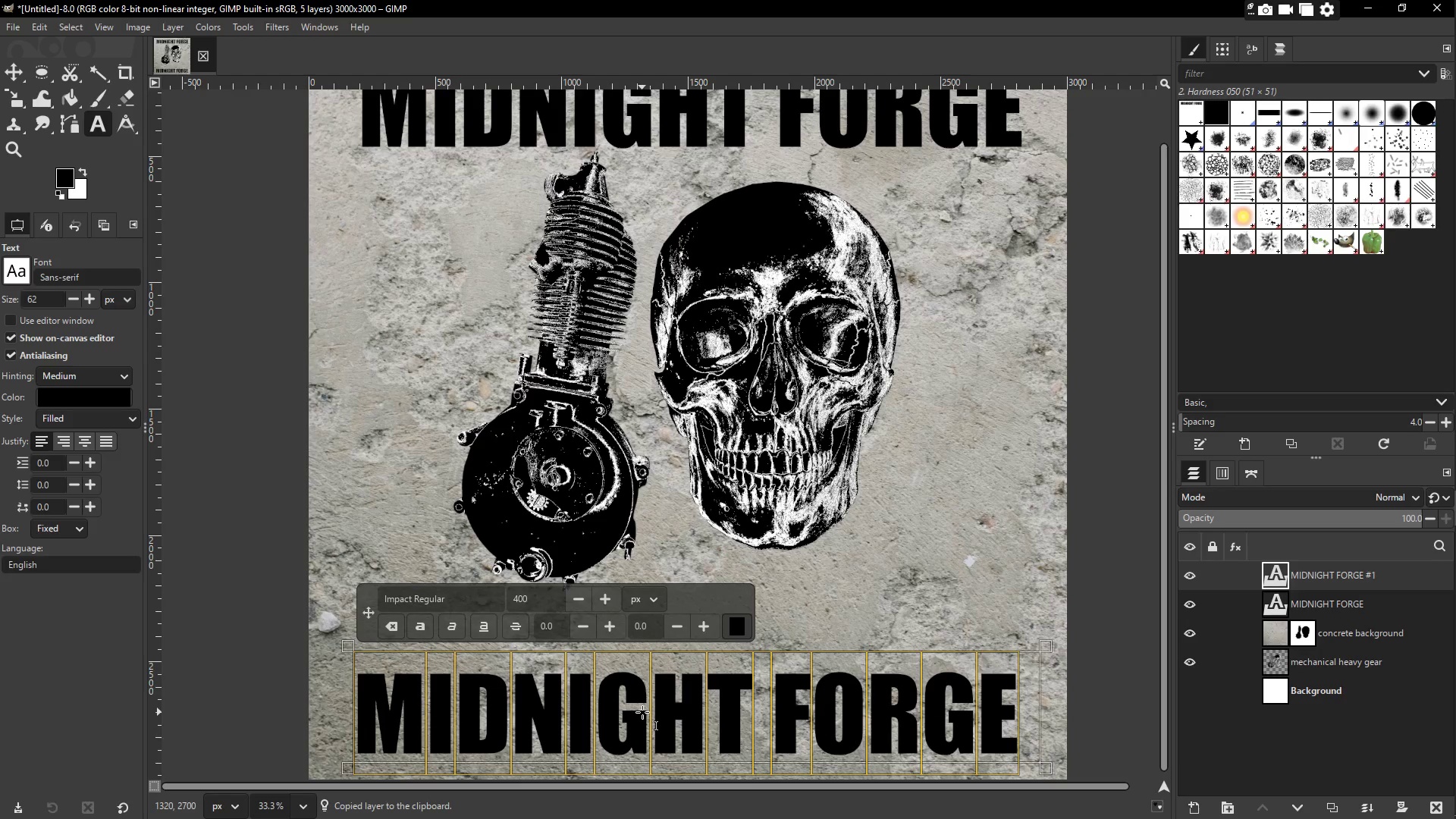 
key(Control+CapsLock)
 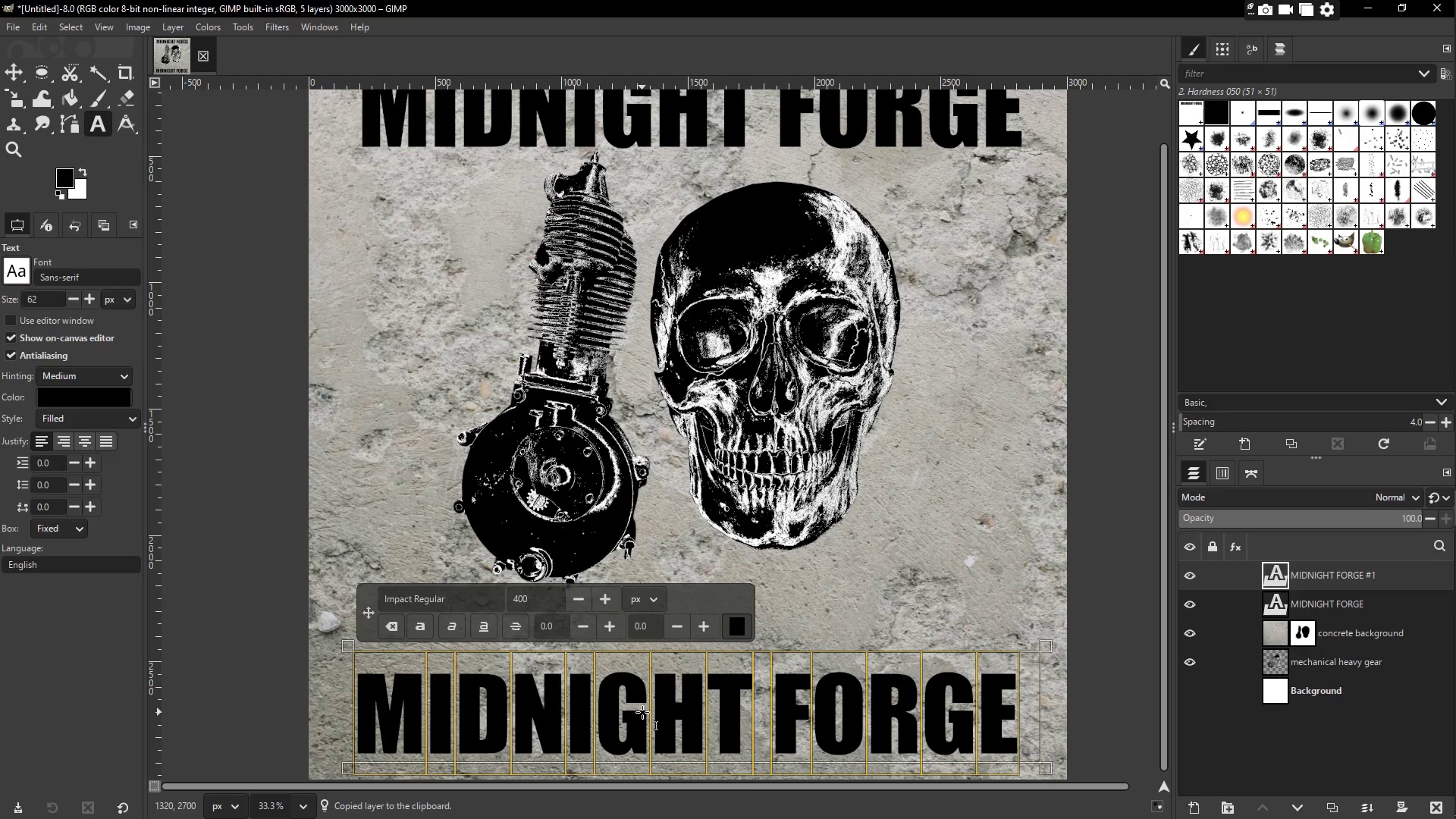 
type(RGC - ET)
key(Backspace)
type(ST 2024)
 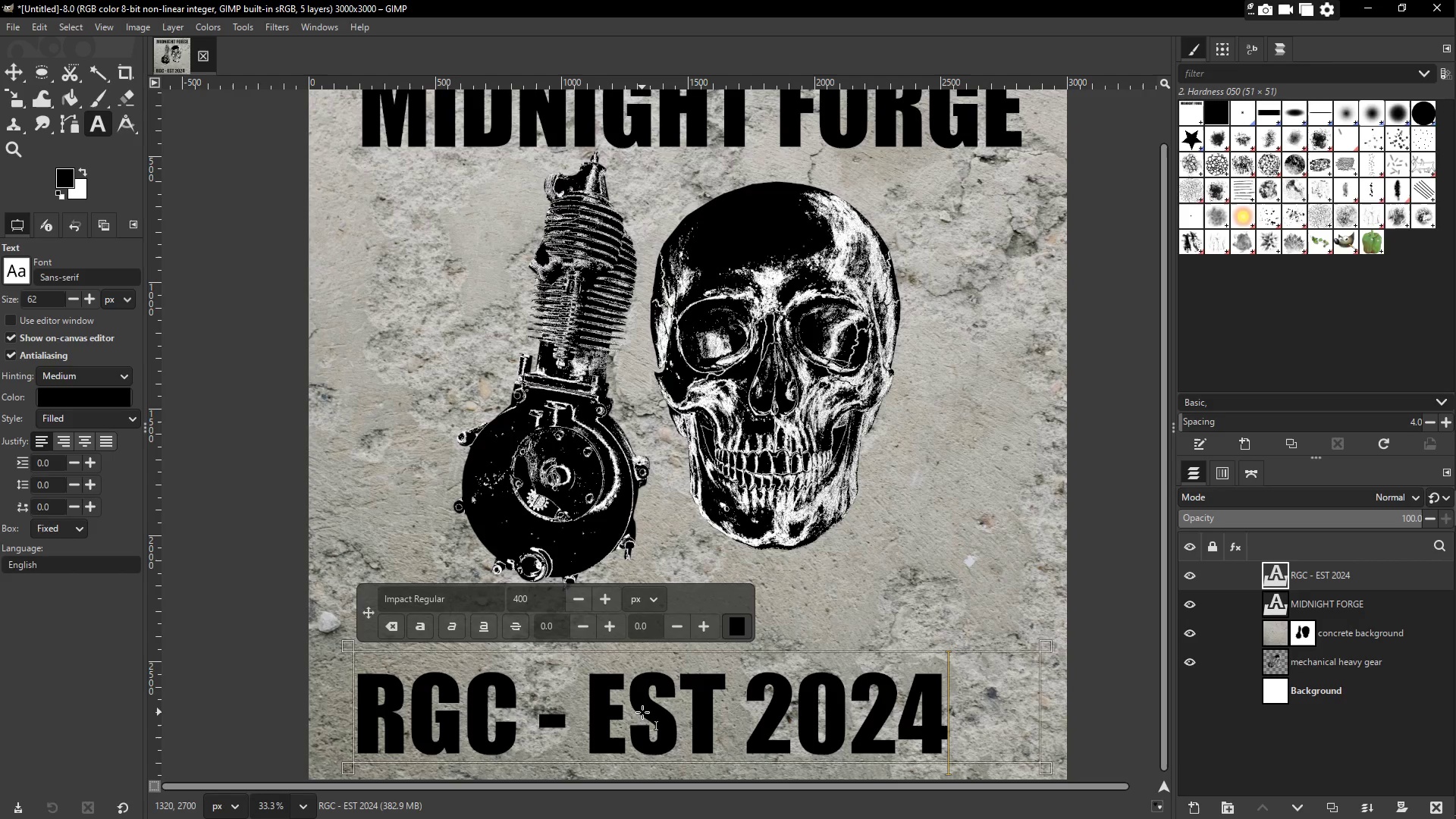 
key(Control+ControlLeft)
 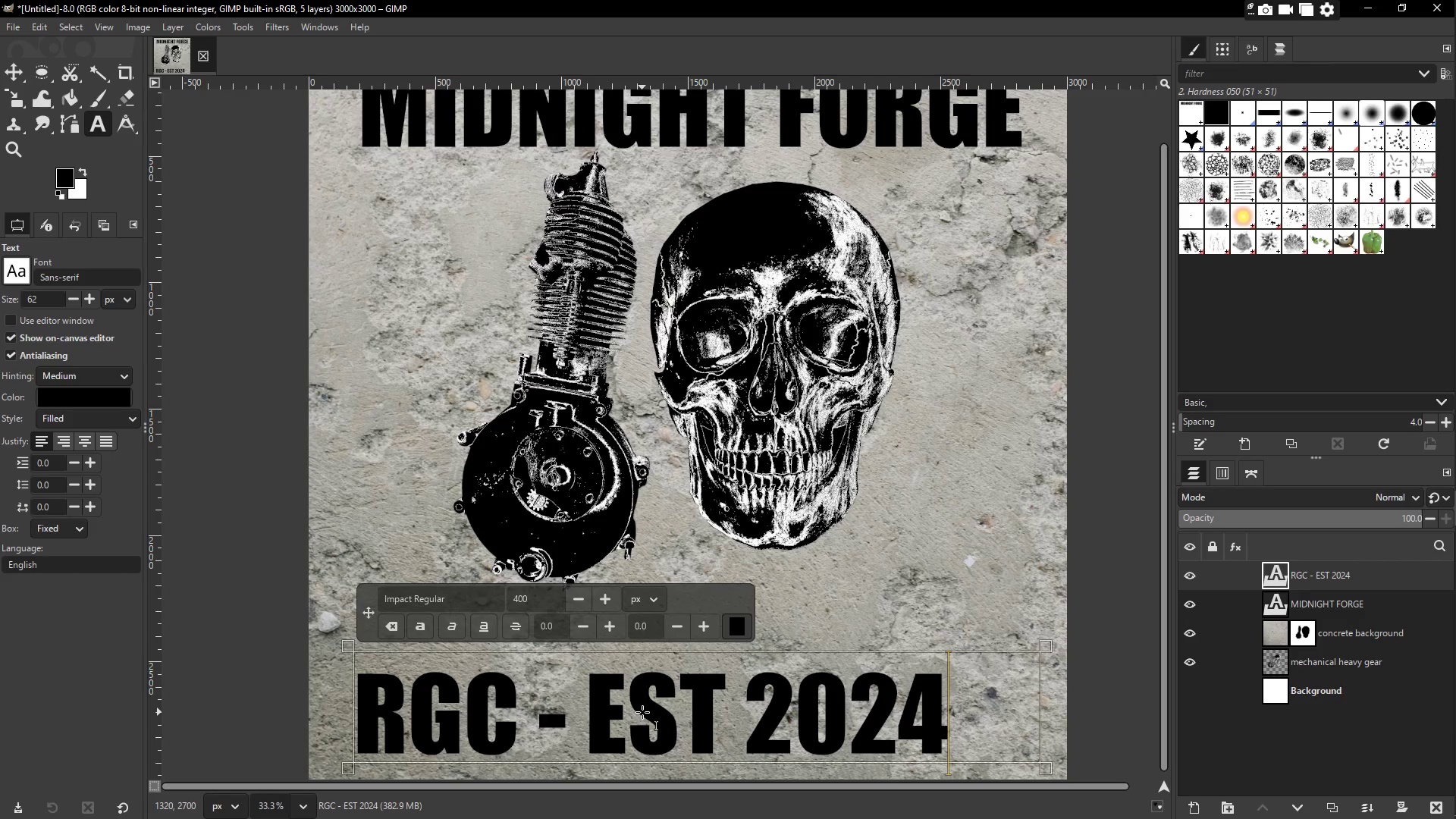 
key(Control+A)
 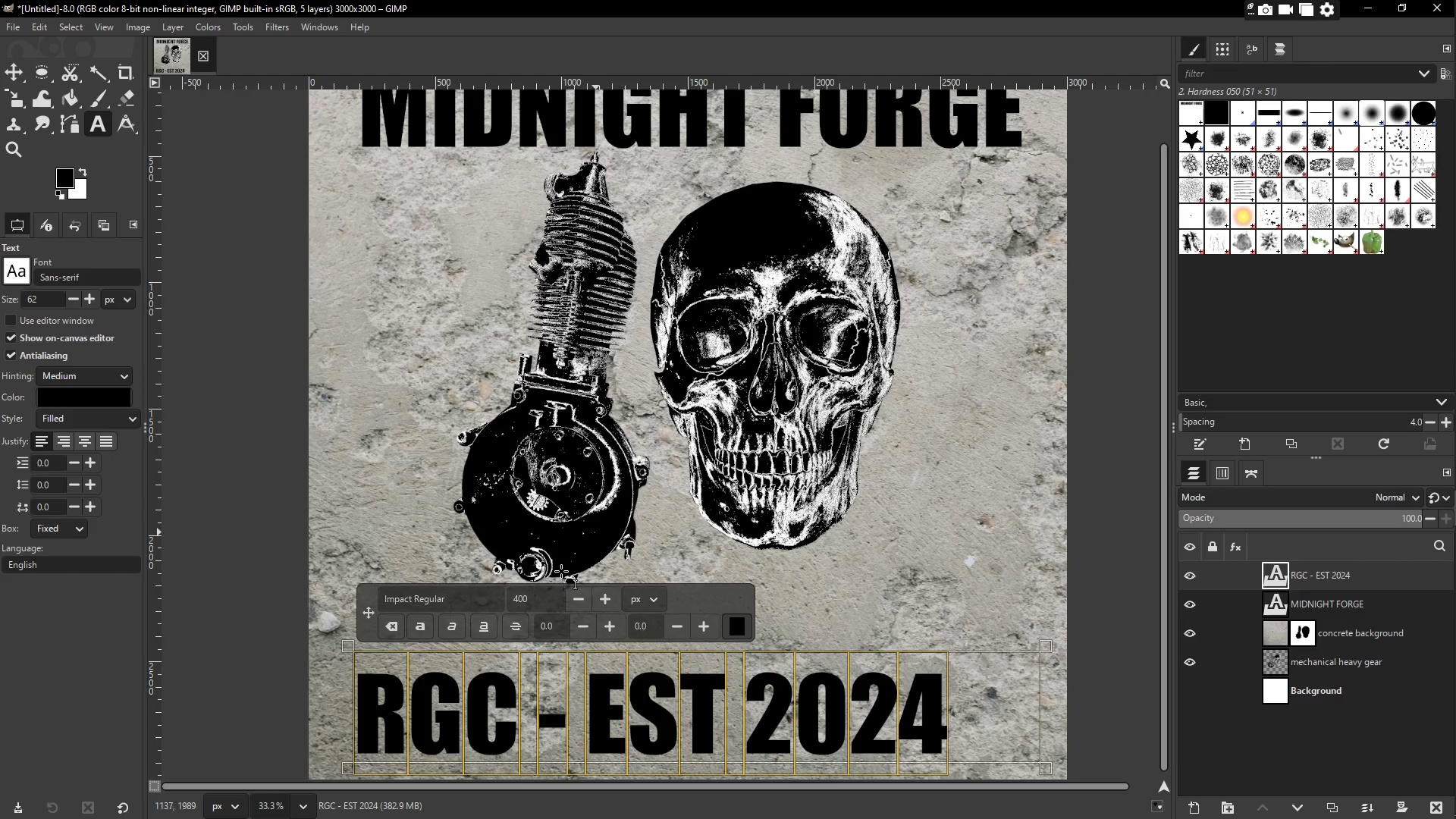 
wait(12.58)
 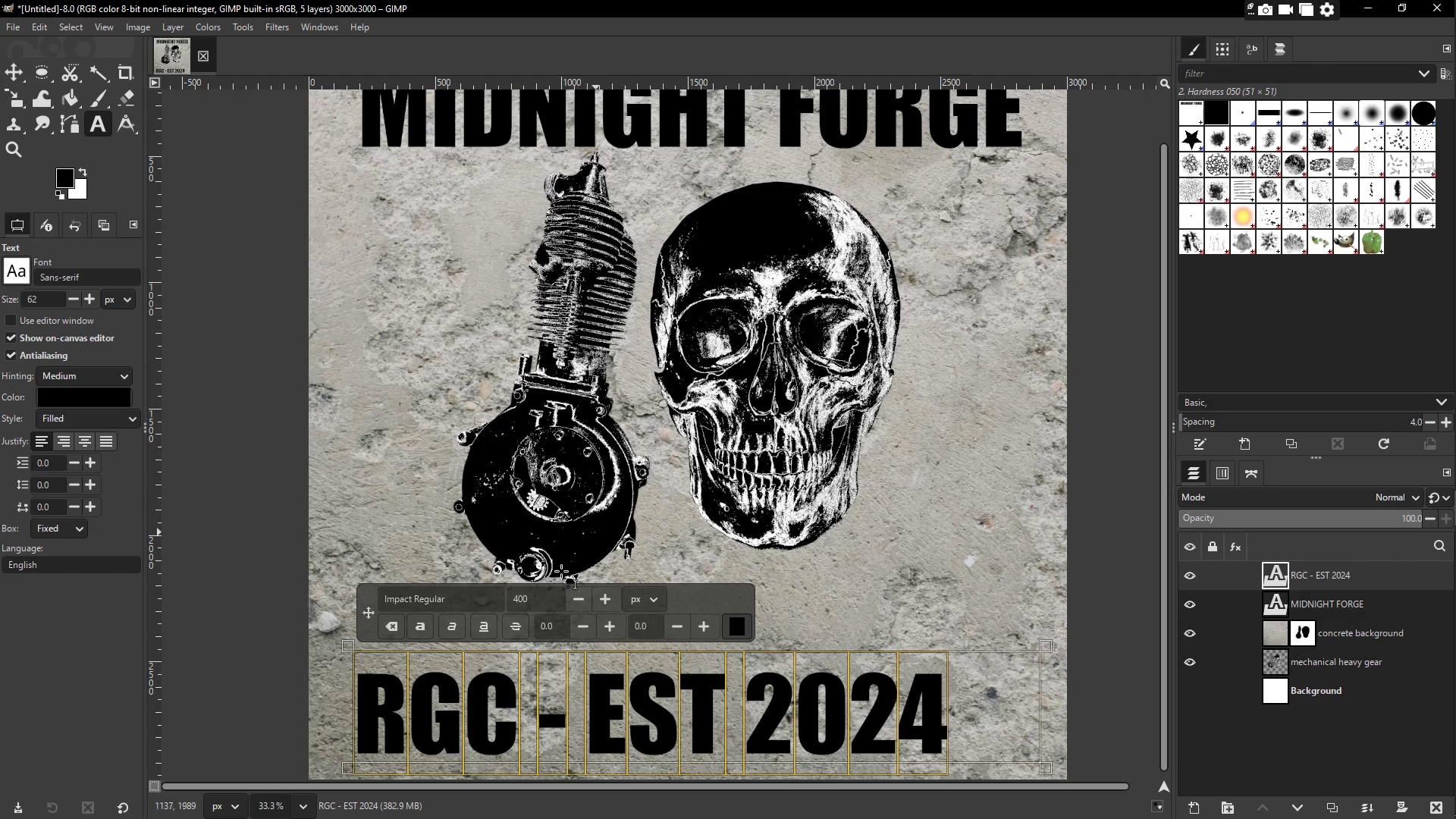 
left_click_drag(start_coordinate=[1049, 645], to_coordinate=[1072, 641])
 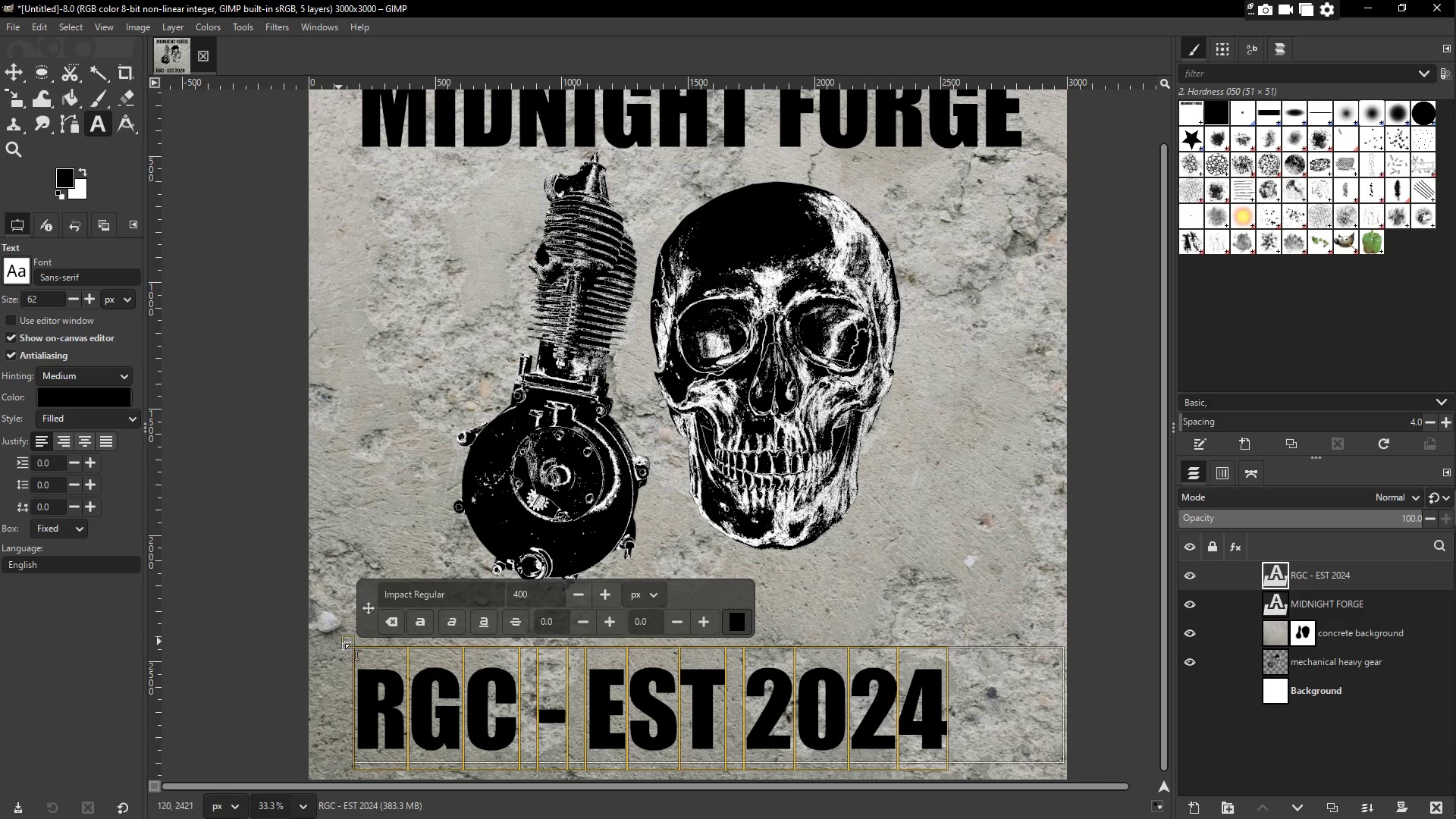 
left_click_drag(start_coordinate=[344, 640], to_coordinate=[384, 645])
 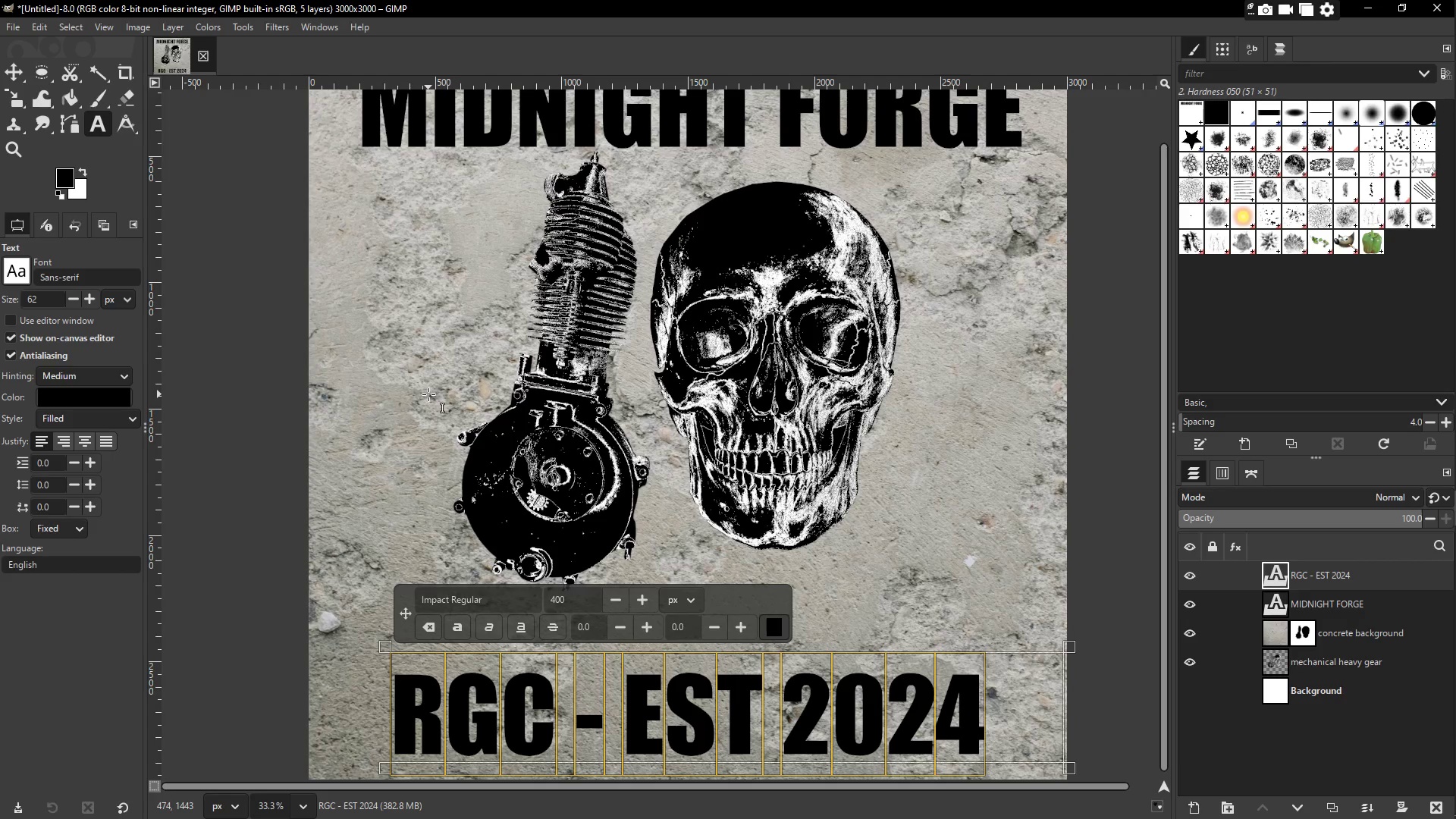 
wait(20.75)
 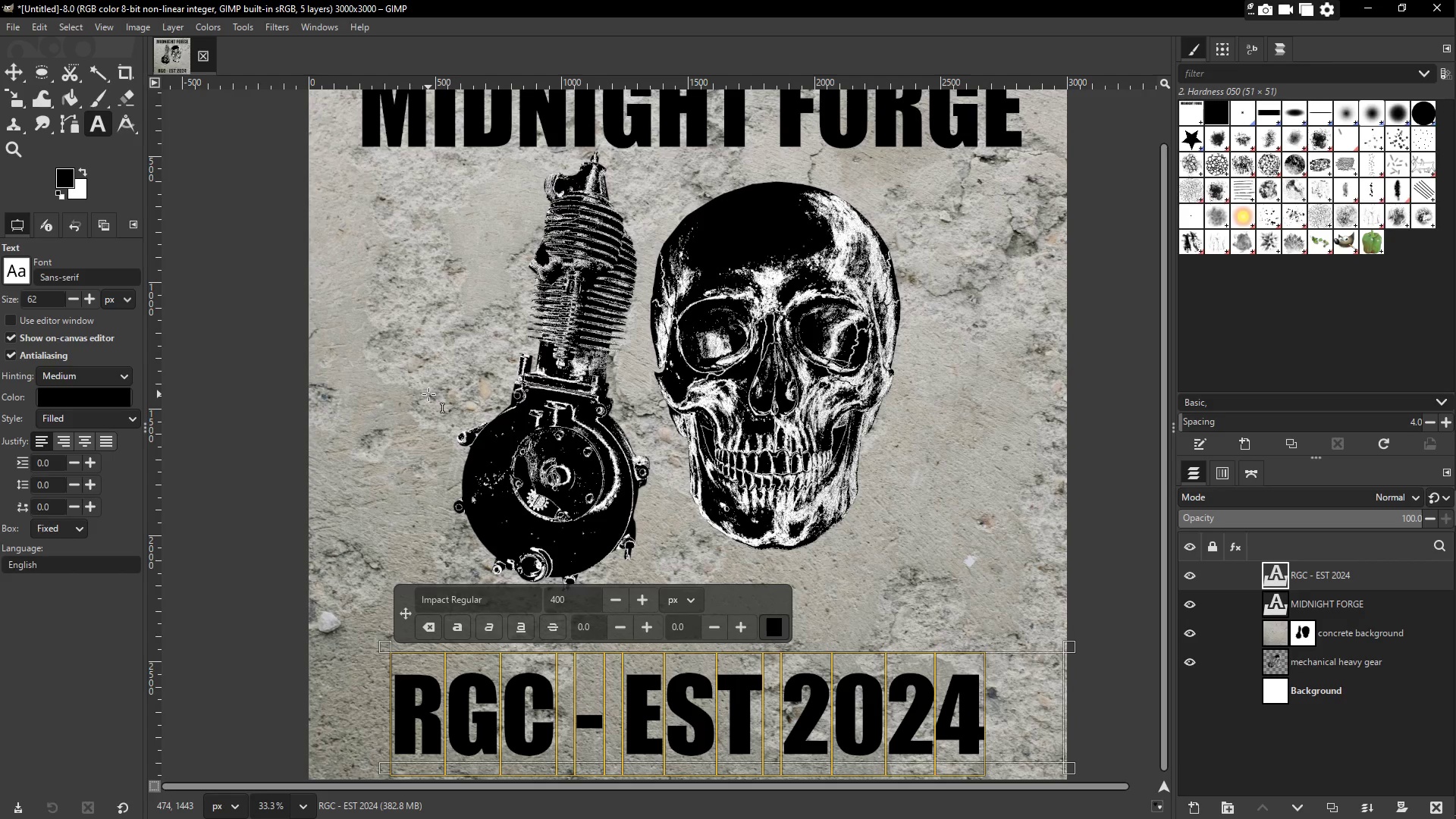 
left_click([1346, 605])
 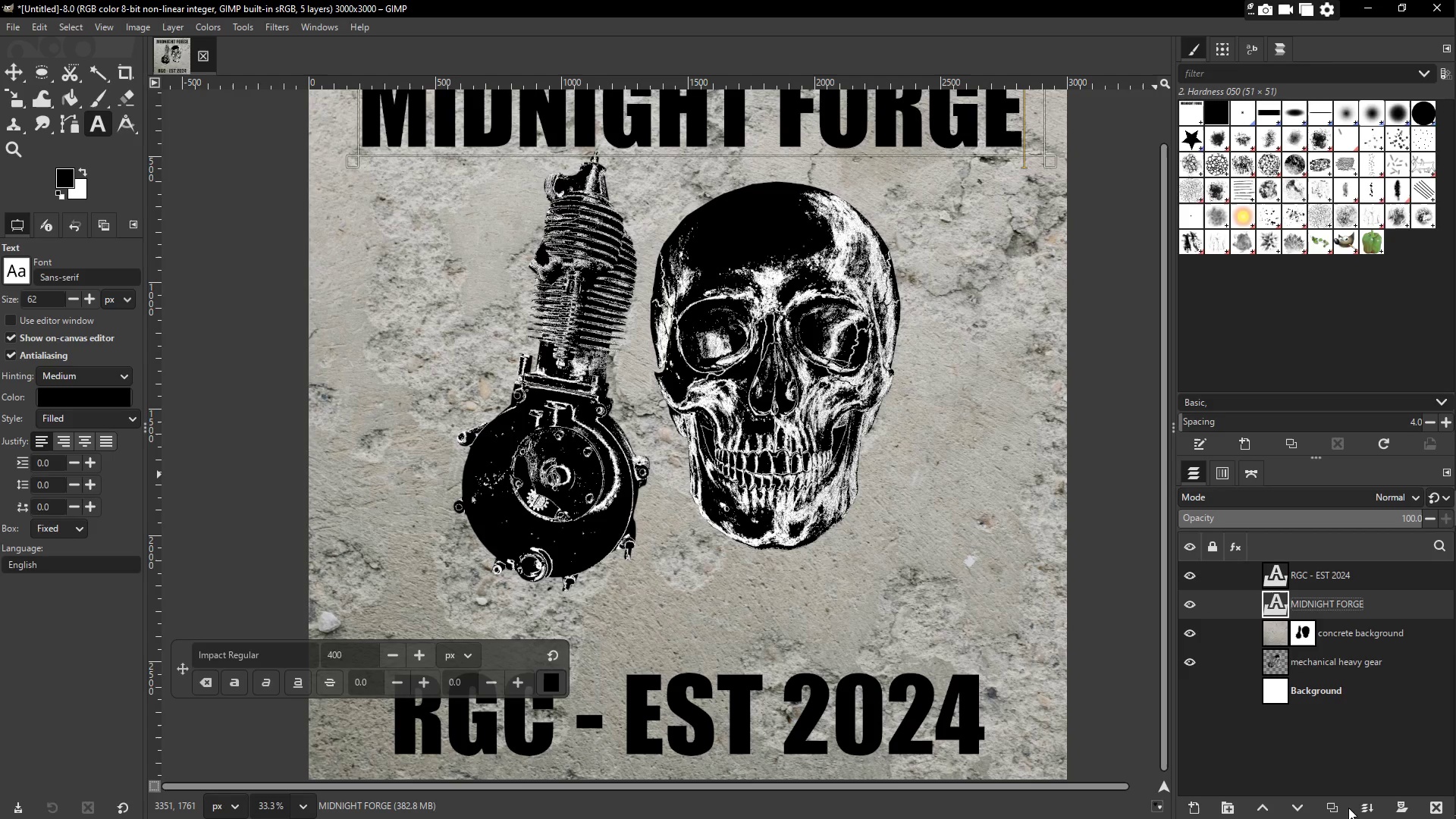 
mouse_move([1394, 797])
 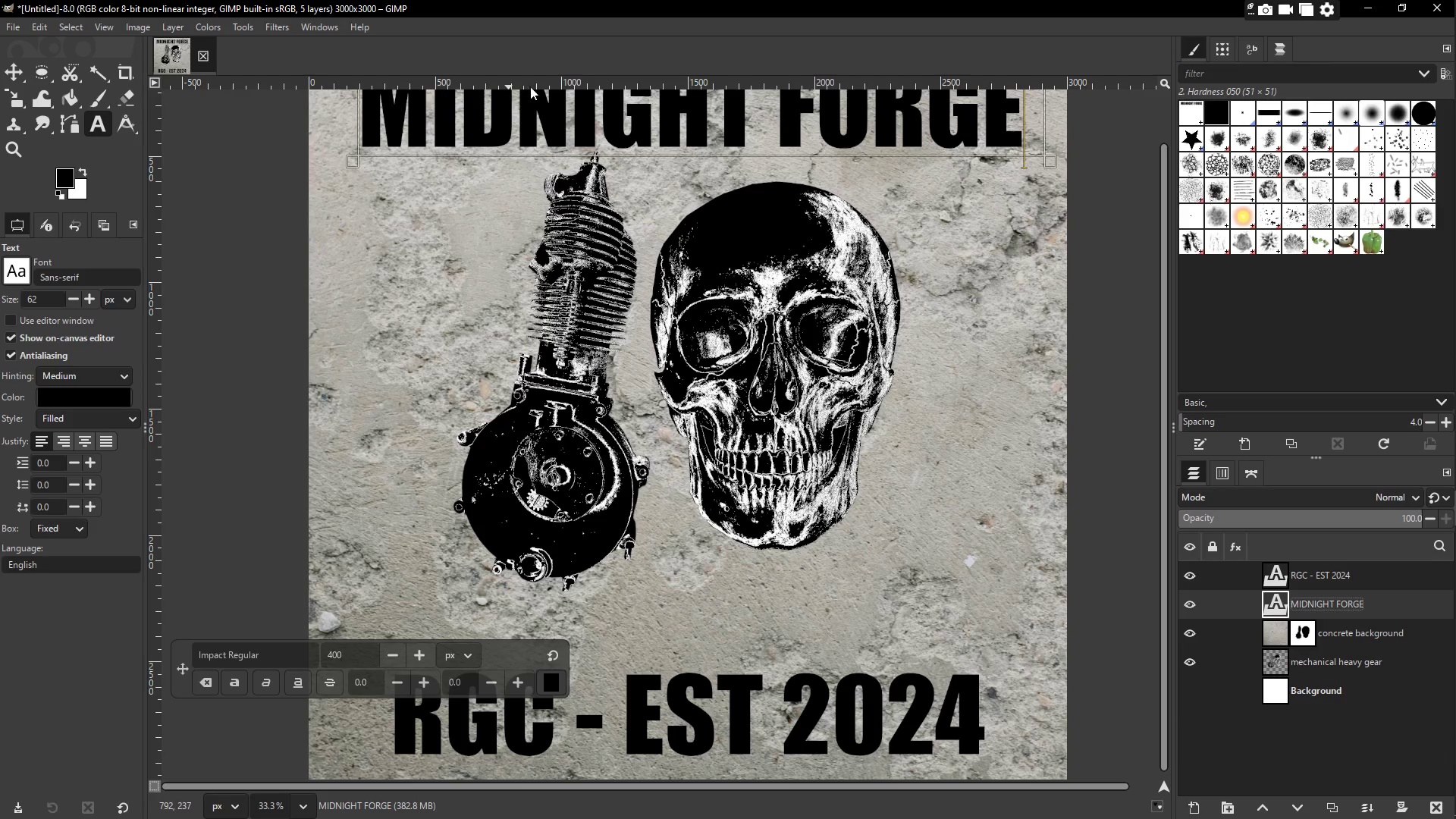 
right_click([559, 115])
 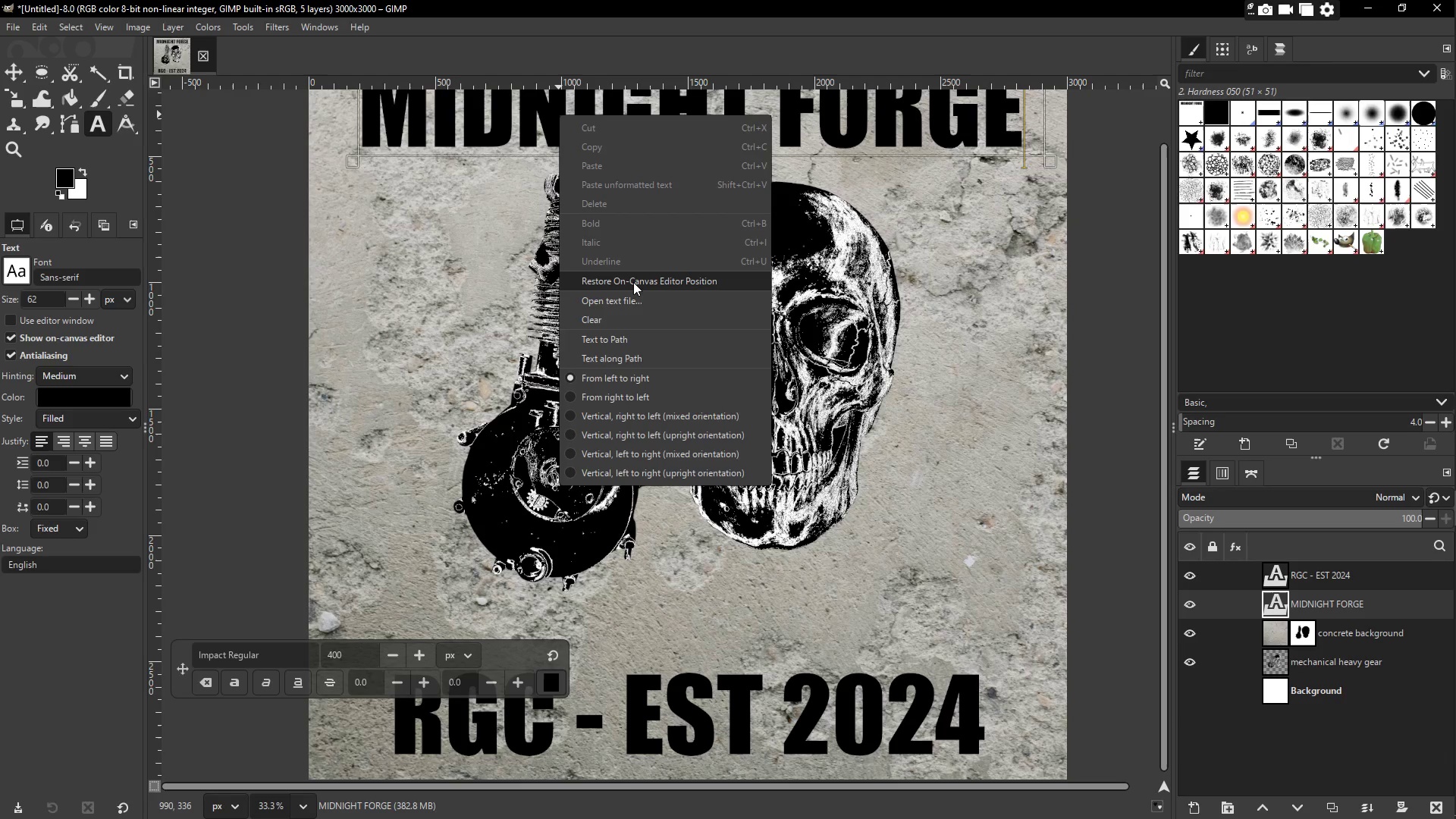 
wait(5.78)
 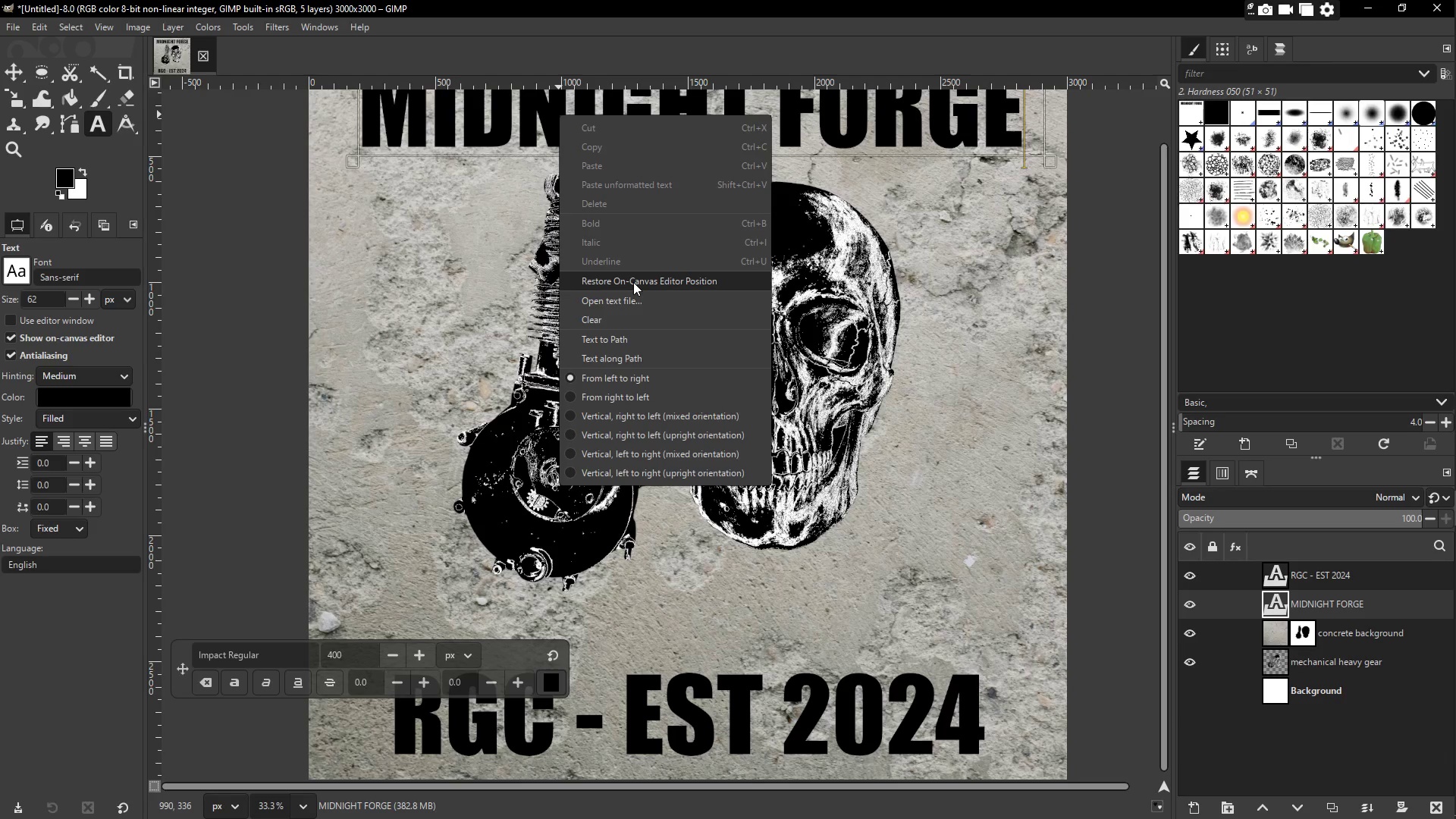 
double_click([1351, 601])
 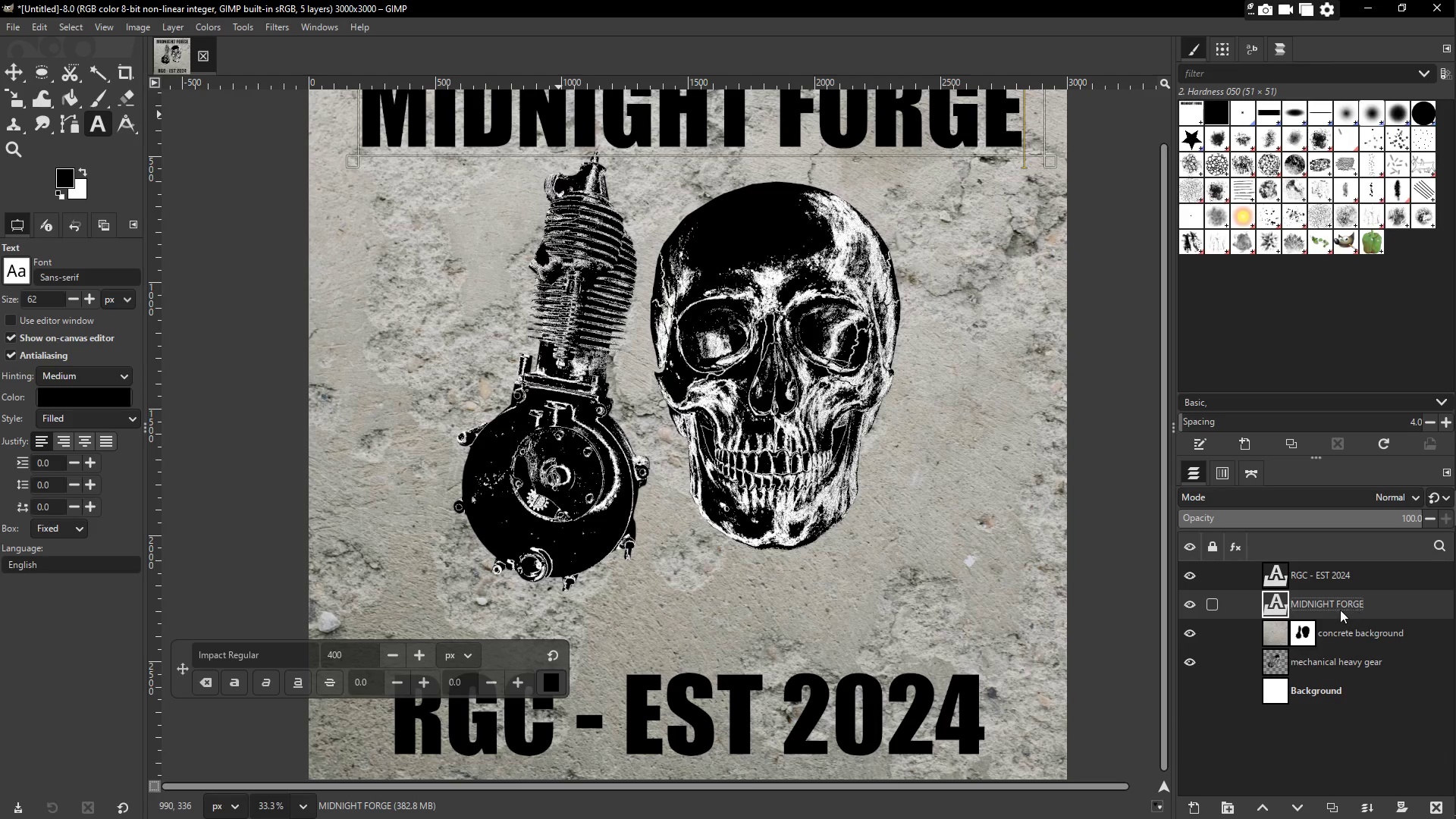 
right_click([1338, 608])
 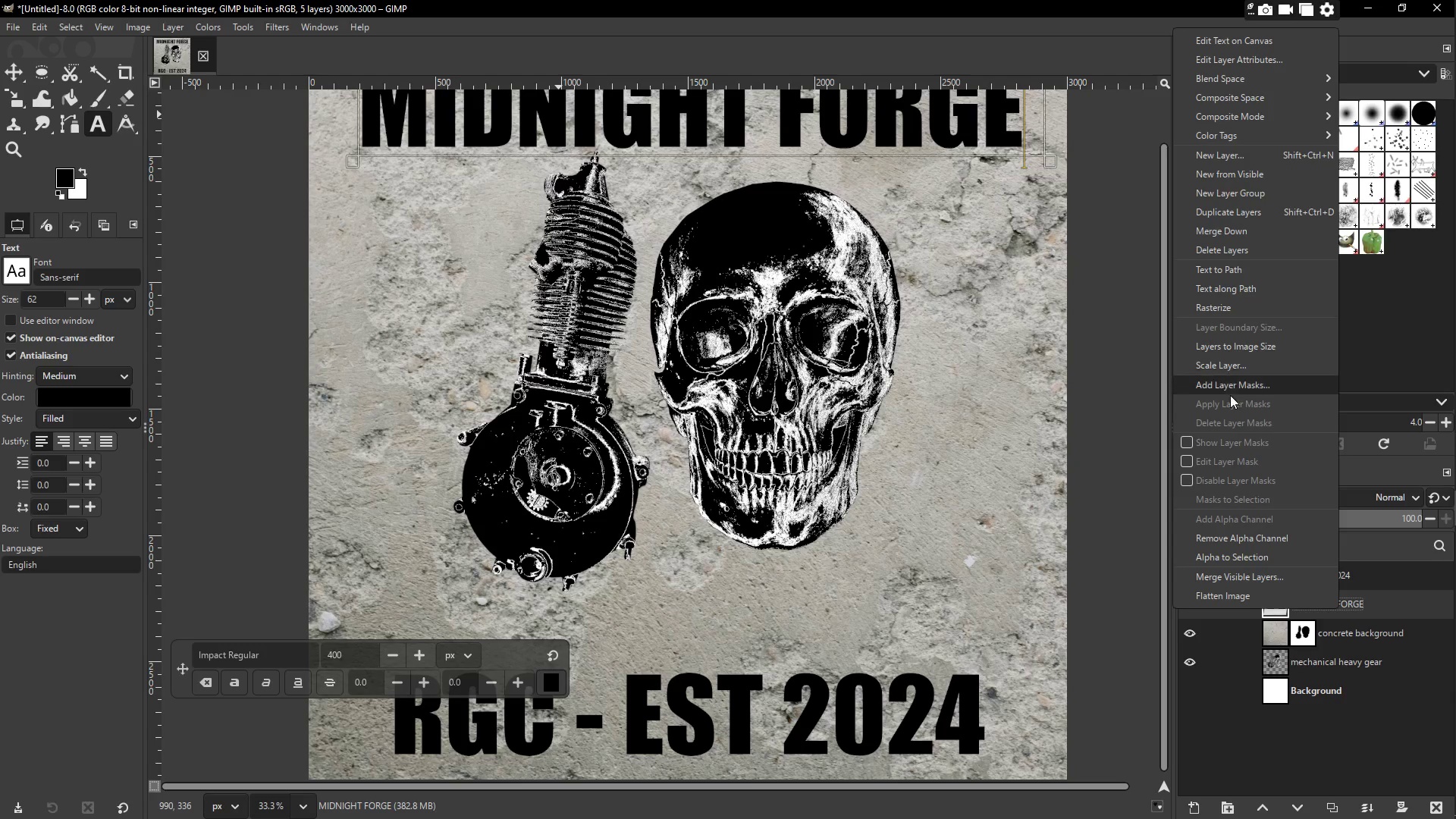 
left_click([1231, 393])
 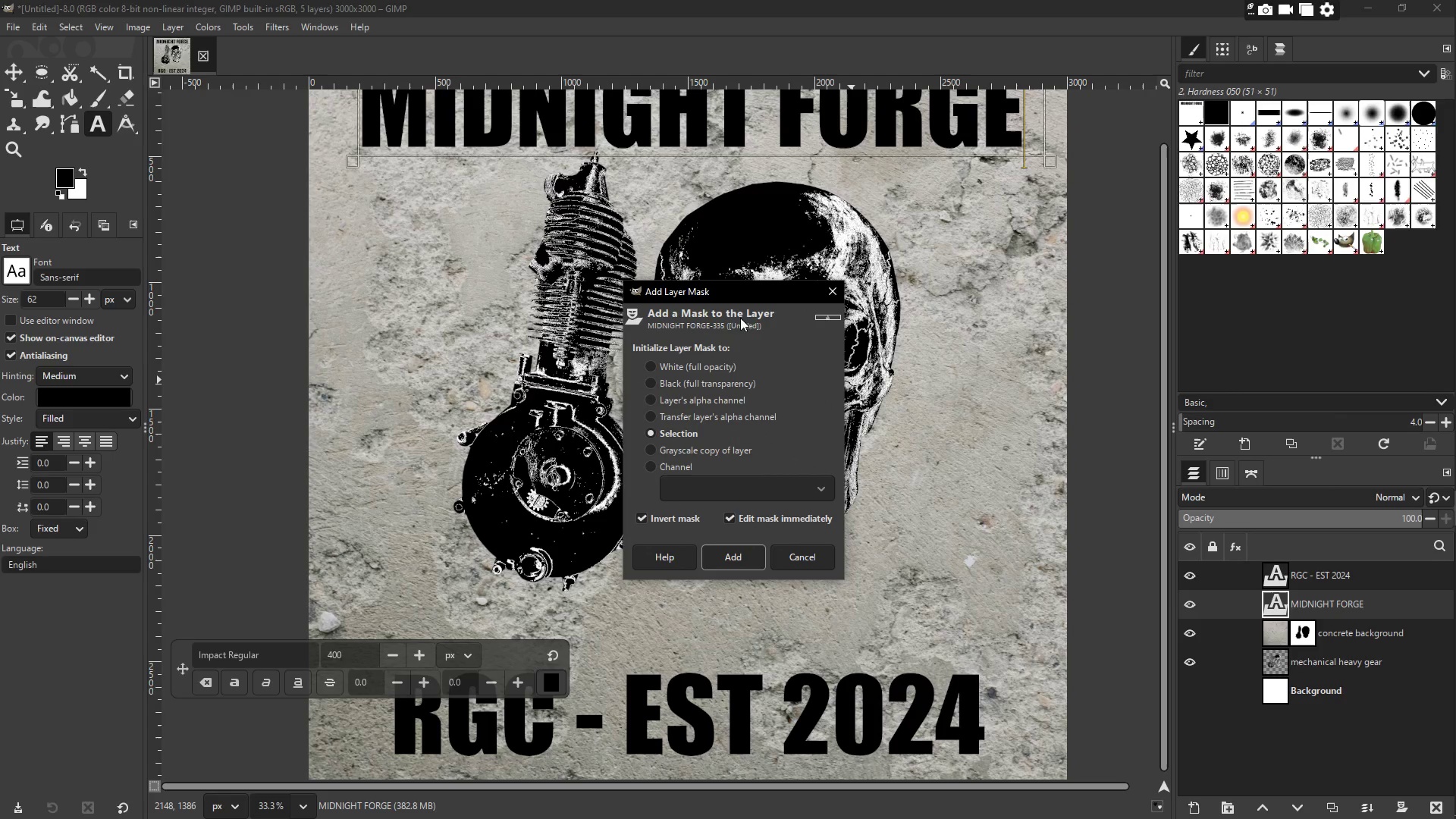 
left_click_drag(start_coordinate=[728, 294], to_coordinate=[874, 240])
 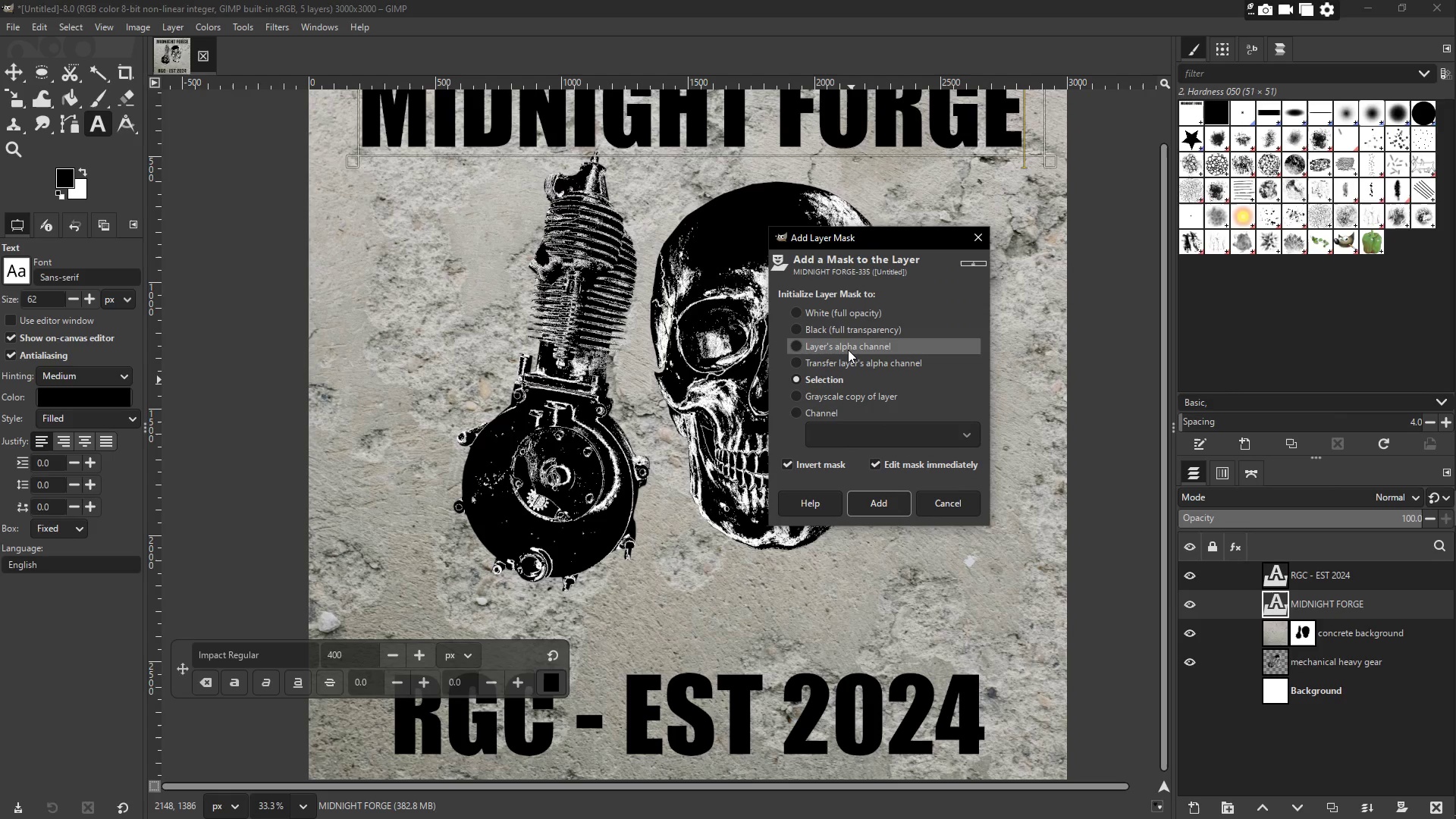 
wait(6.41)
 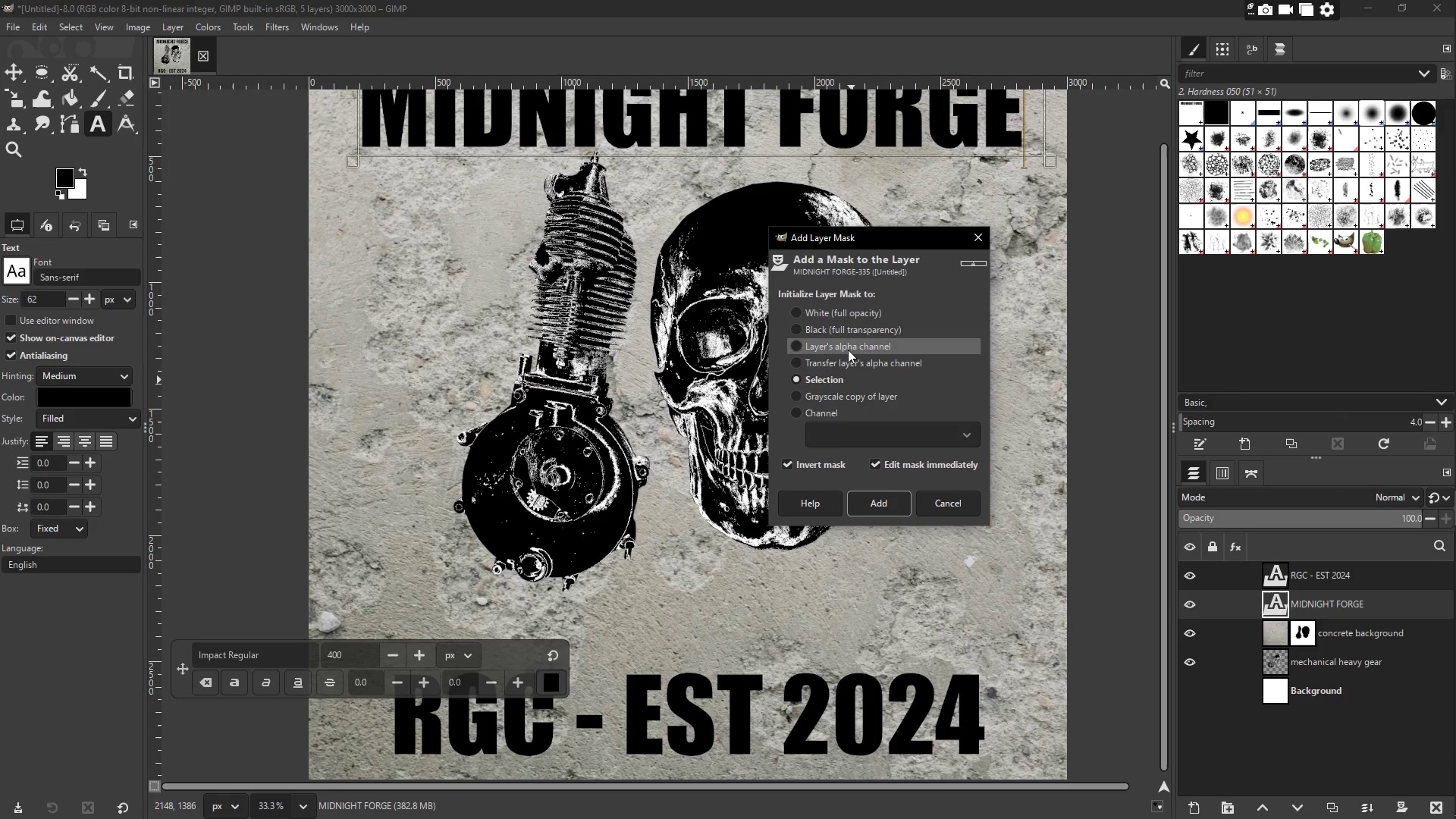 
left_click([838, 309])
 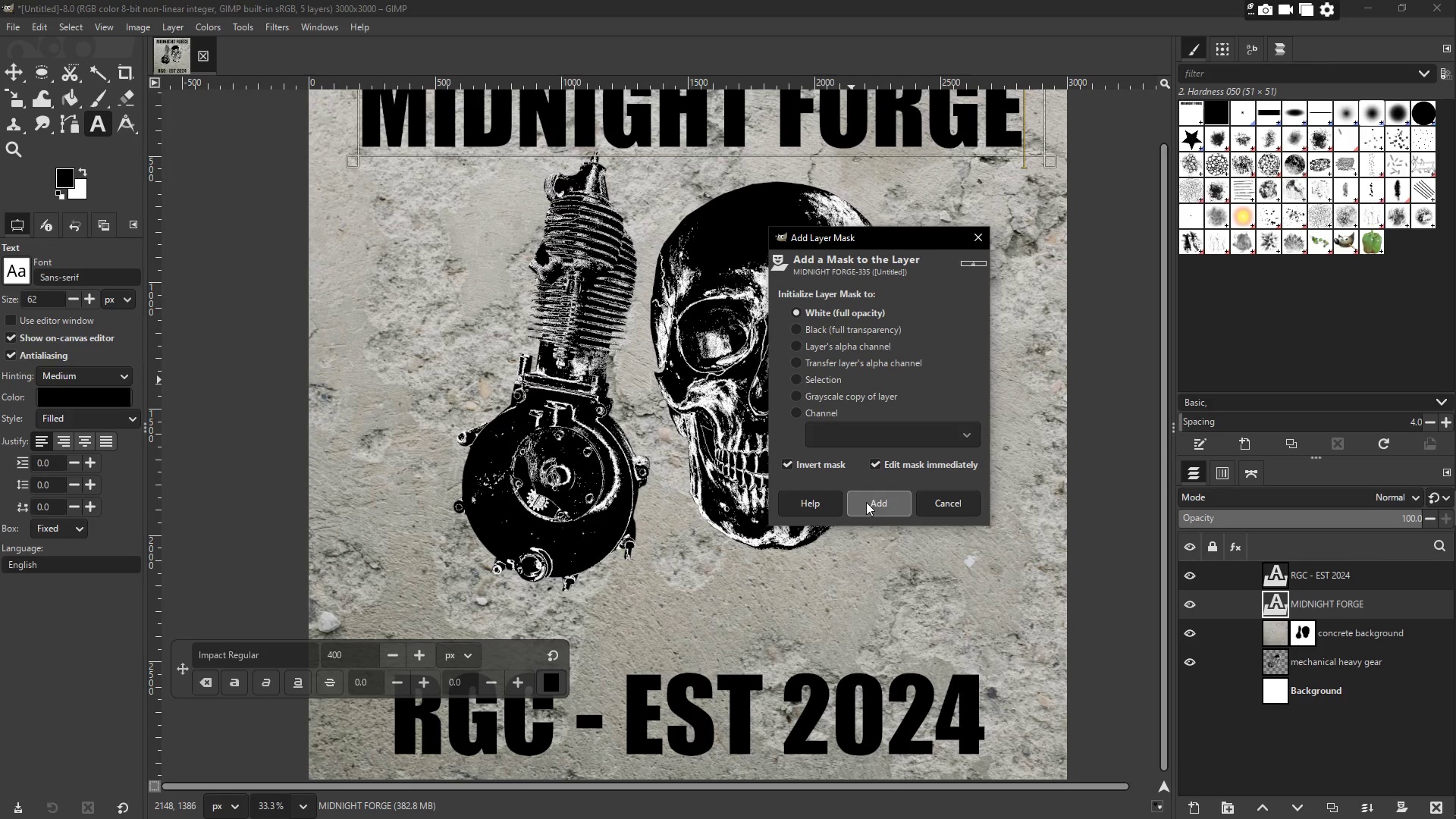 
left_click([866, 502])
 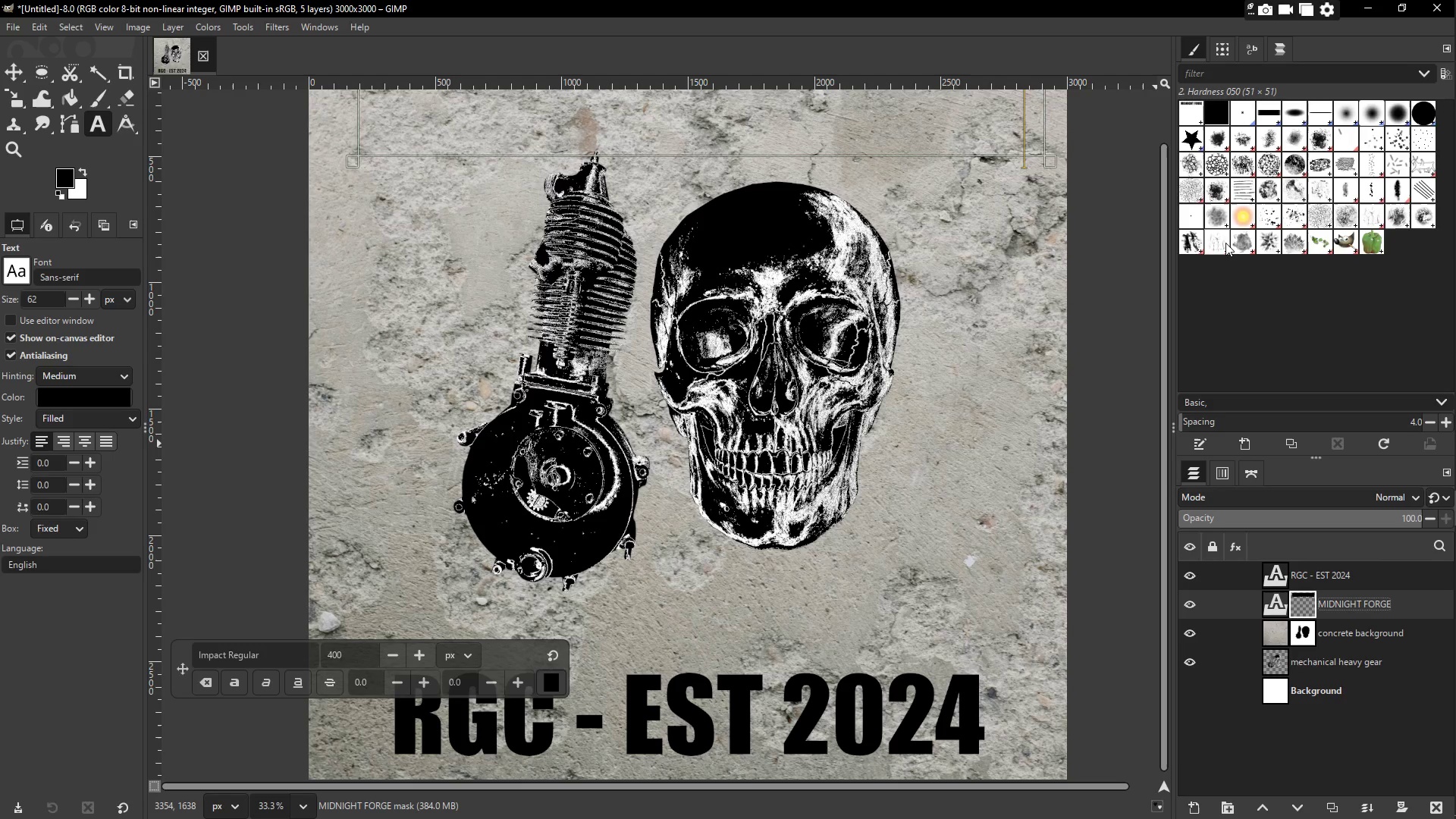 
wait(5.5)
 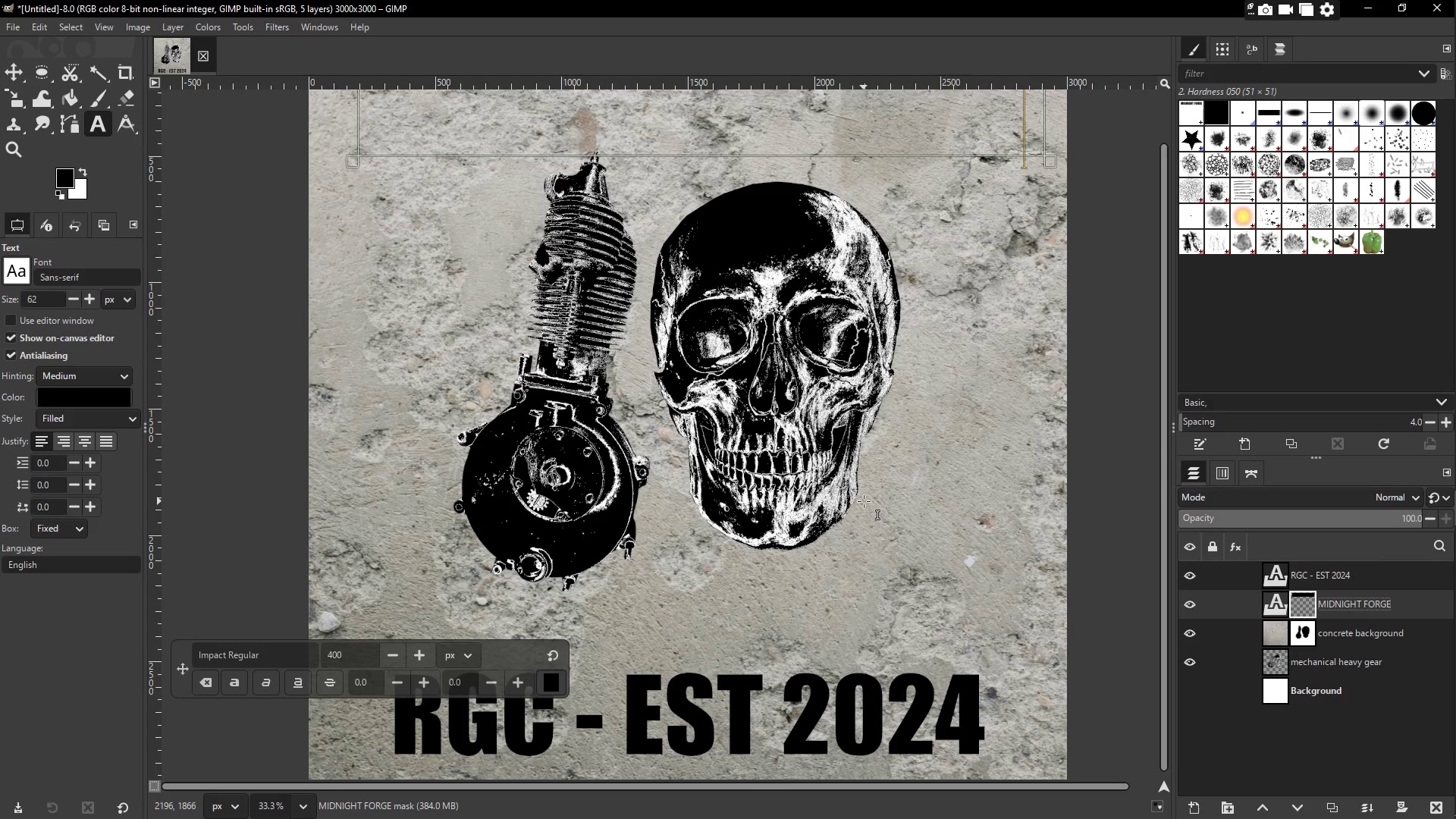 
type(BP)
 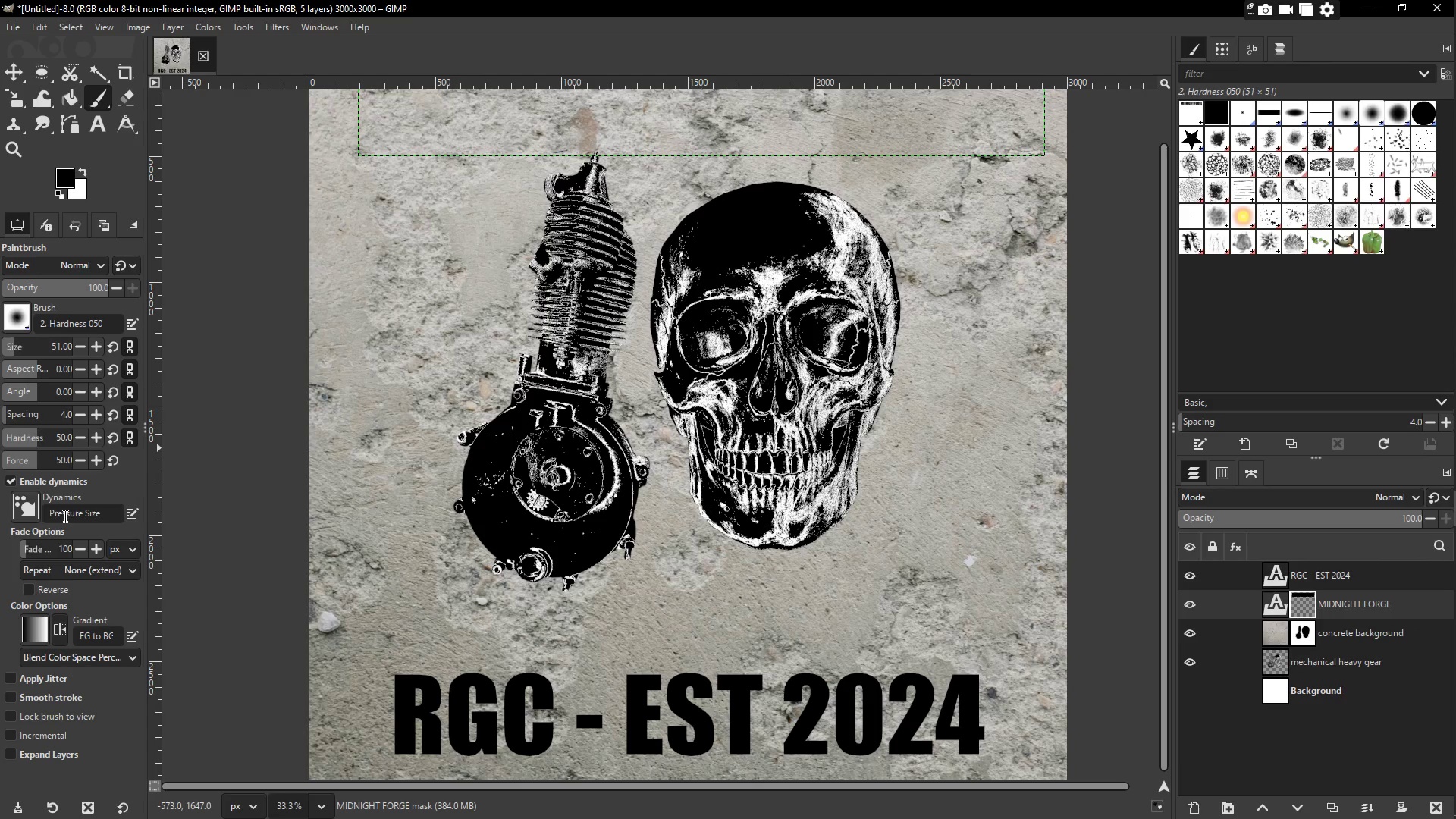 
mouse_move([19, 345])
 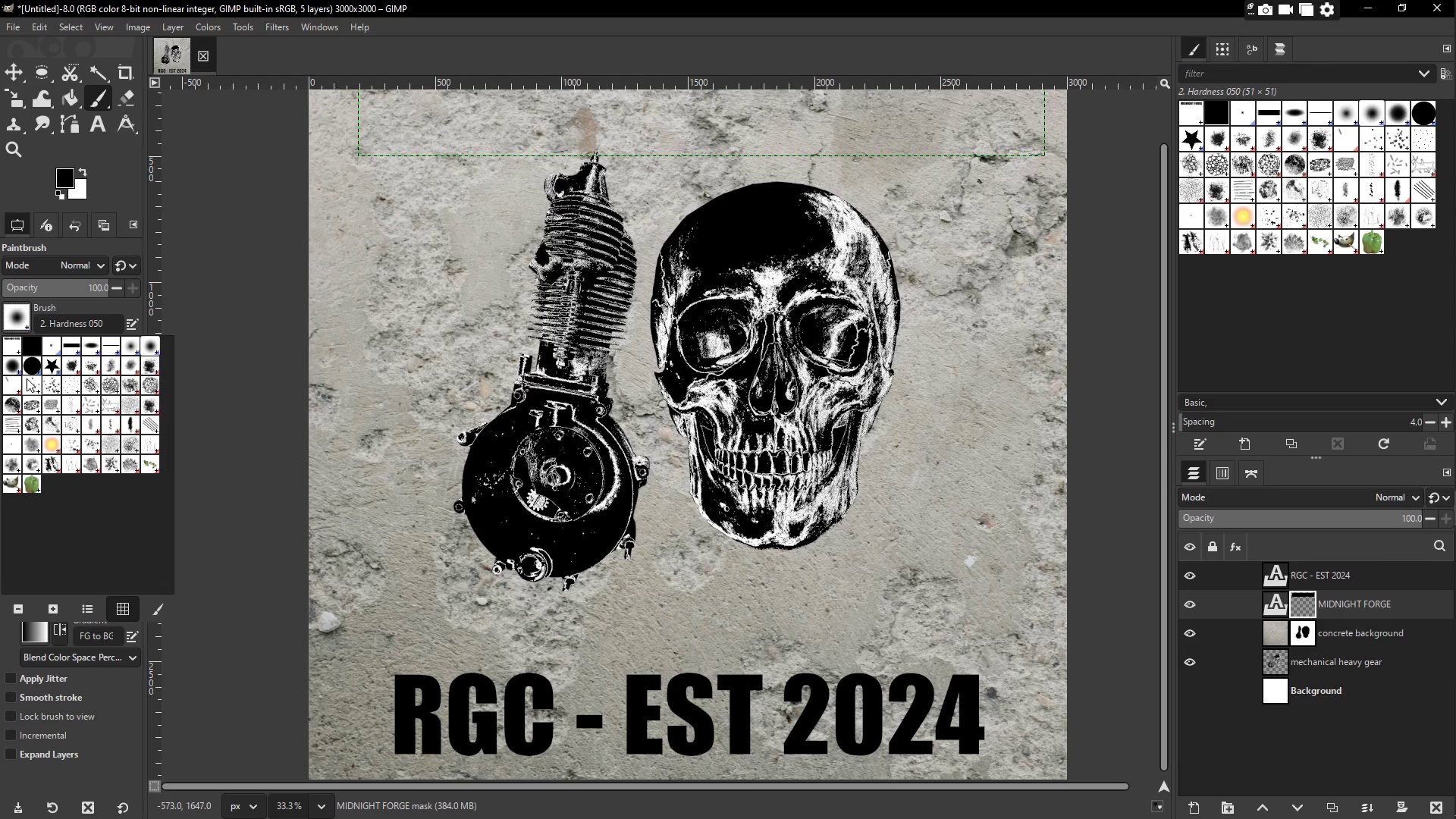 
wait(7.32)
 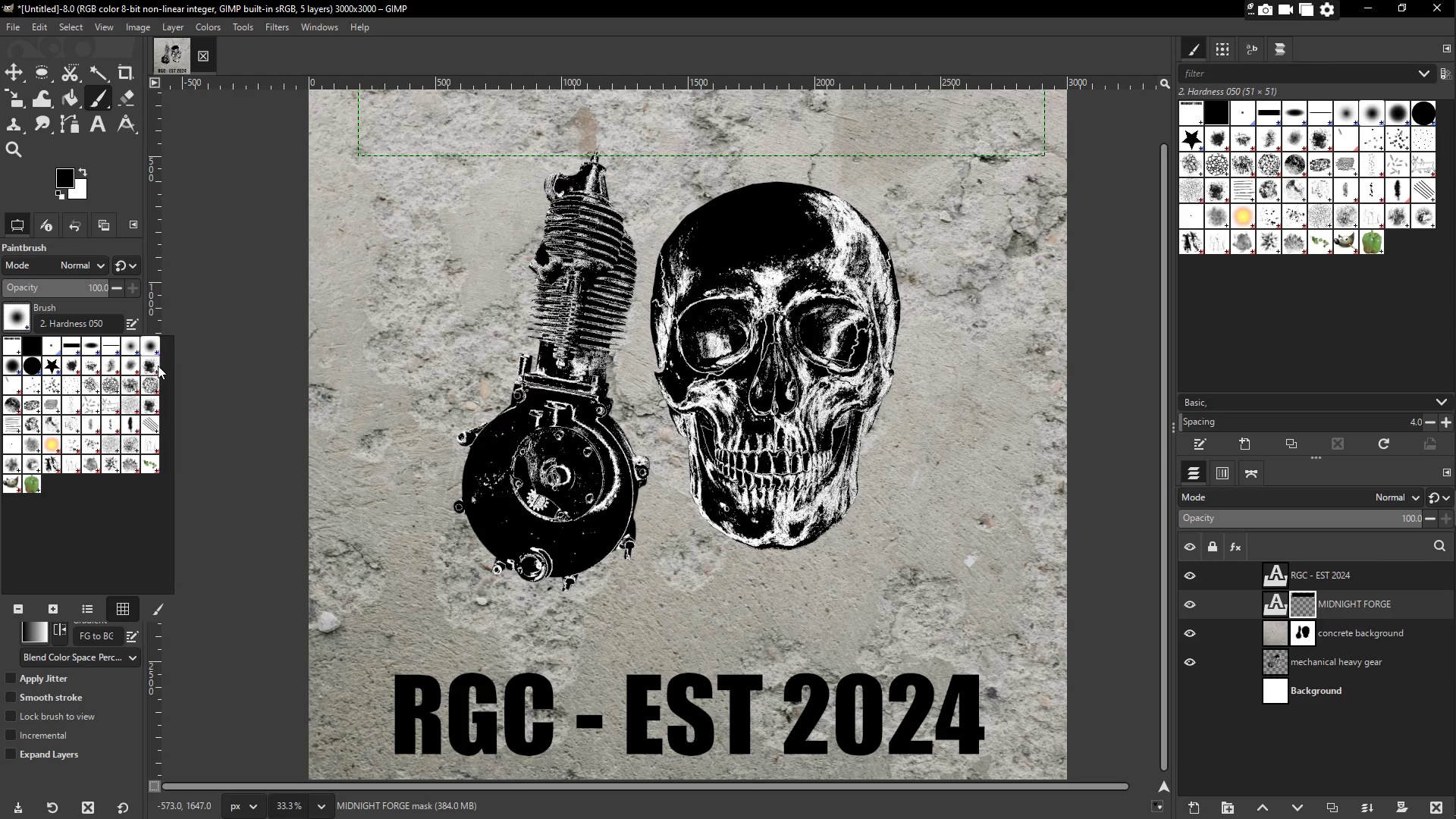 
left_click([127, 469])
 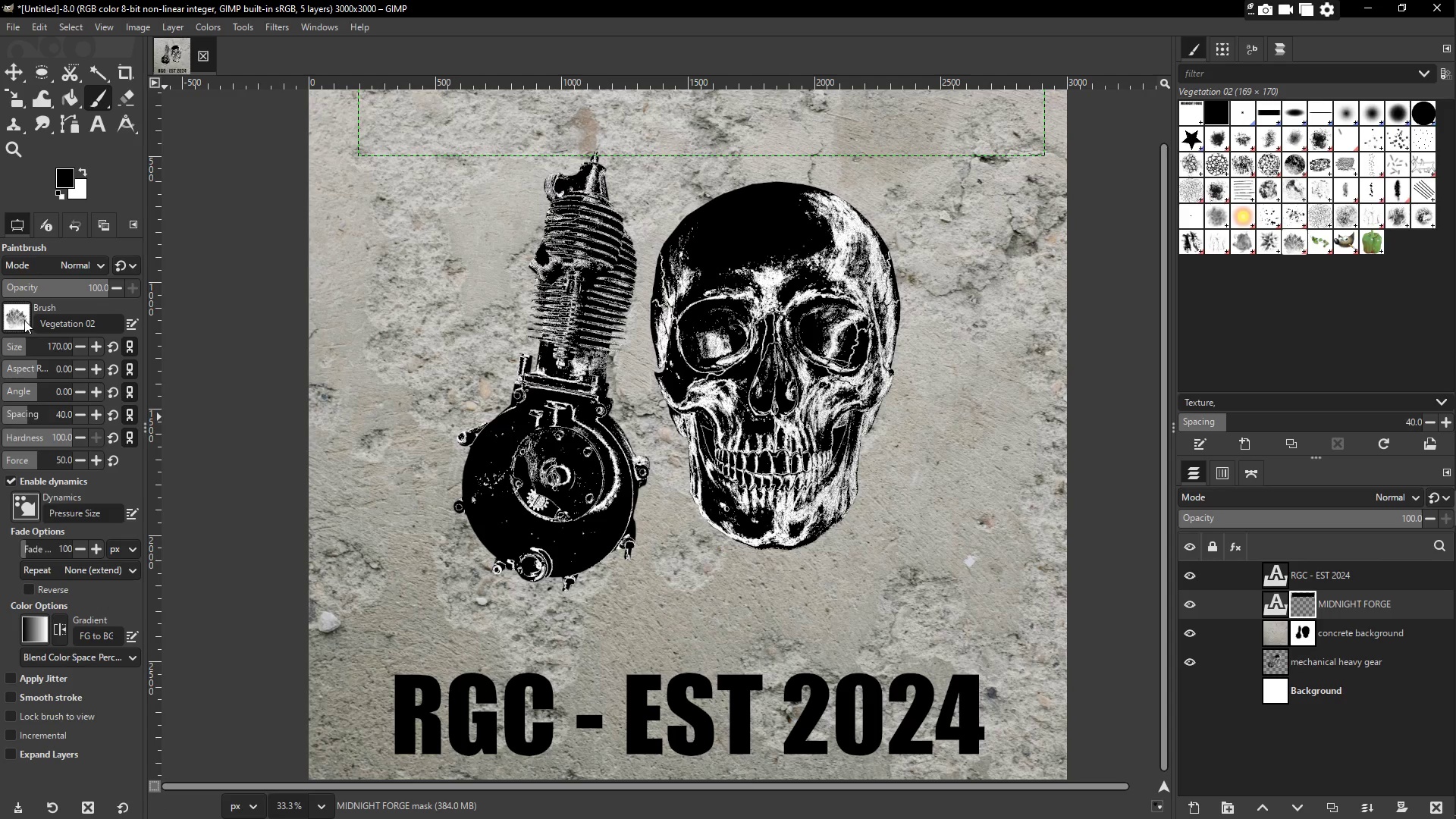 
left_click([18, 318])
 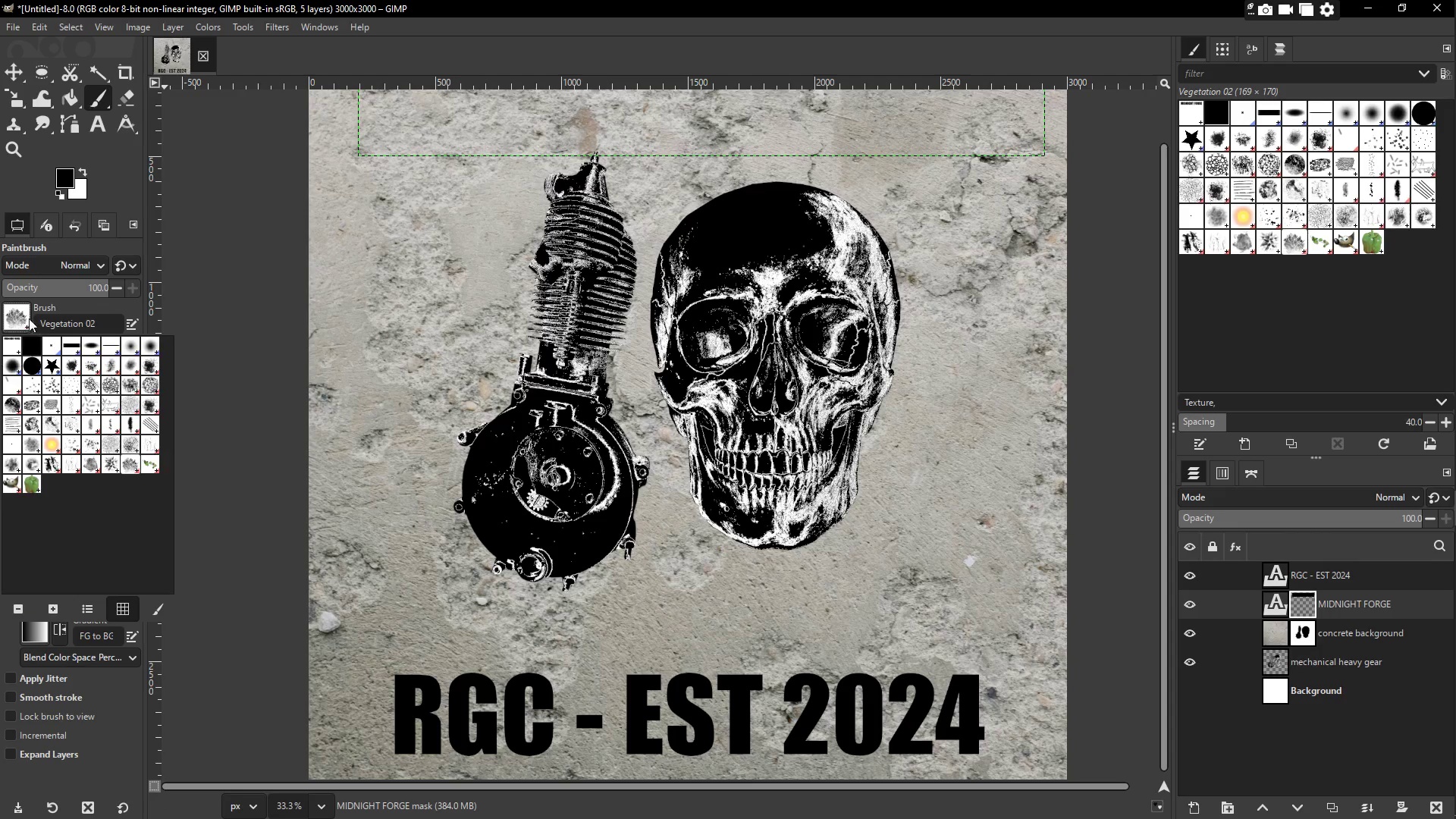 
left_click([80, 320])
 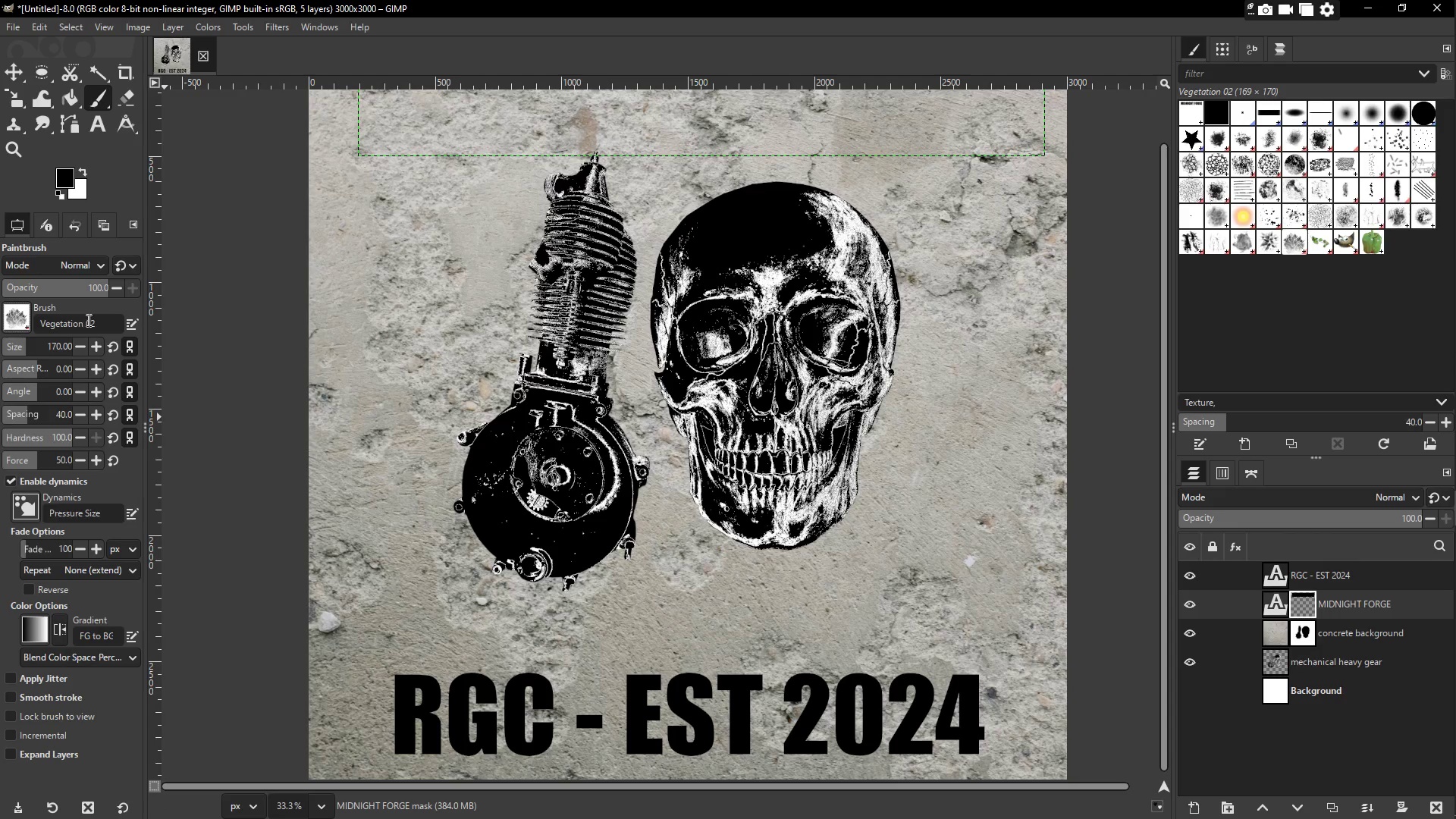 
mouse_move([98, 322])
 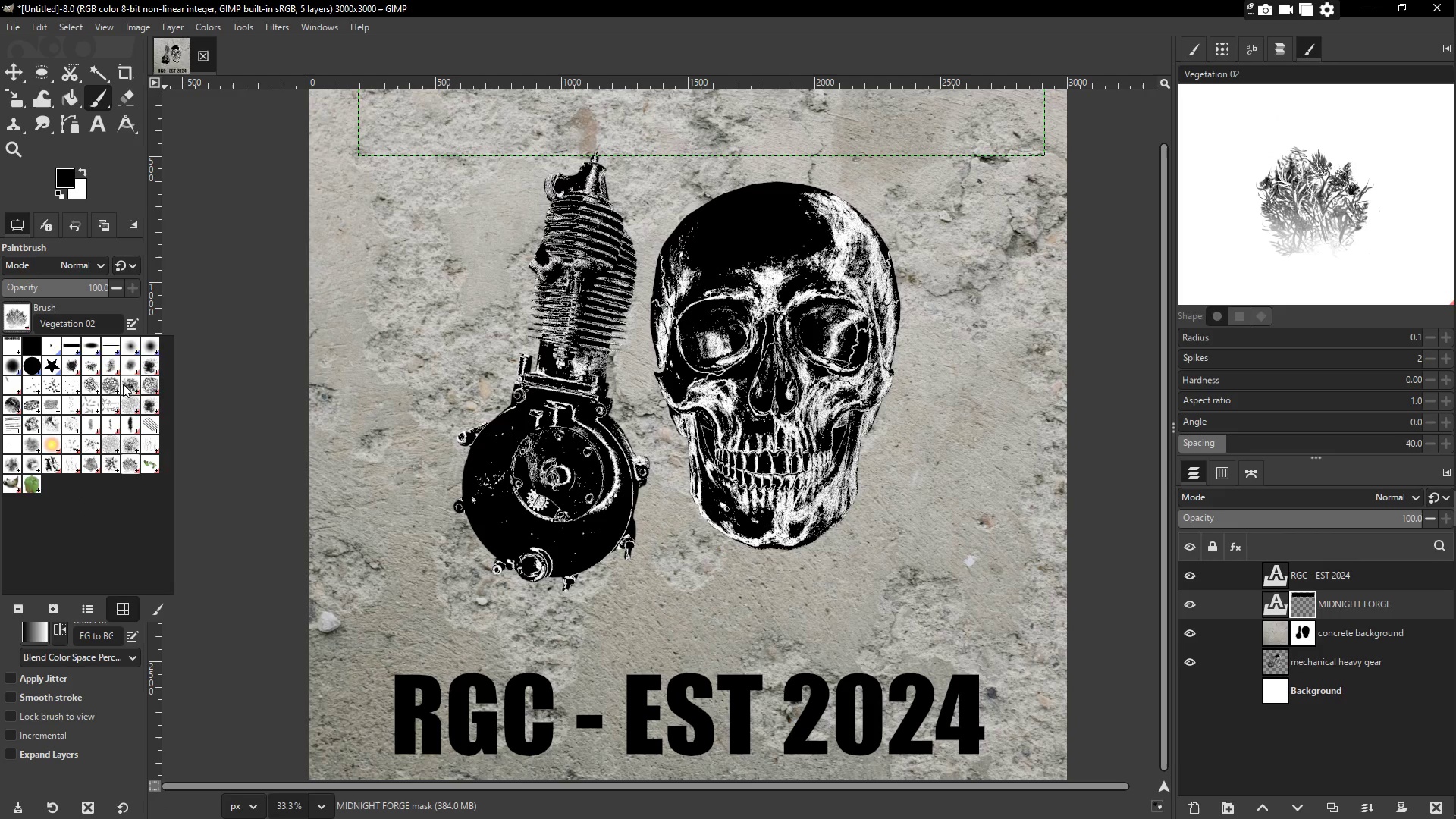 
left_click([91, 382])
 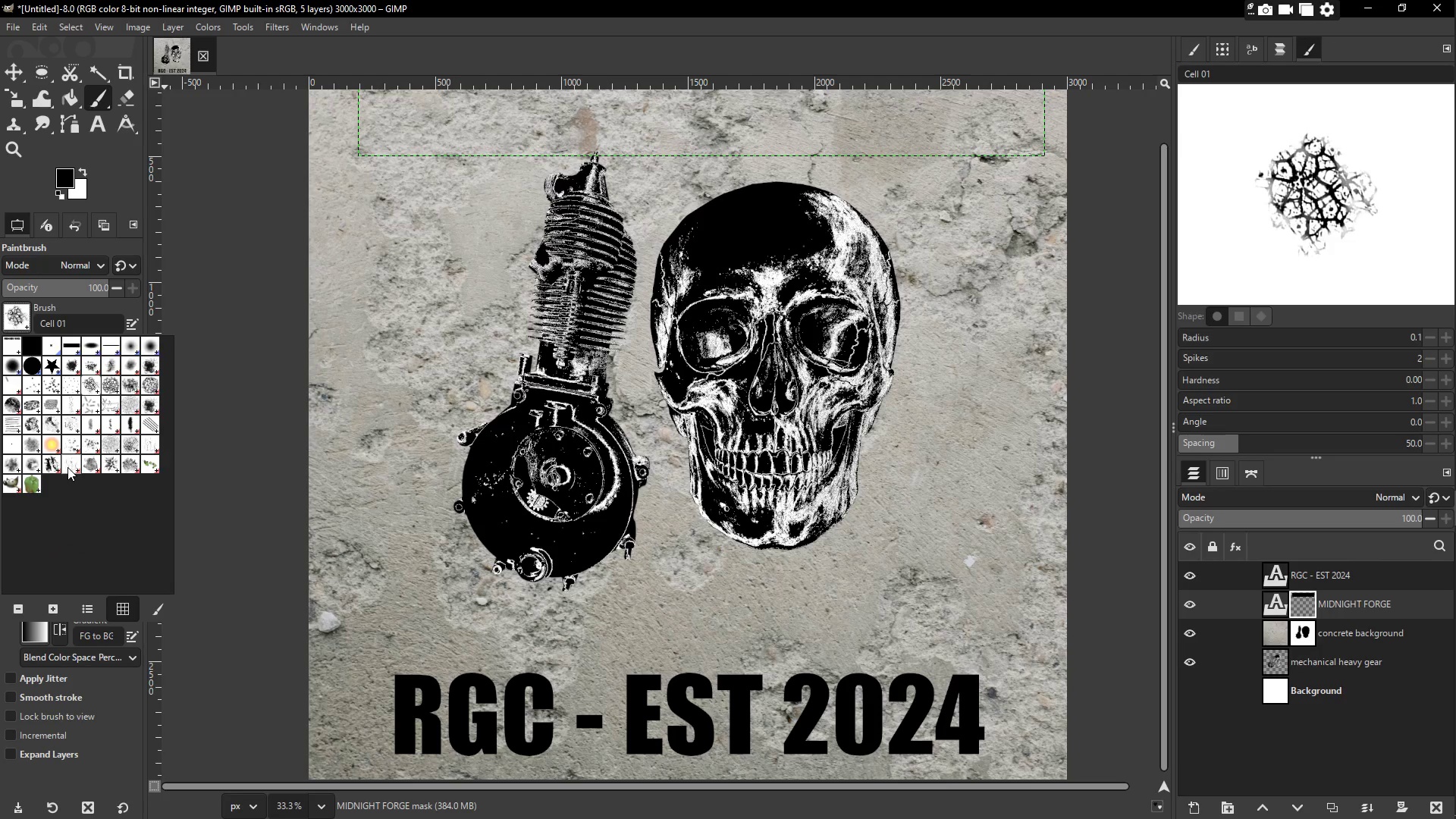 
left_click([14, 315])
 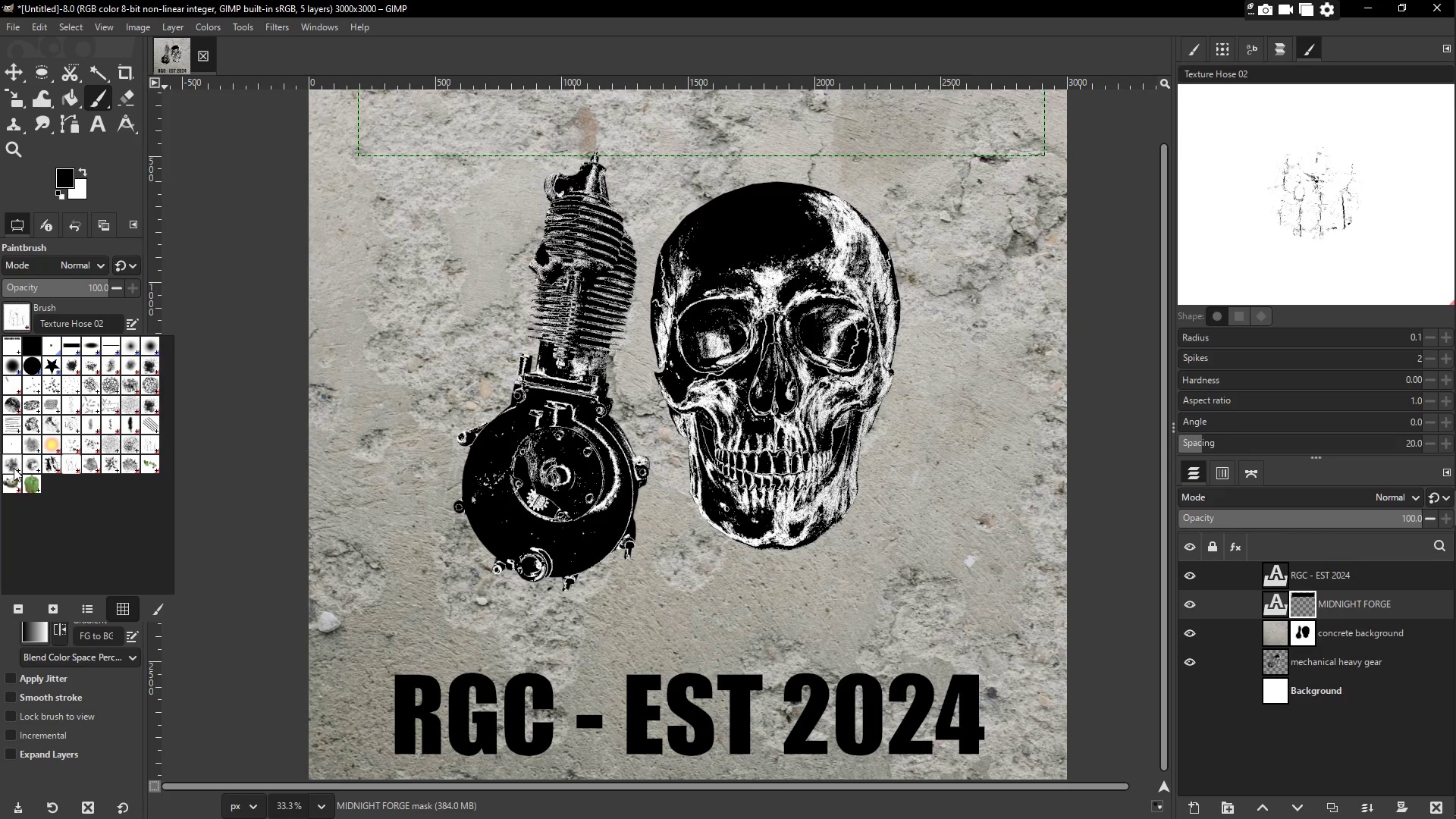 
left_click([14, 462])
 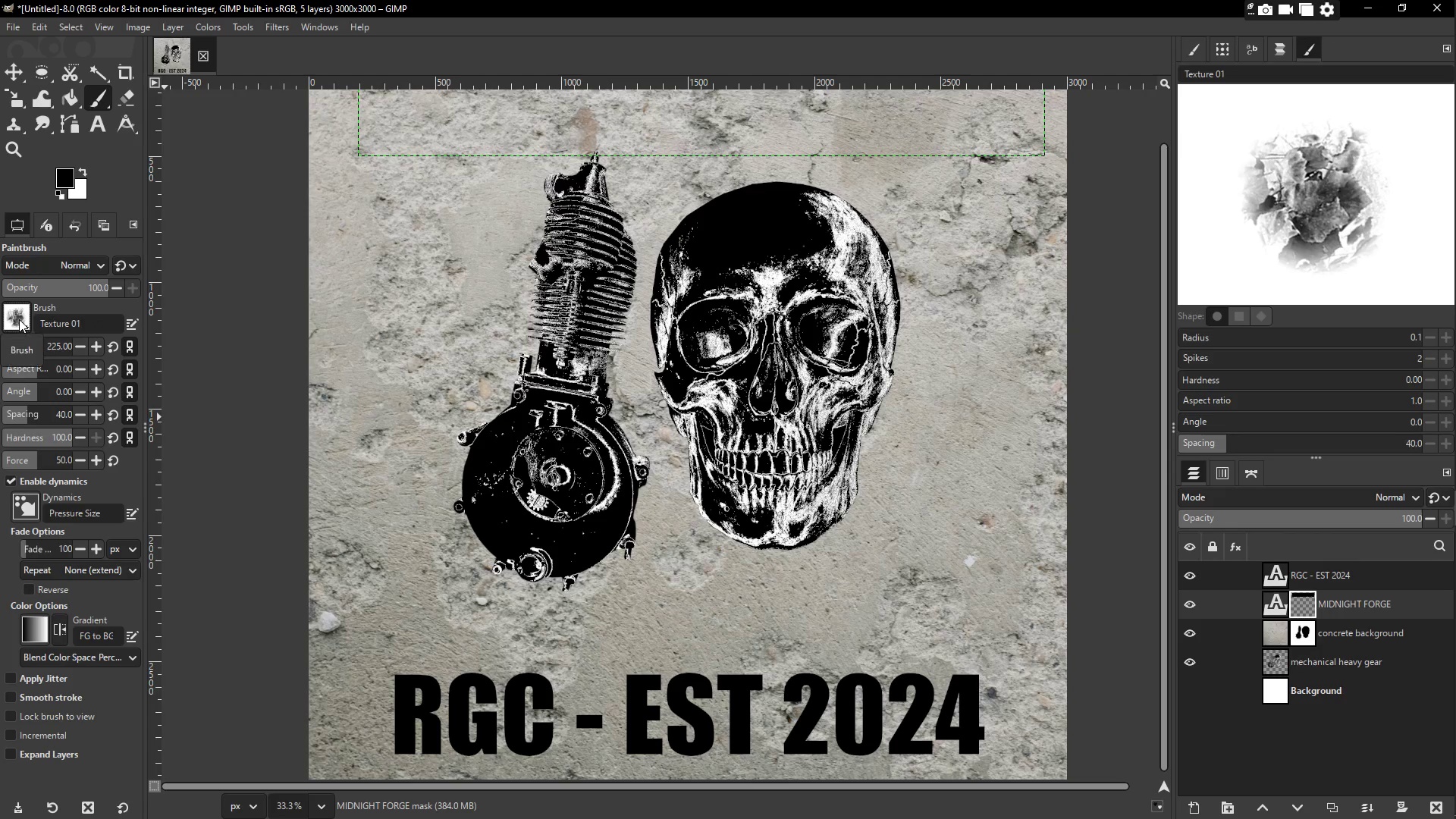 
left_click([19, 319])
 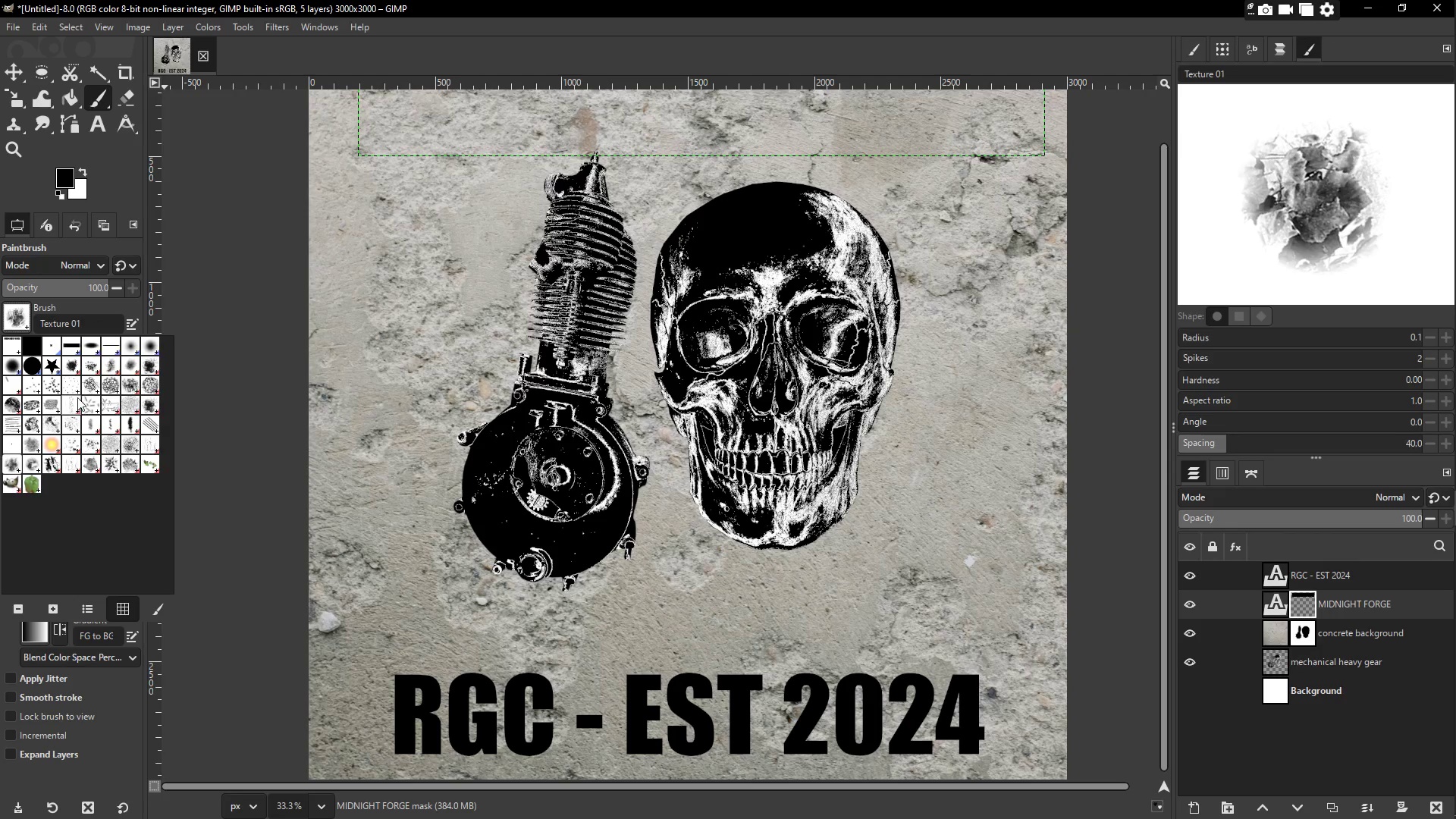 
left_click([72, 364])
 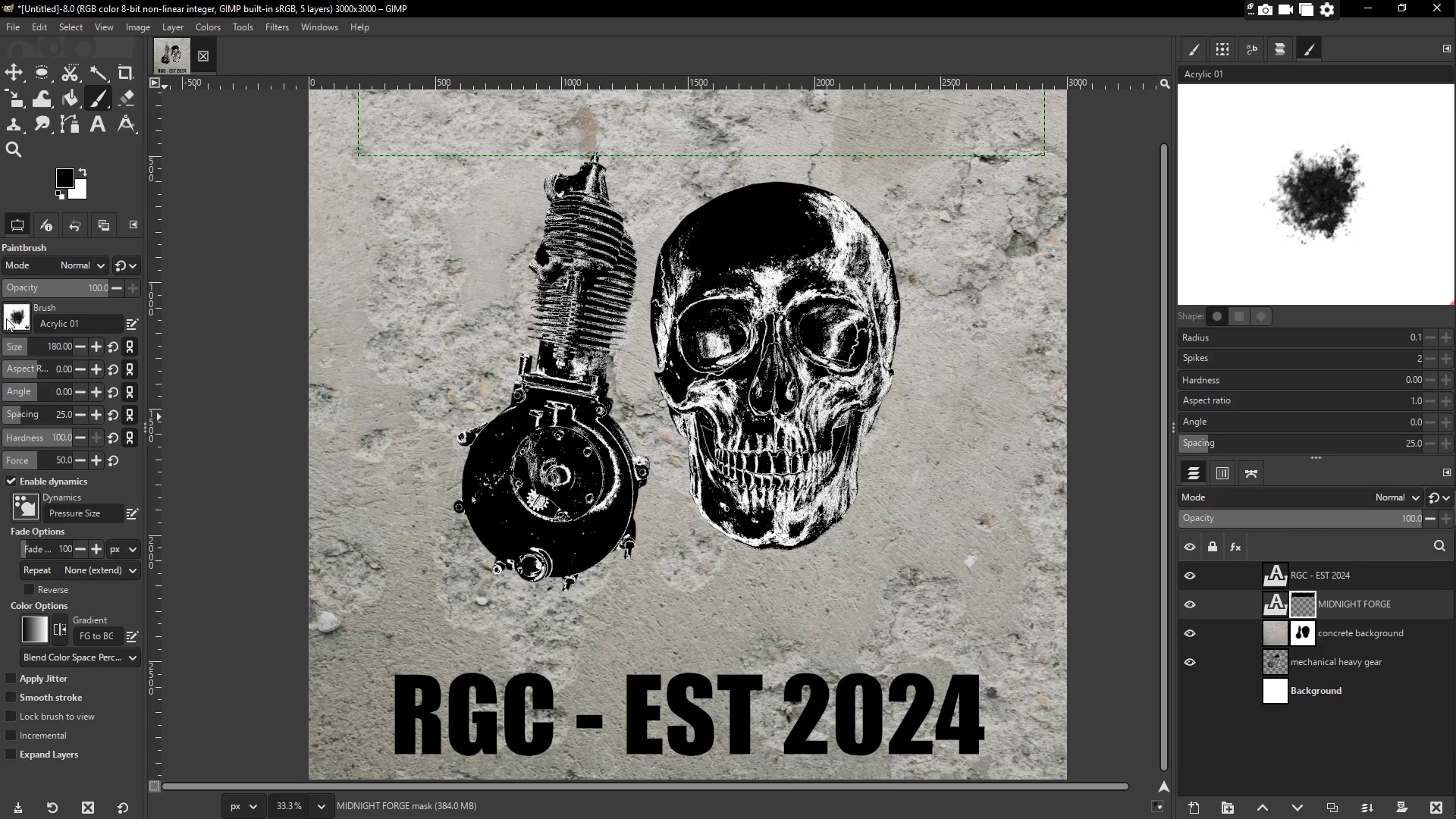 
left_click([14, 317])
 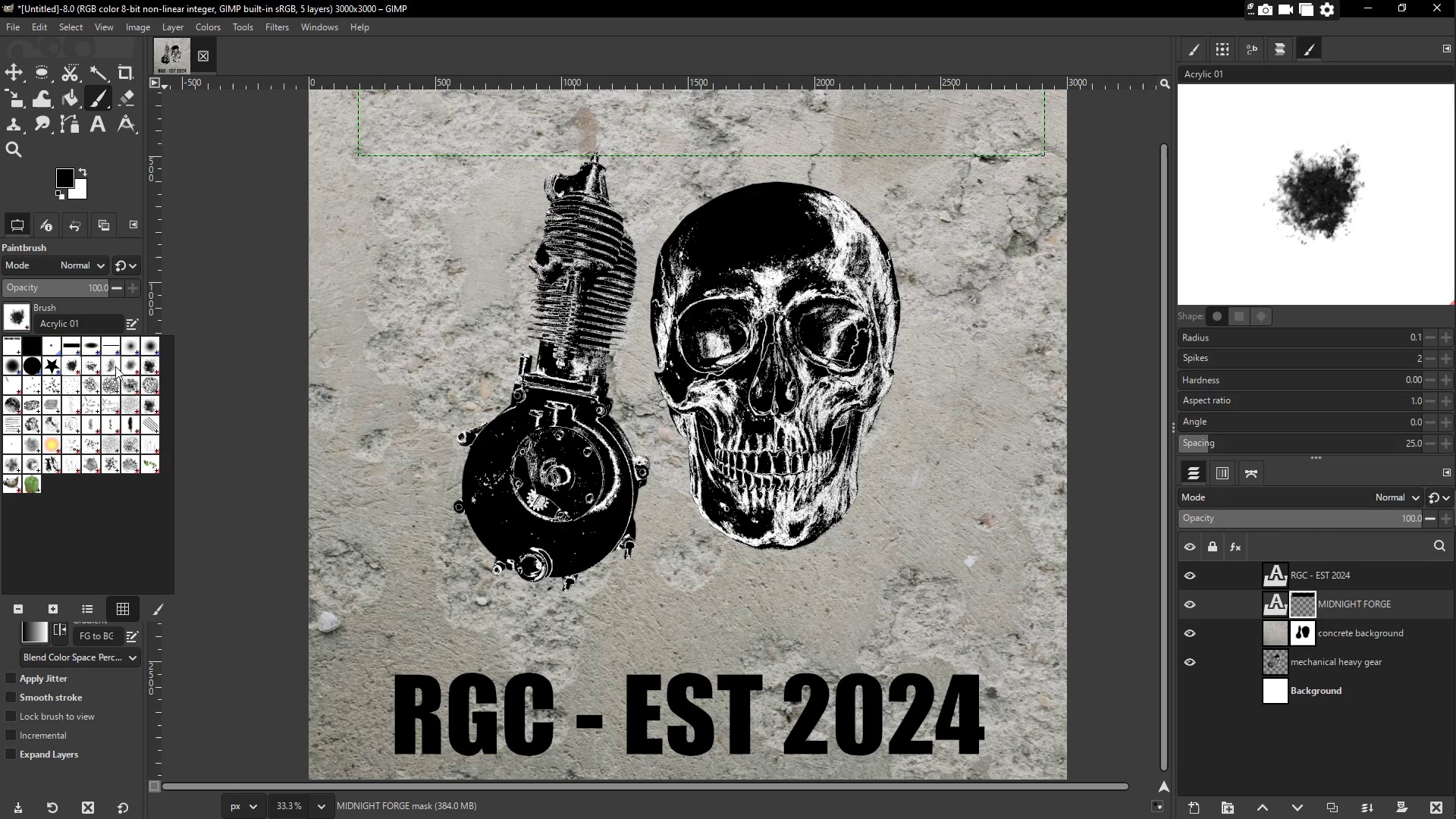 
left_click([131, 362])
 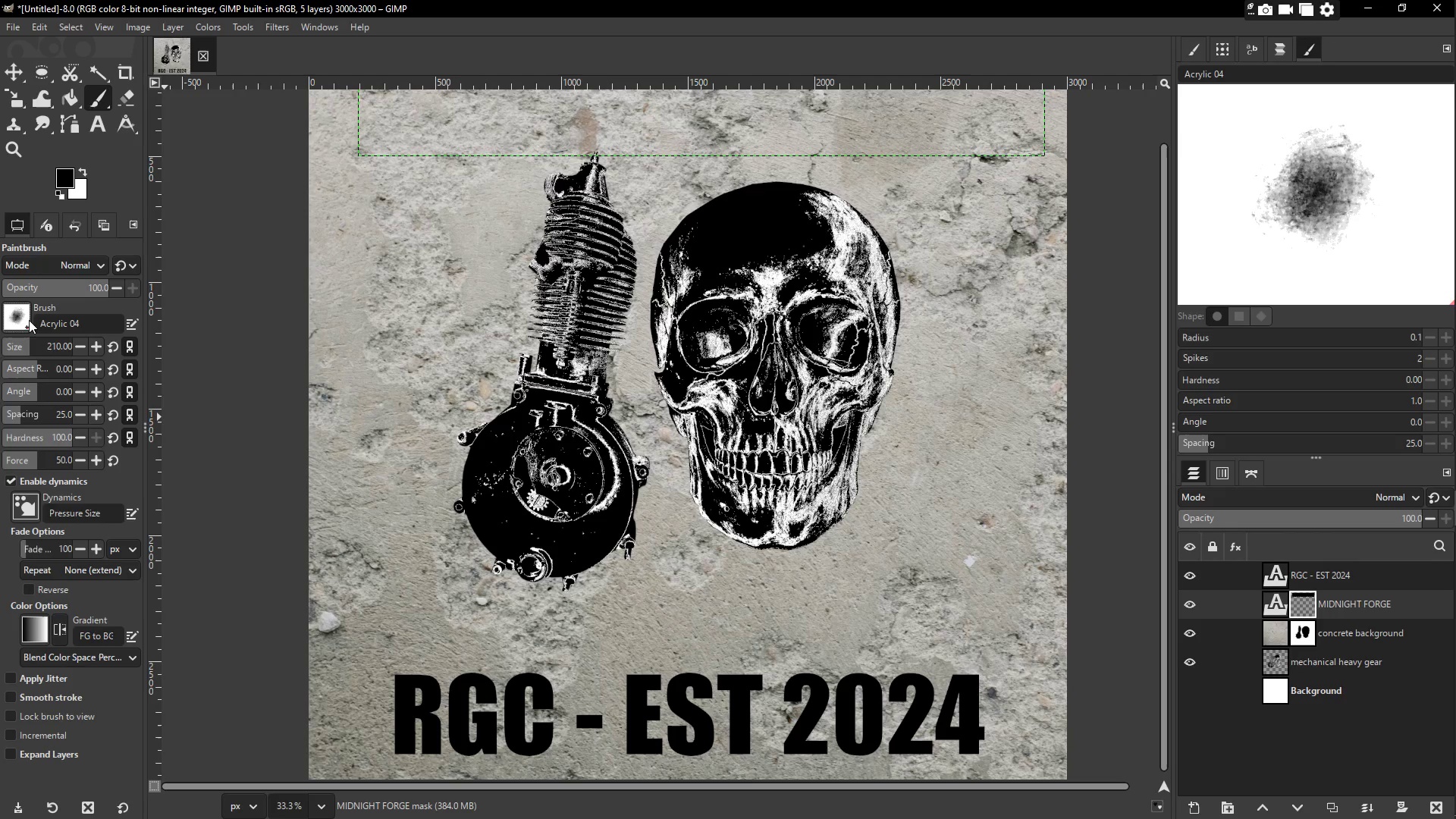 
left_click([21, 316])
 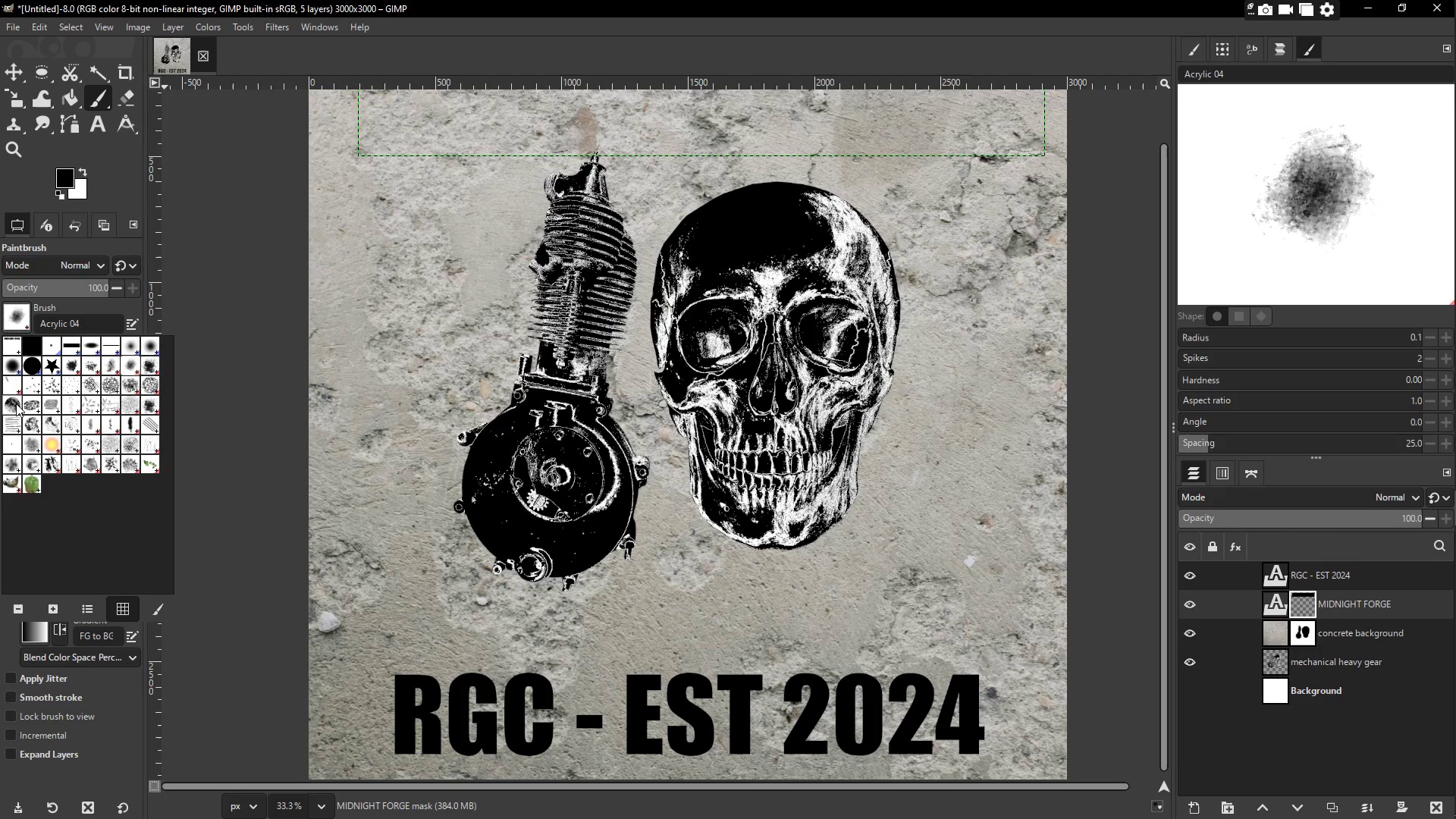 
left_click([31, 403])
 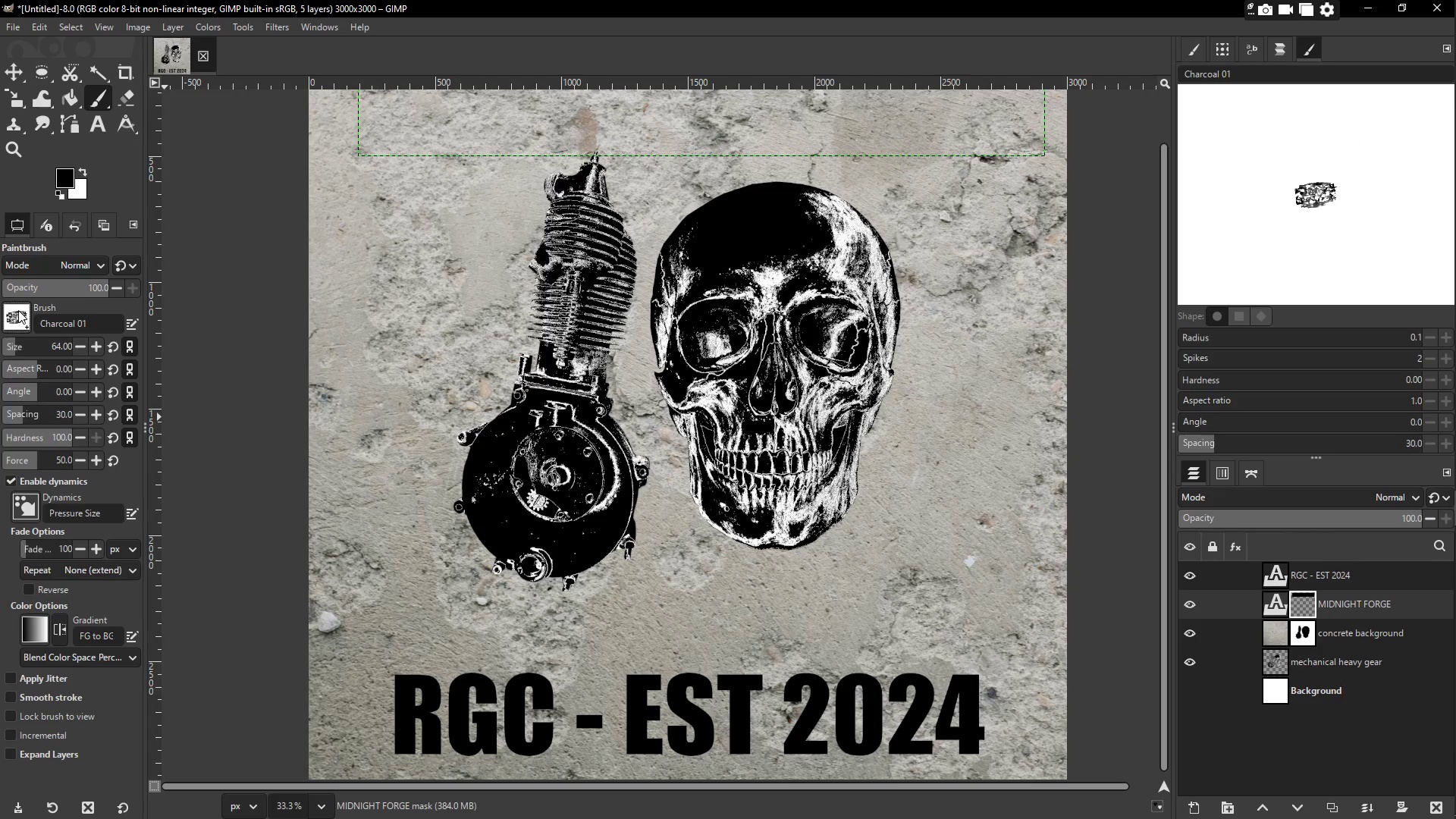 
left_click([18, 310])
 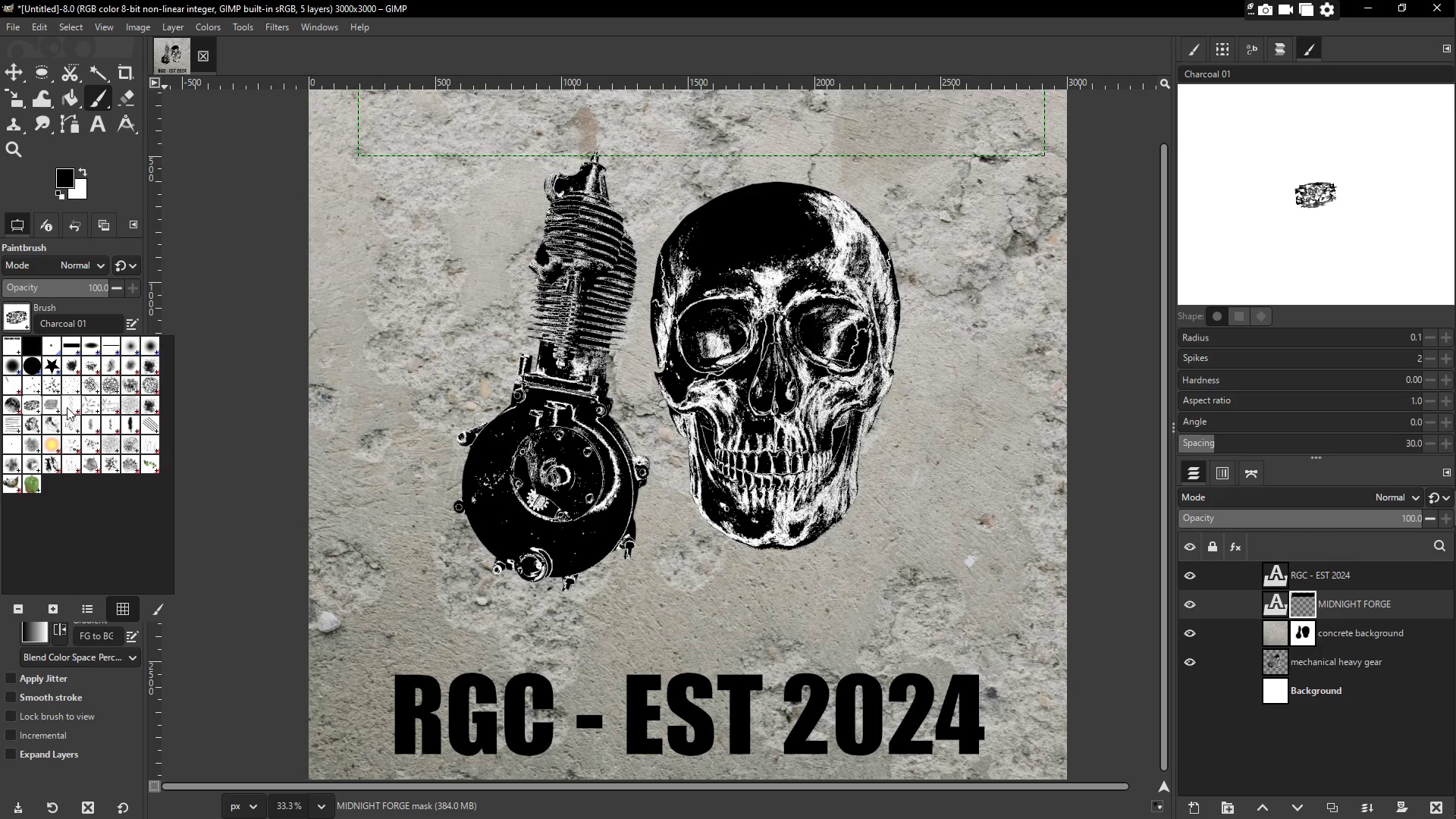 
left_click([67, 406])
 